 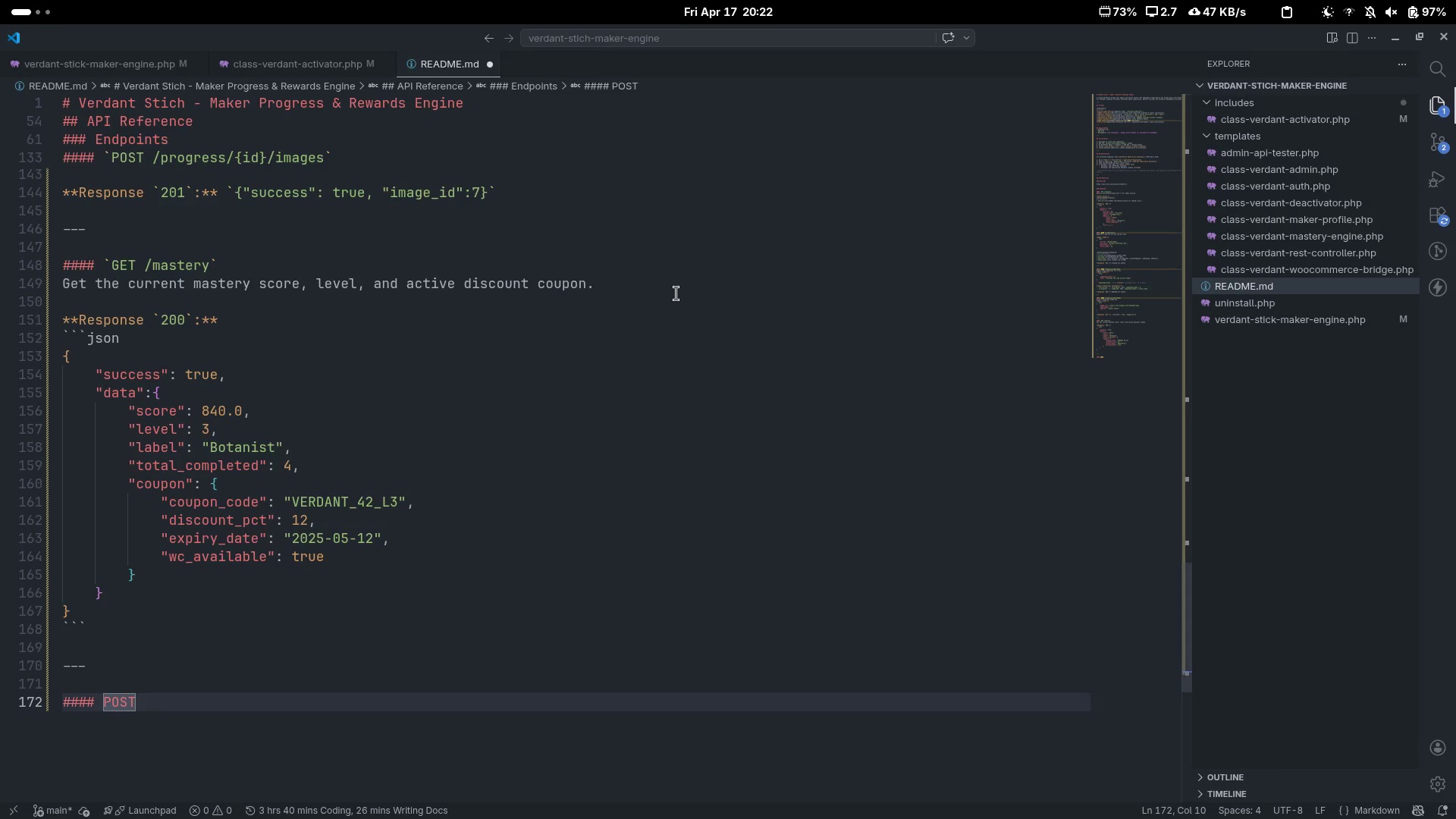 
key(Control+Shift+ArrowLeft)
 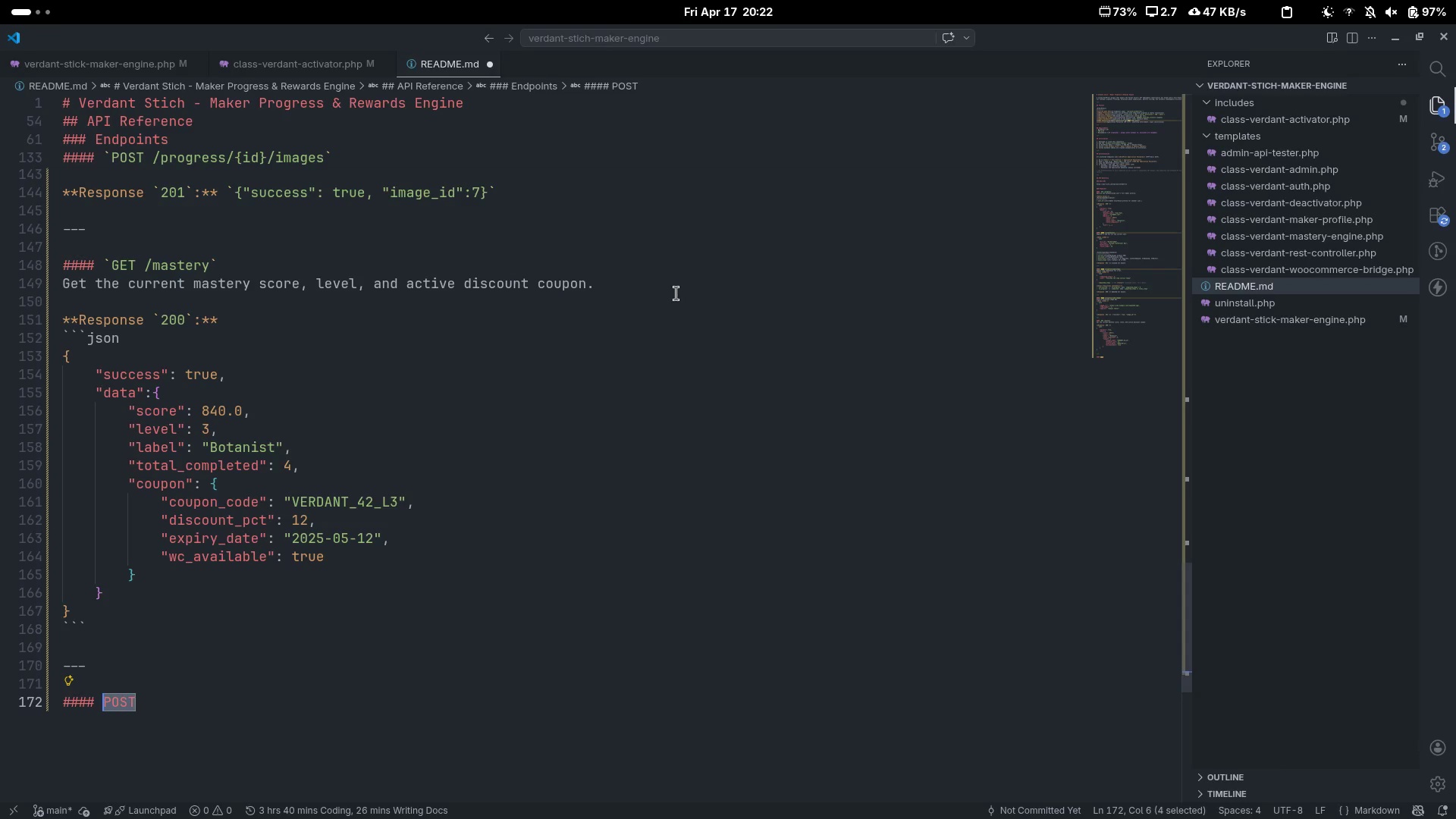 
key(Backquote)
 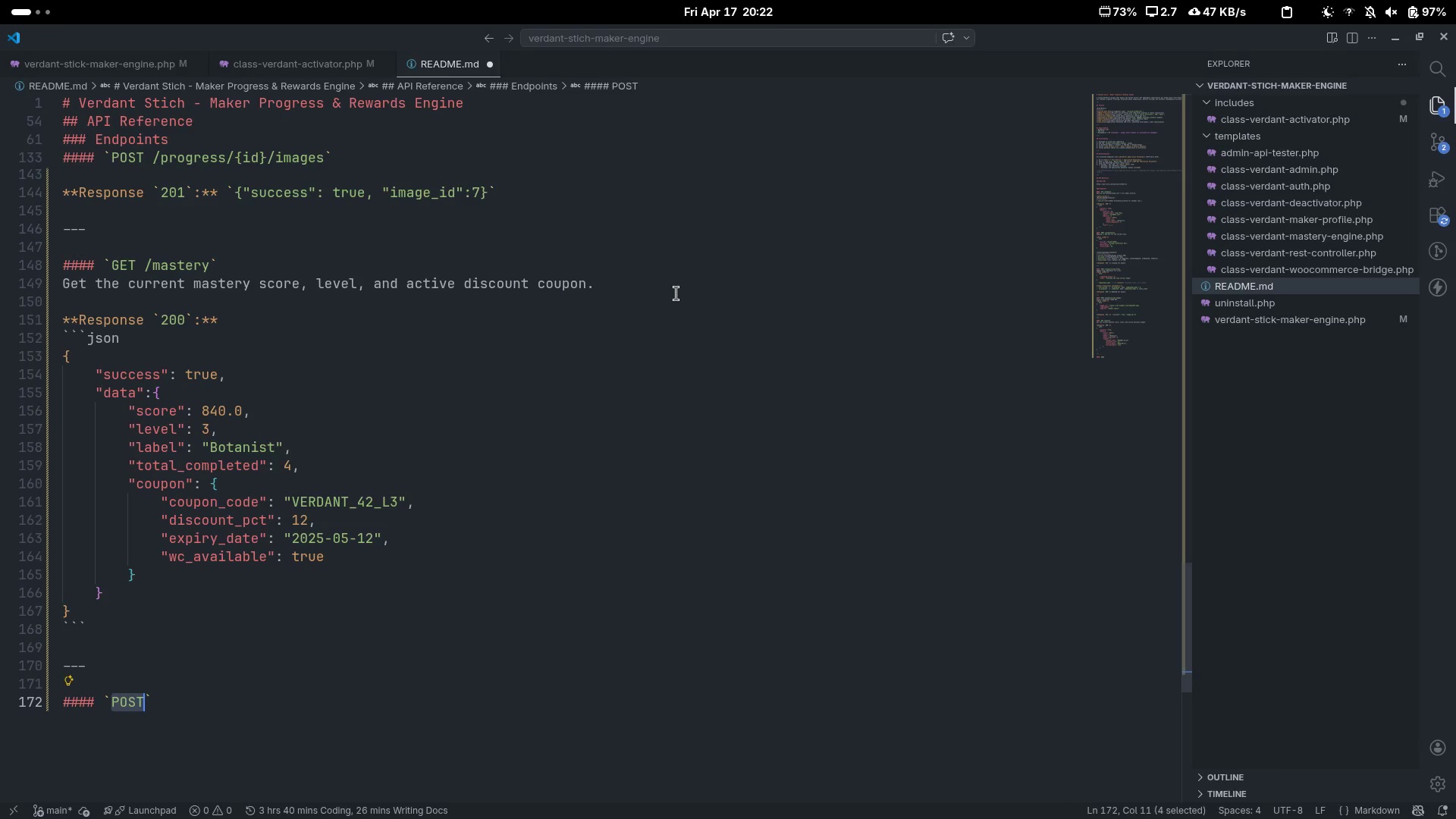 
key(ArrowRight)
 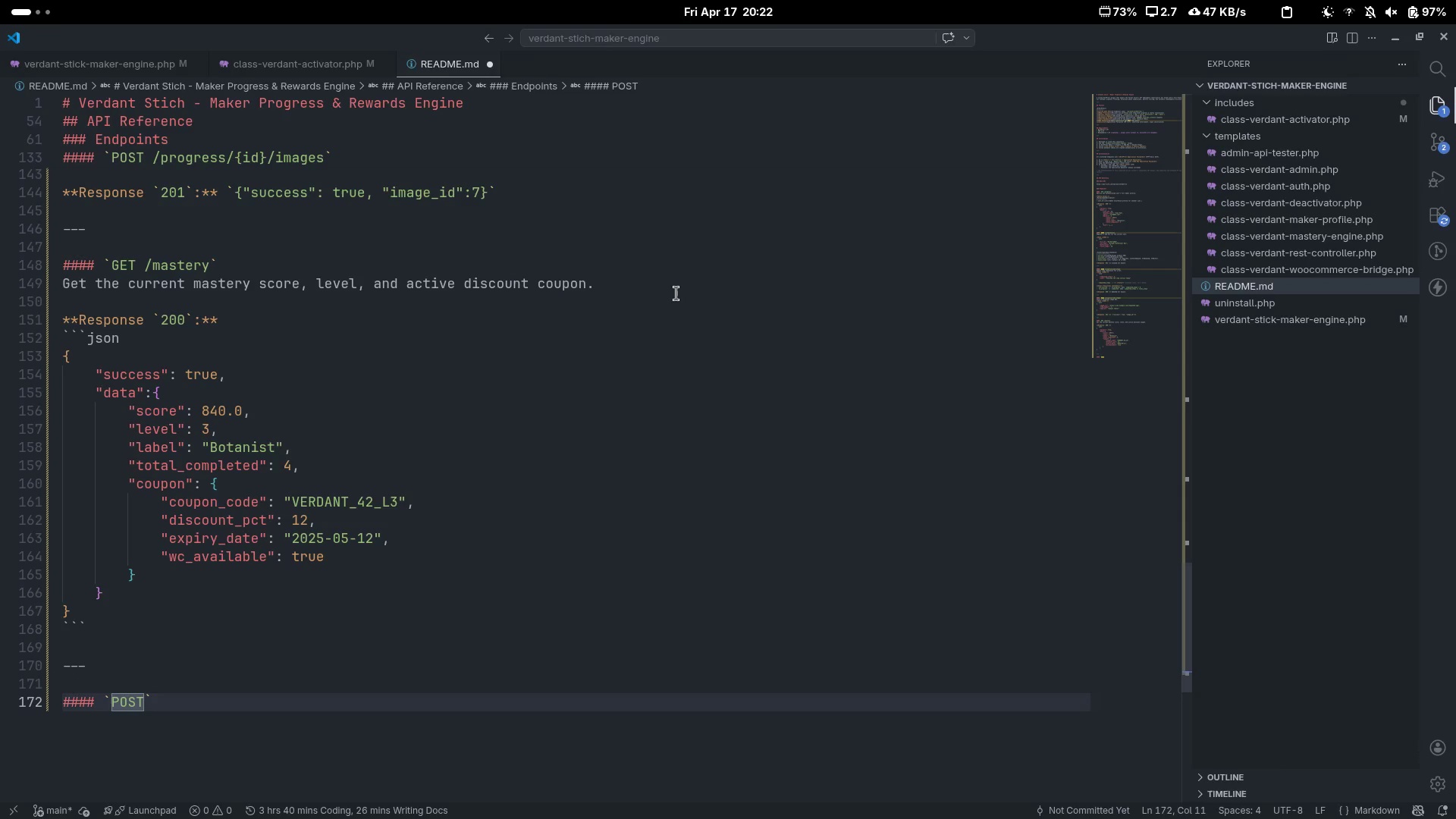 
type( /mastery/recalculate)
 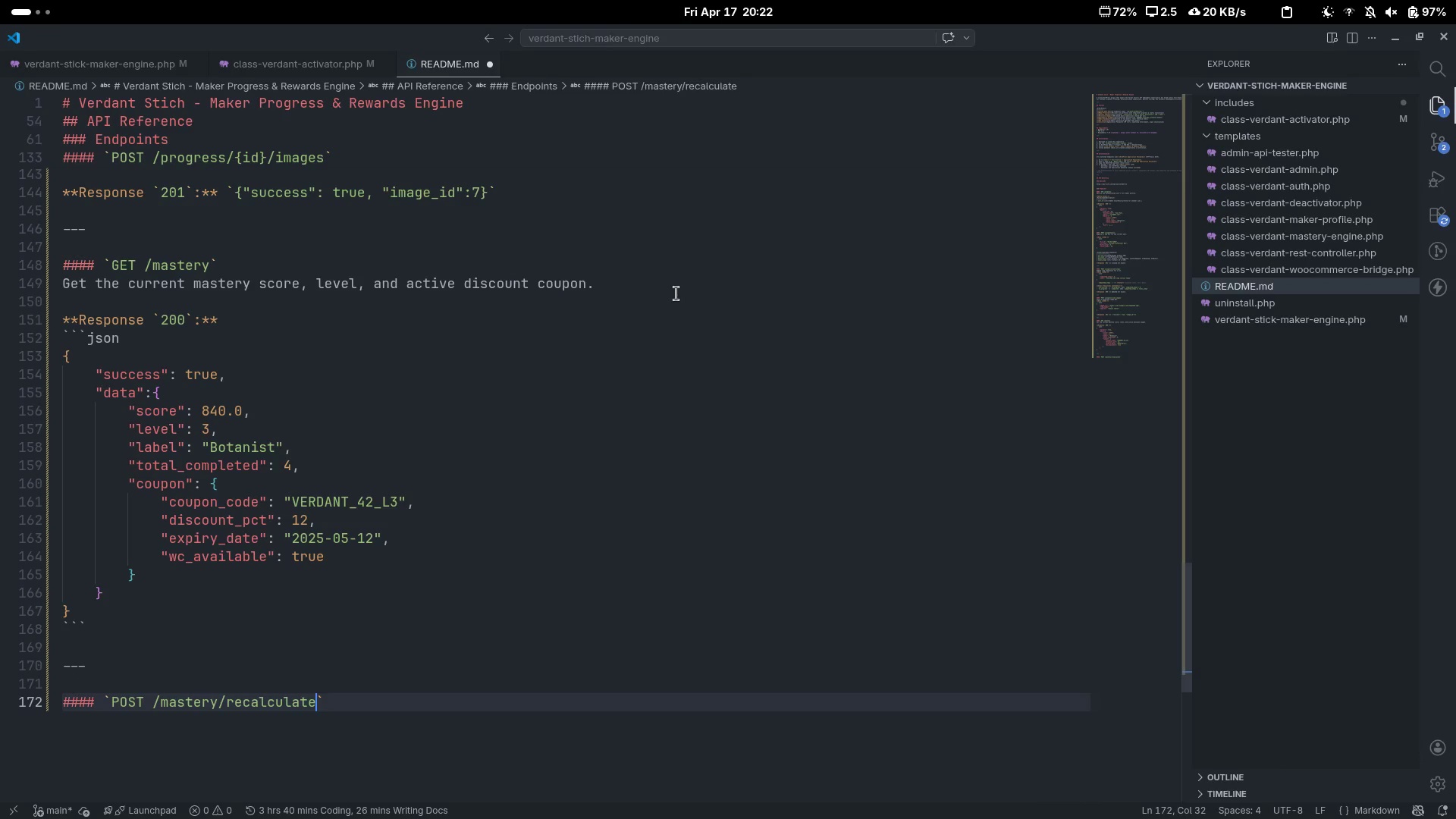 
key(Control+ControlLeft)
 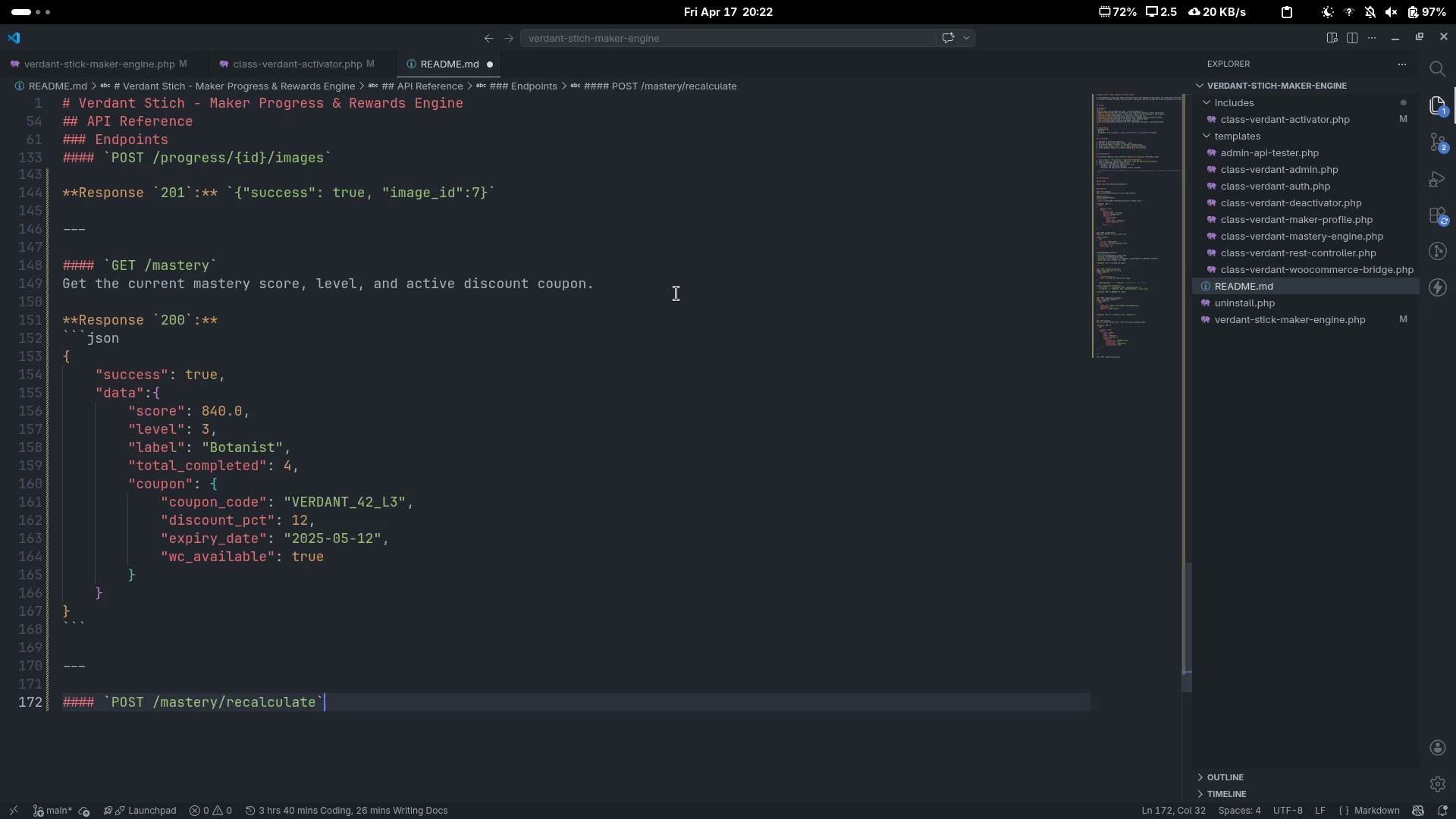 
key(Control+ArrowRight)
 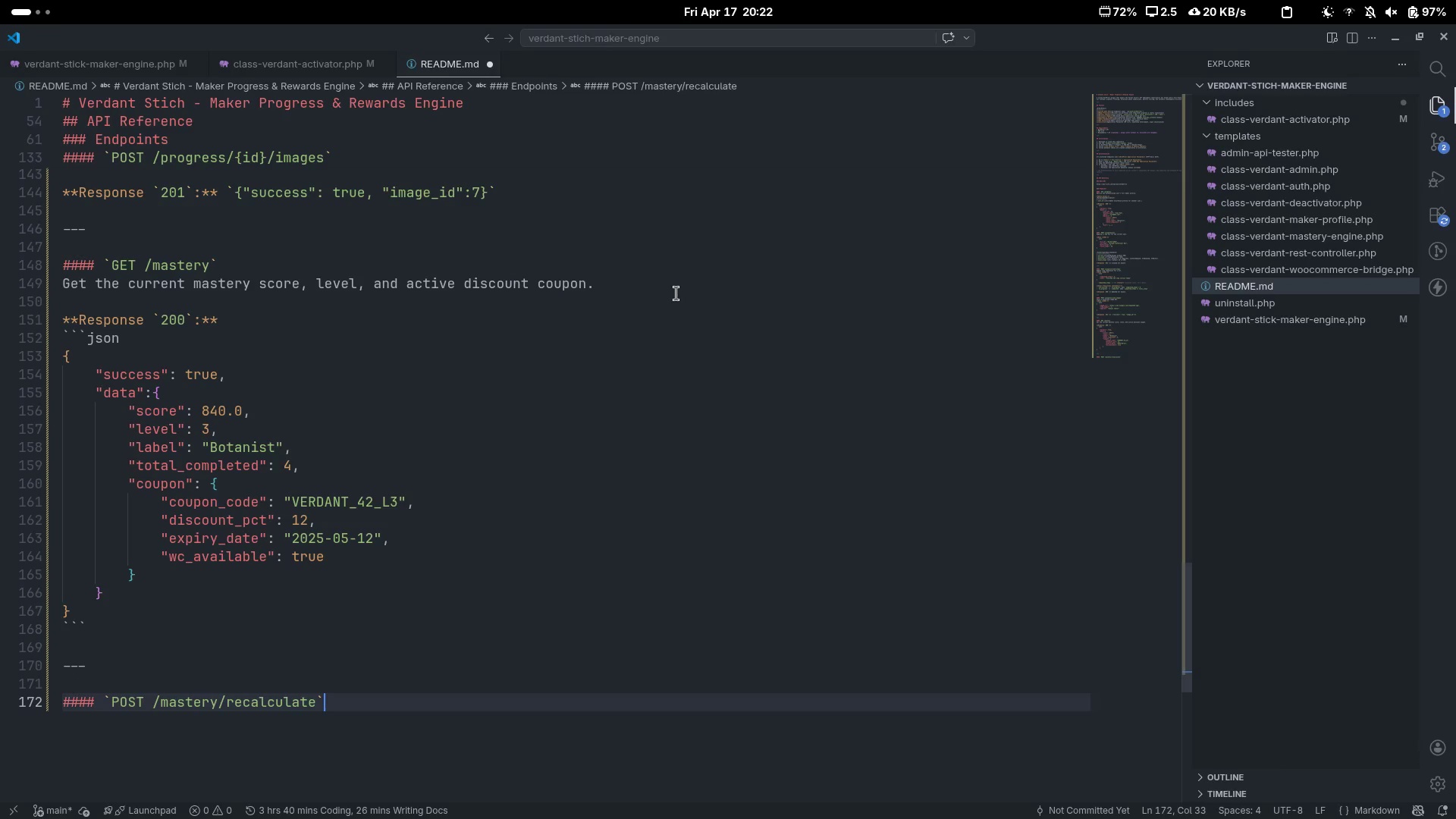 
key(Enter)
 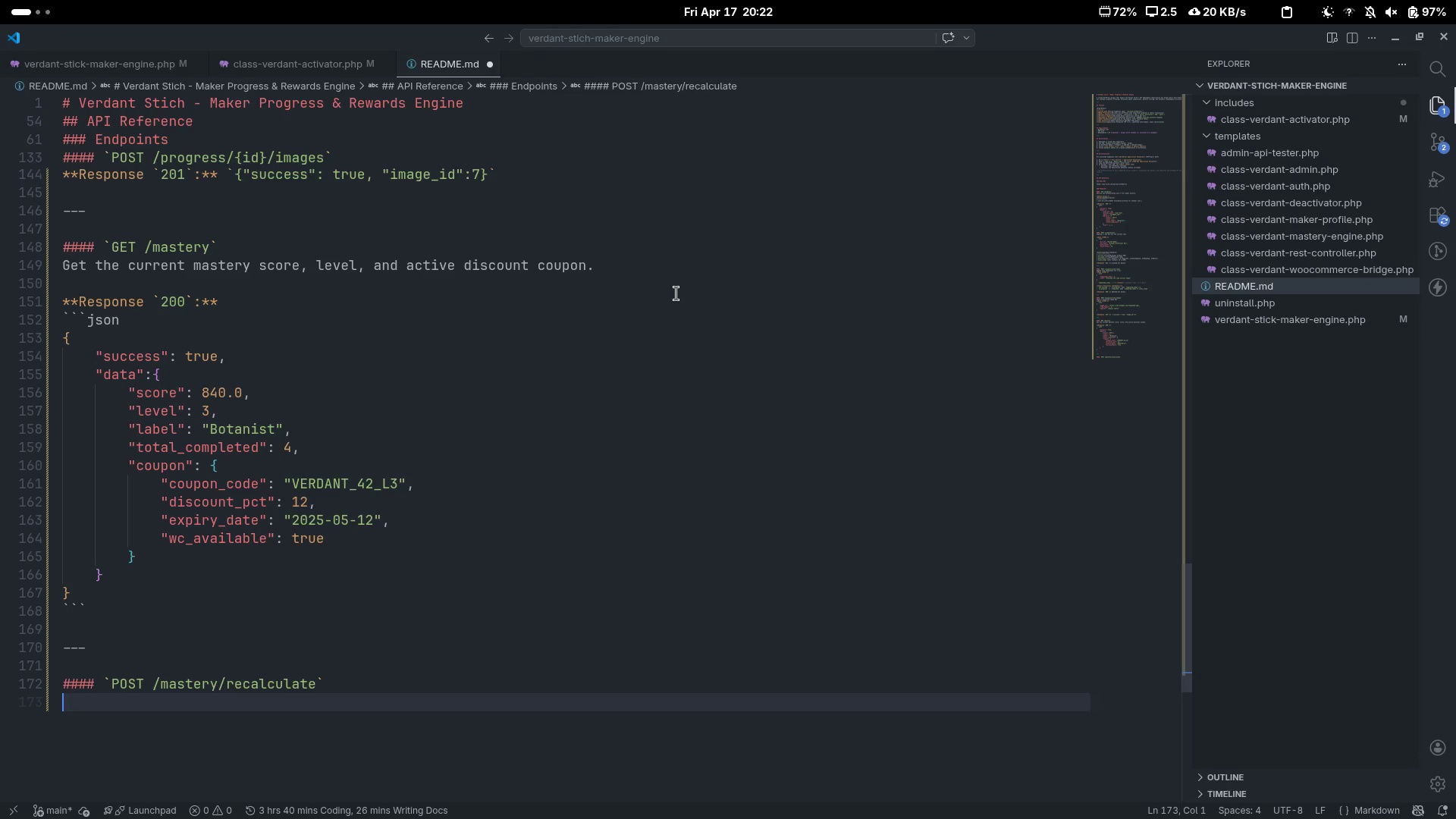 
type(Force a fresh mastery score calculation)
 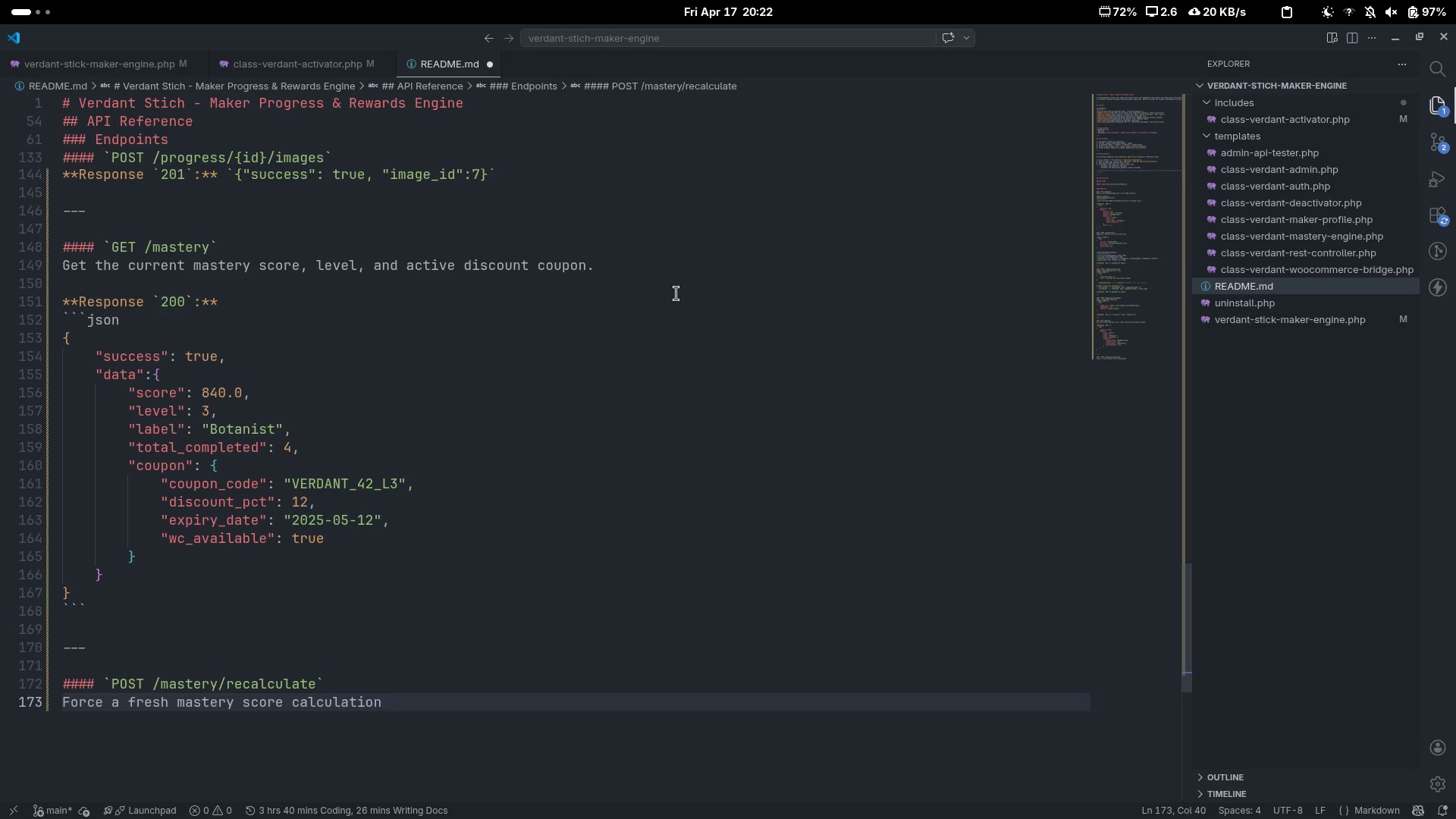 
key(Control+ControlLeft)
 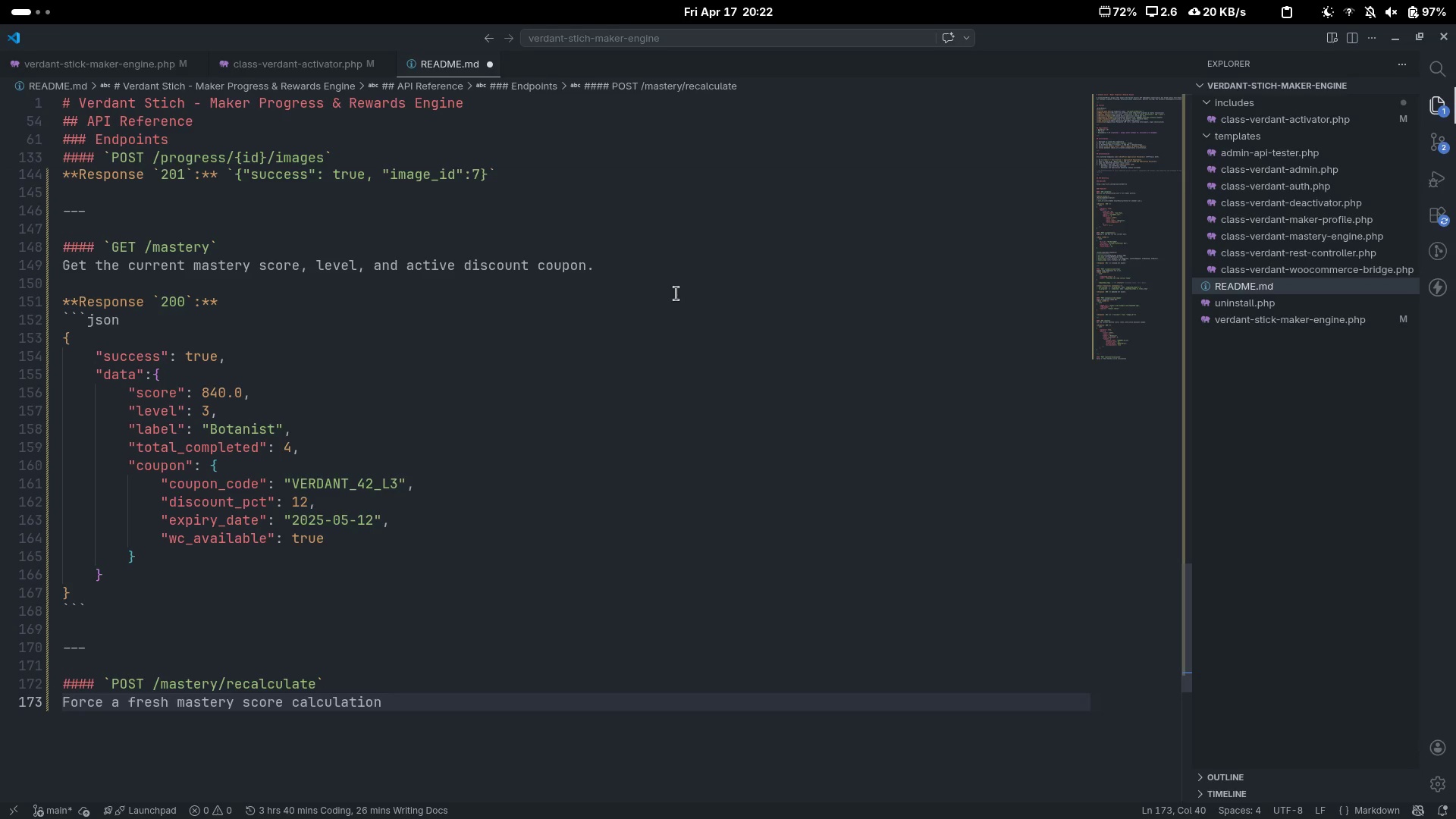 
key(Control+Backspace)
 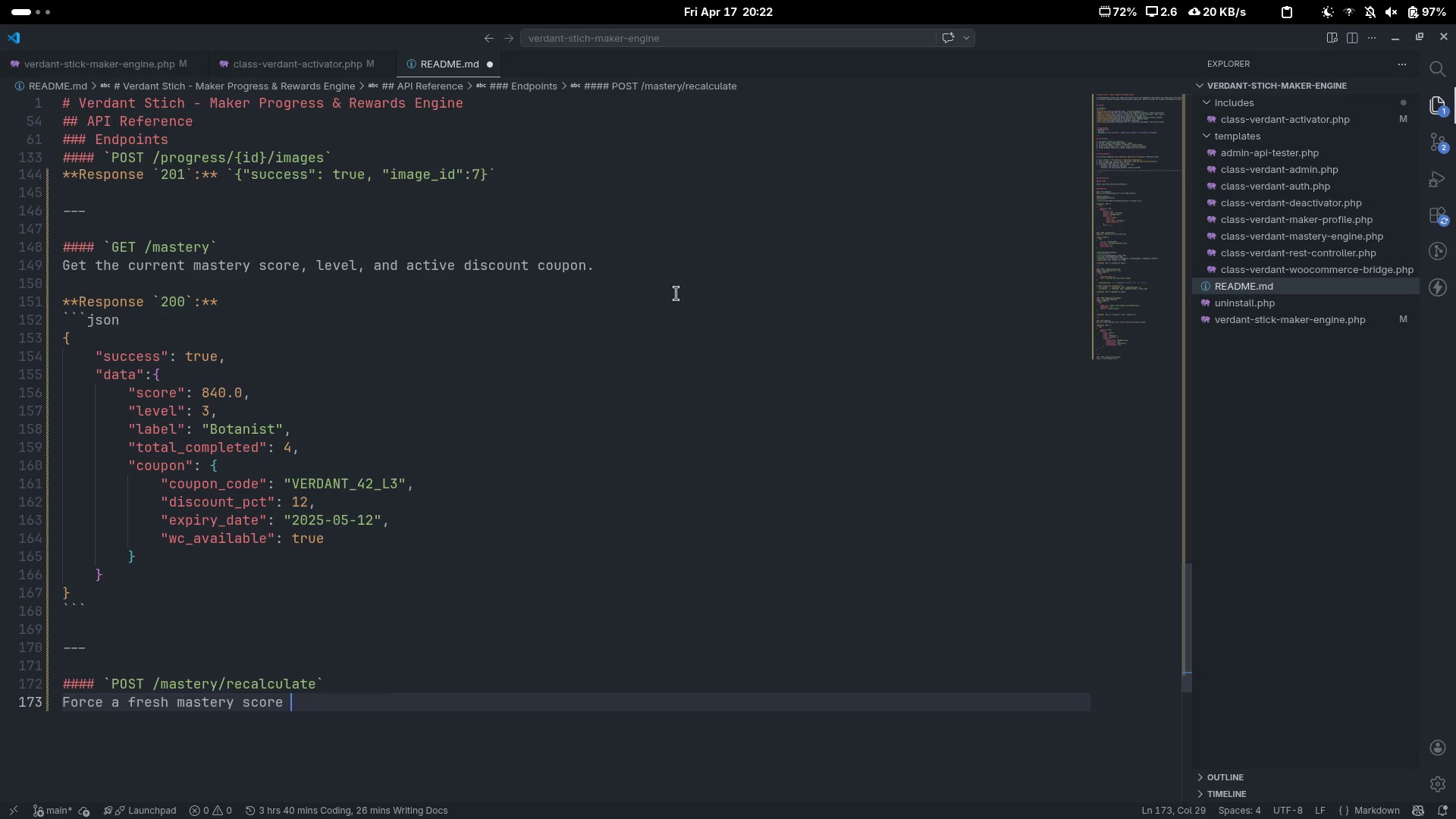 
type(calculation from all completed kt)
key(Backspace)
type(i)
key(Backspace)
type(its/)
key(Backspace)
type(.)
 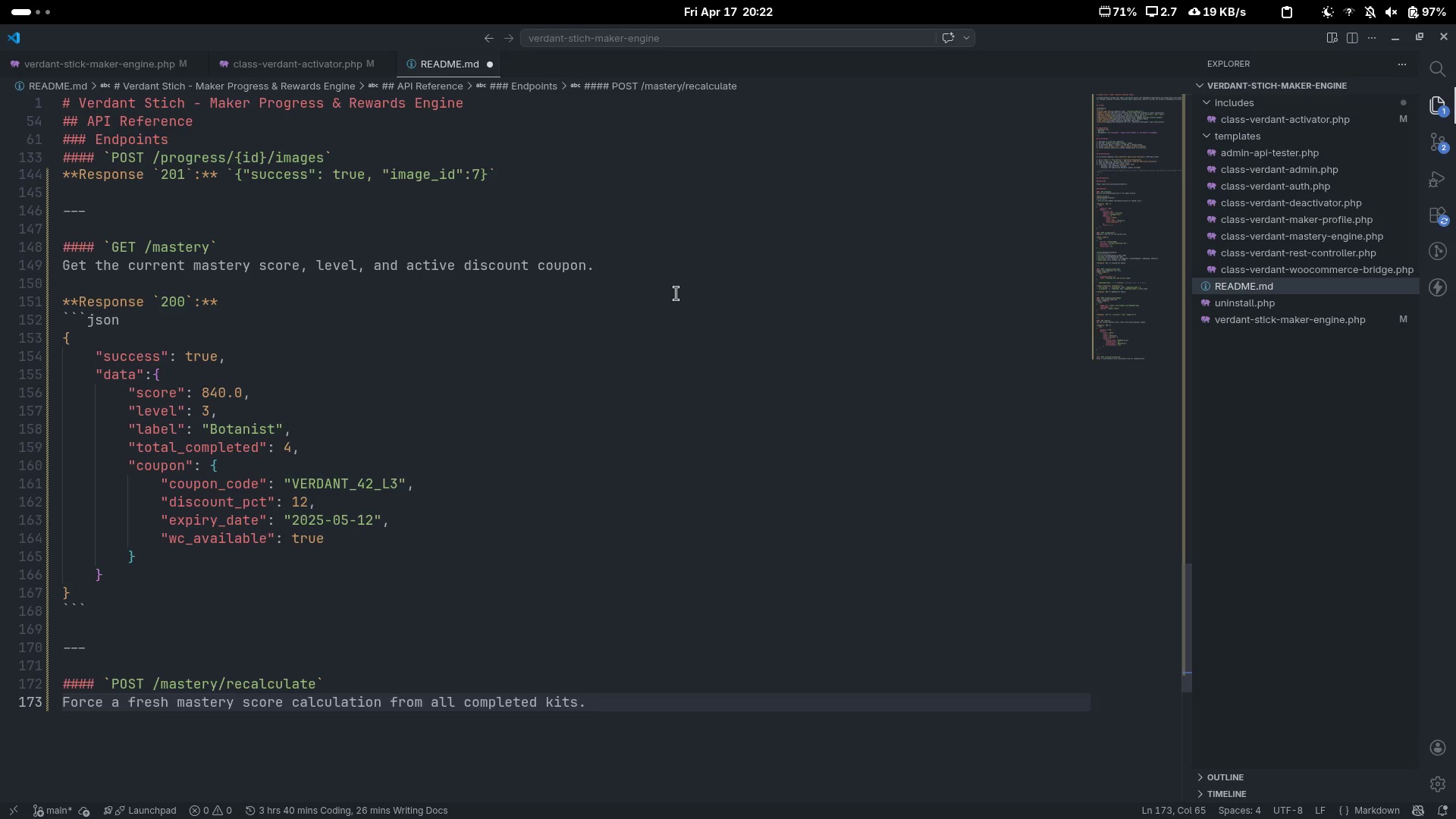 
key(Enter)
 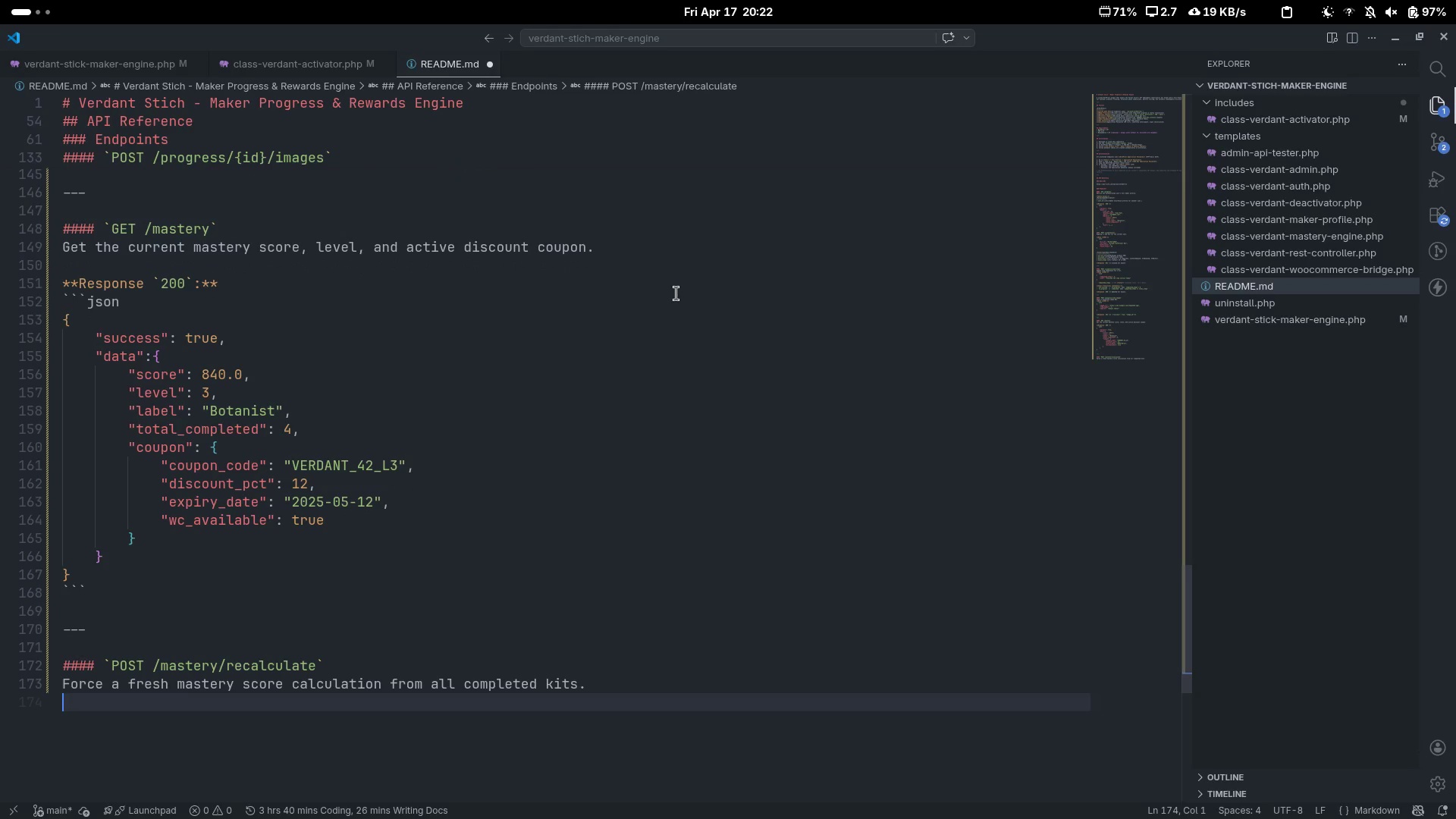 
key(Enter)
 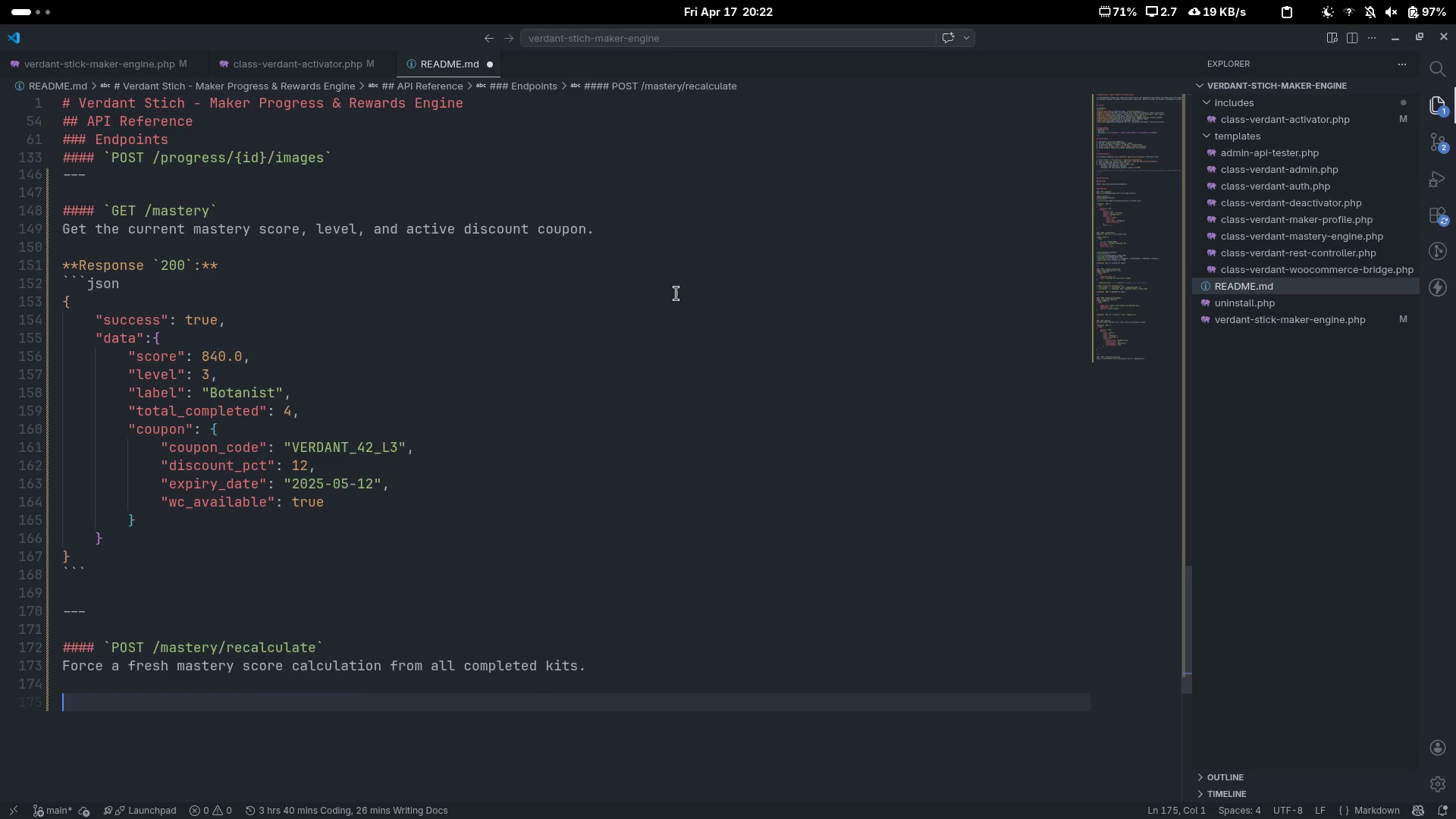 
key(Minus)
 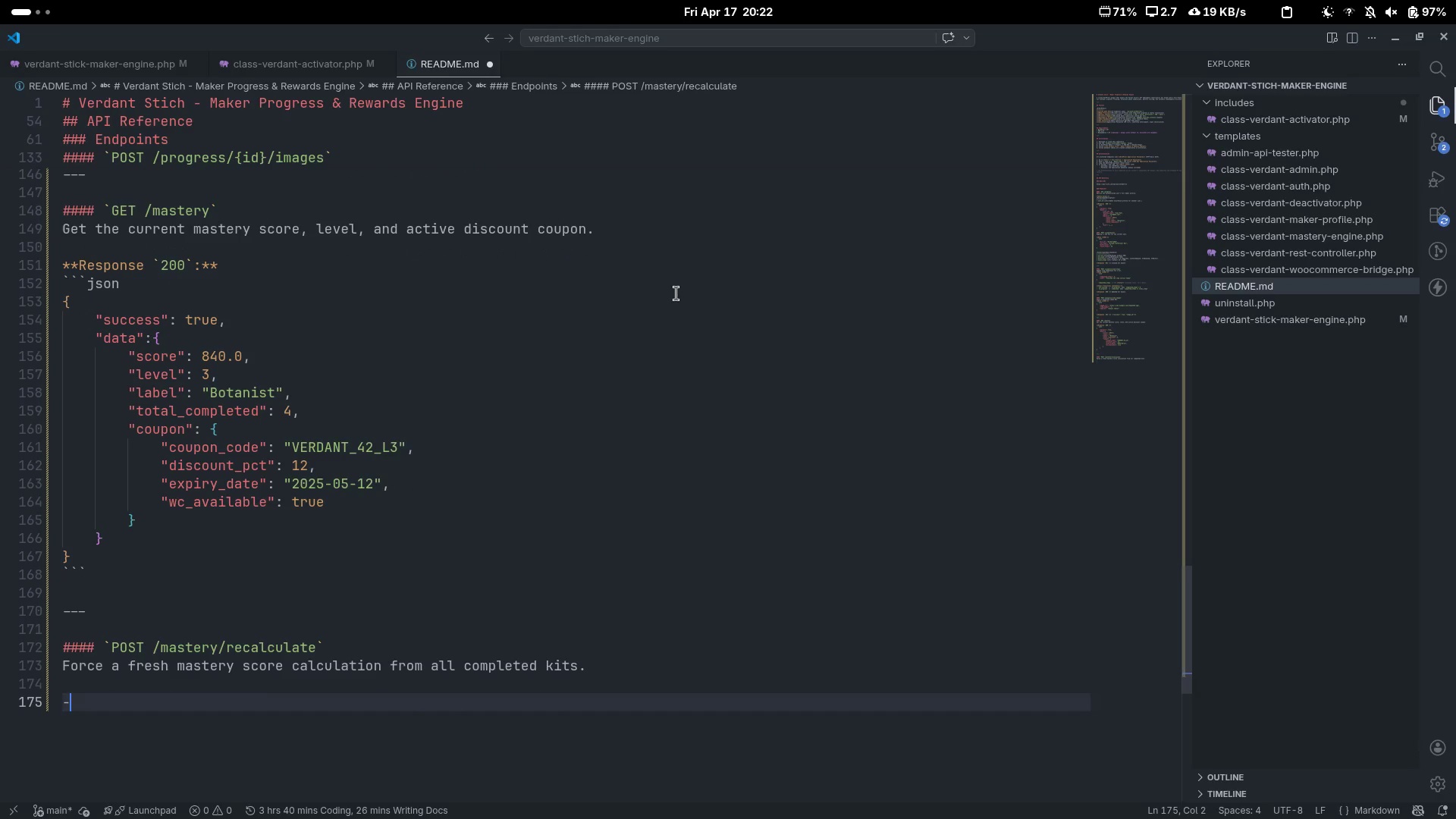 
key(Minus)
 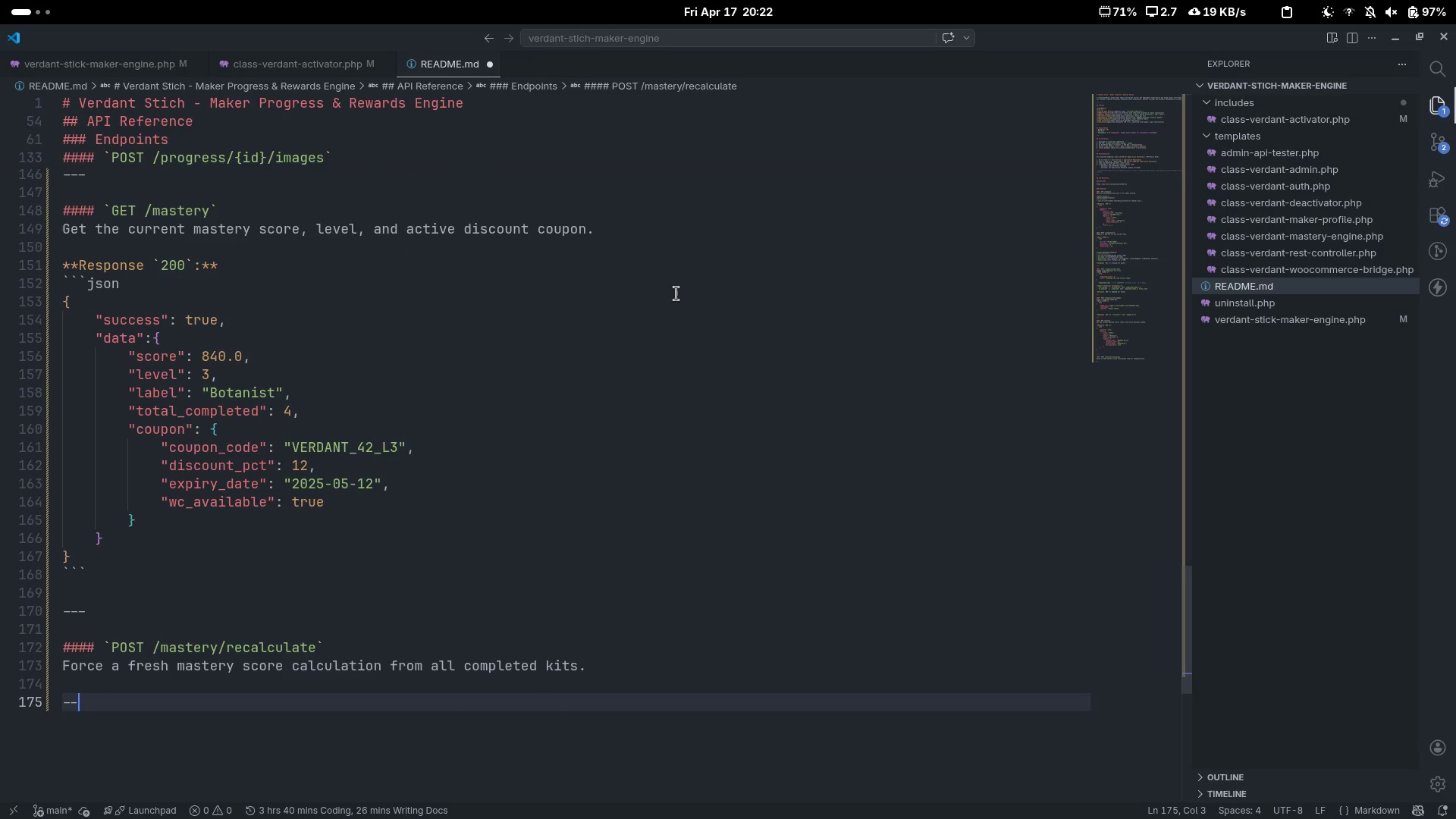 
key(Minus)
 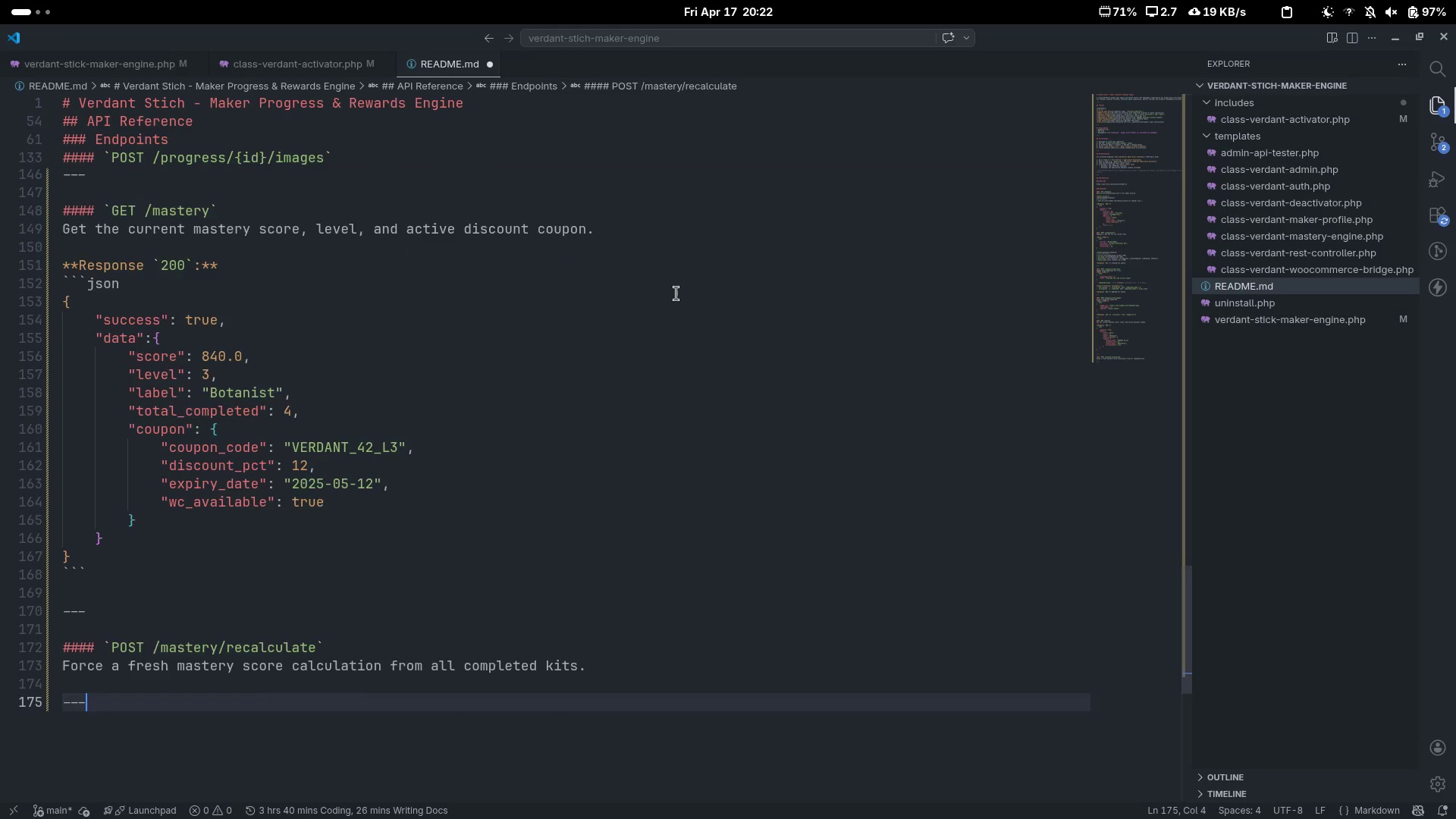 
key(Enter)
 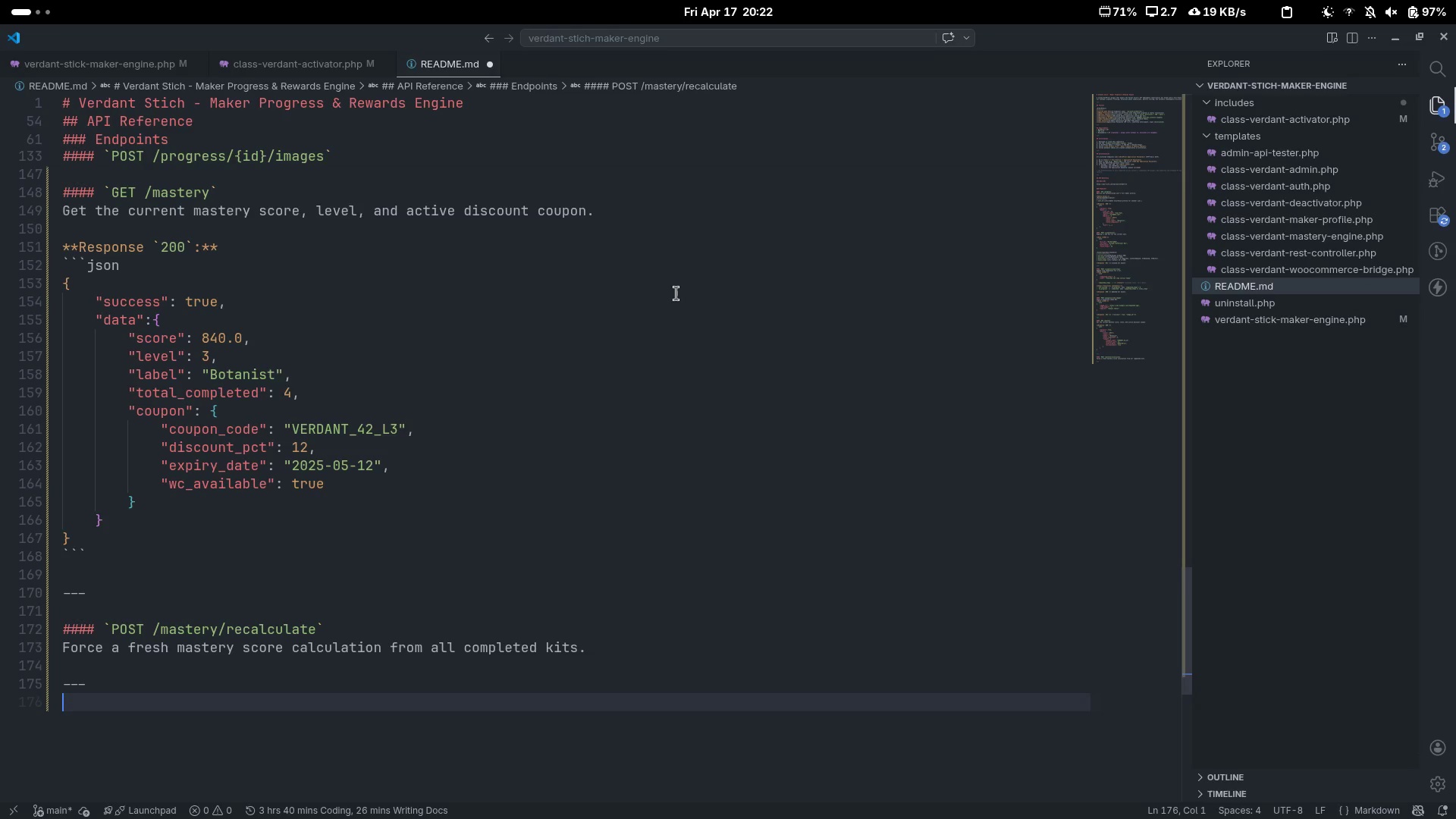 
key(Enter)
 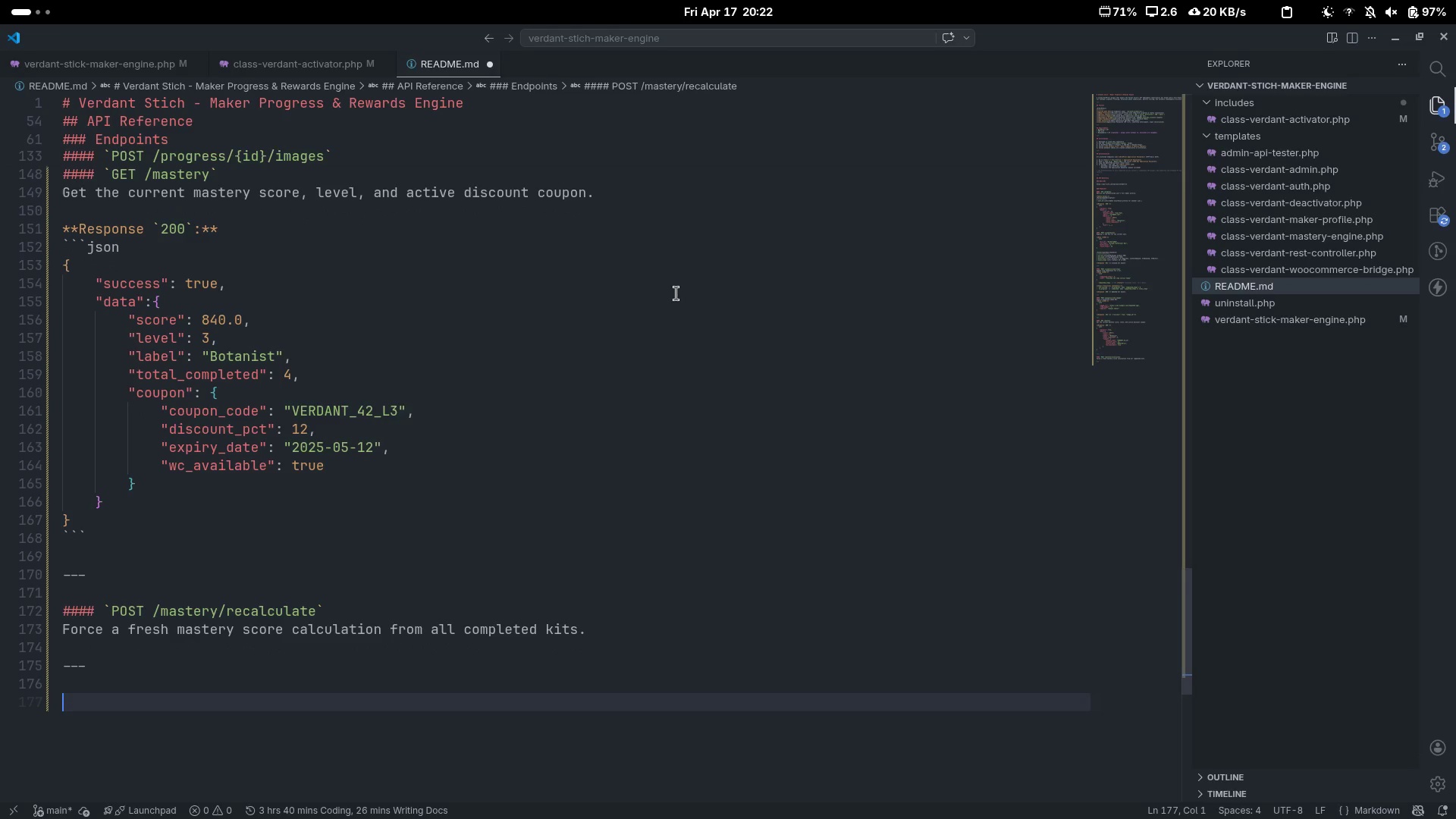 
type(#### ``)
 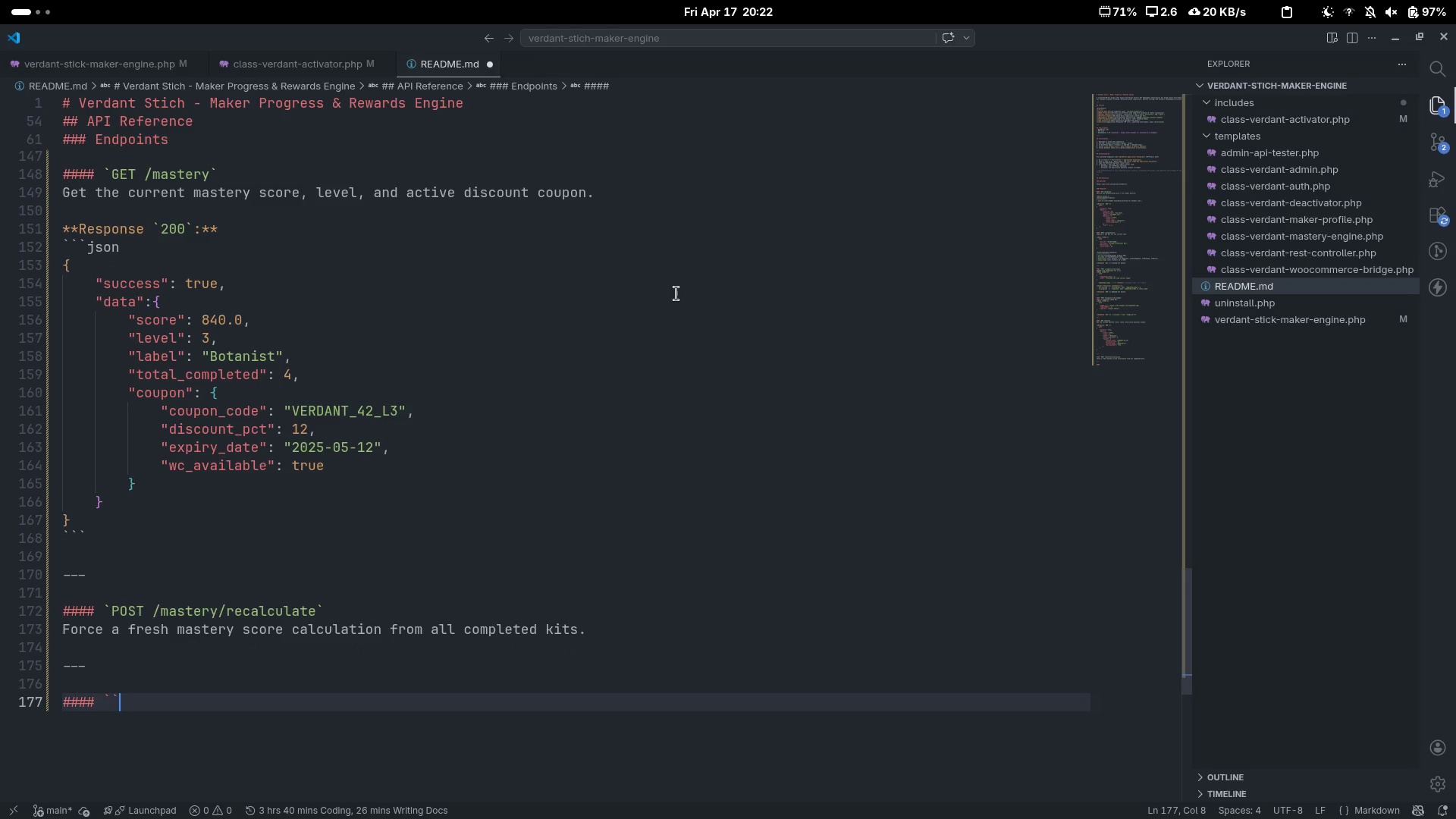 
key(ArrowLeft)
 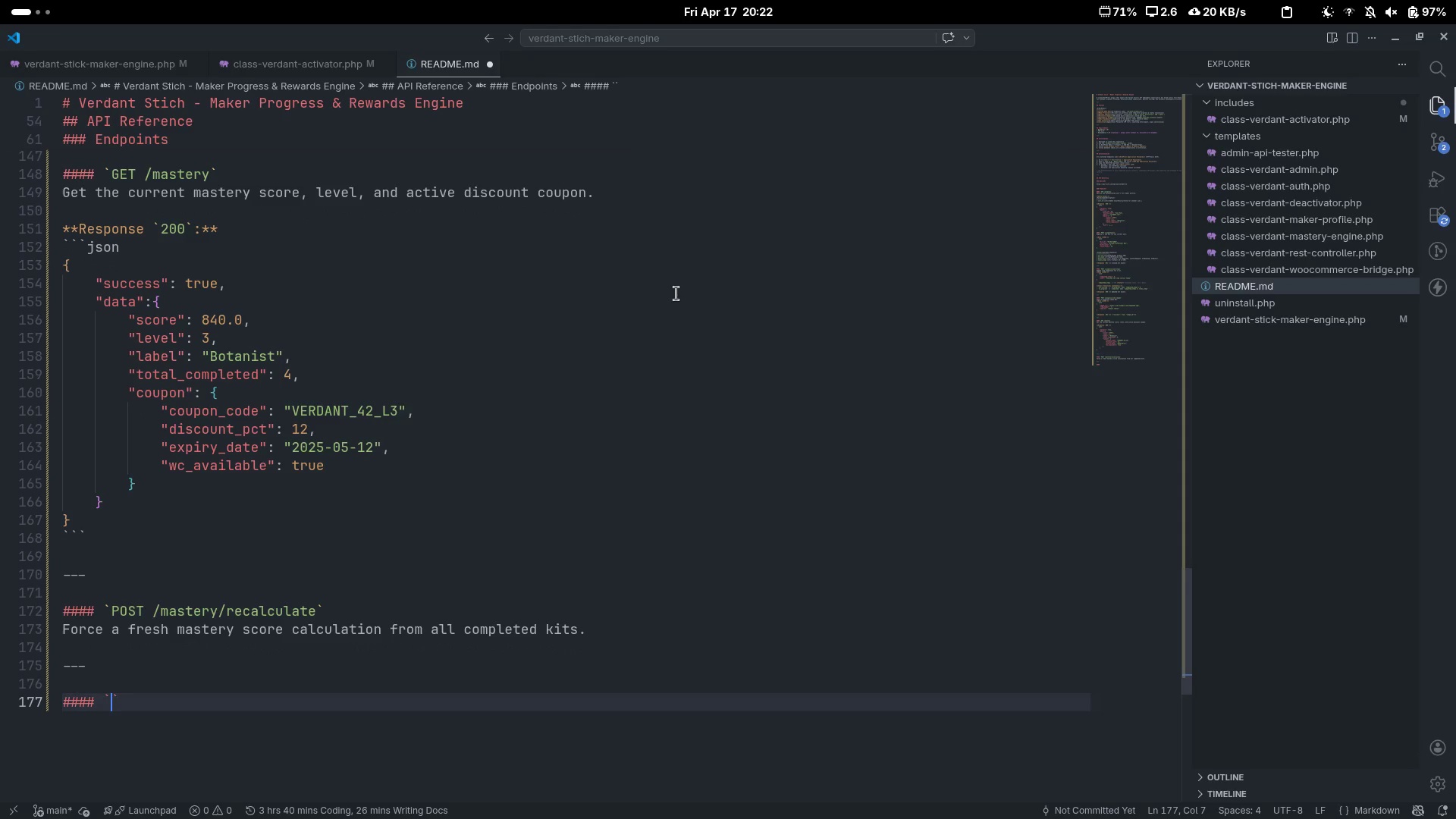 
type(GET /levels)
 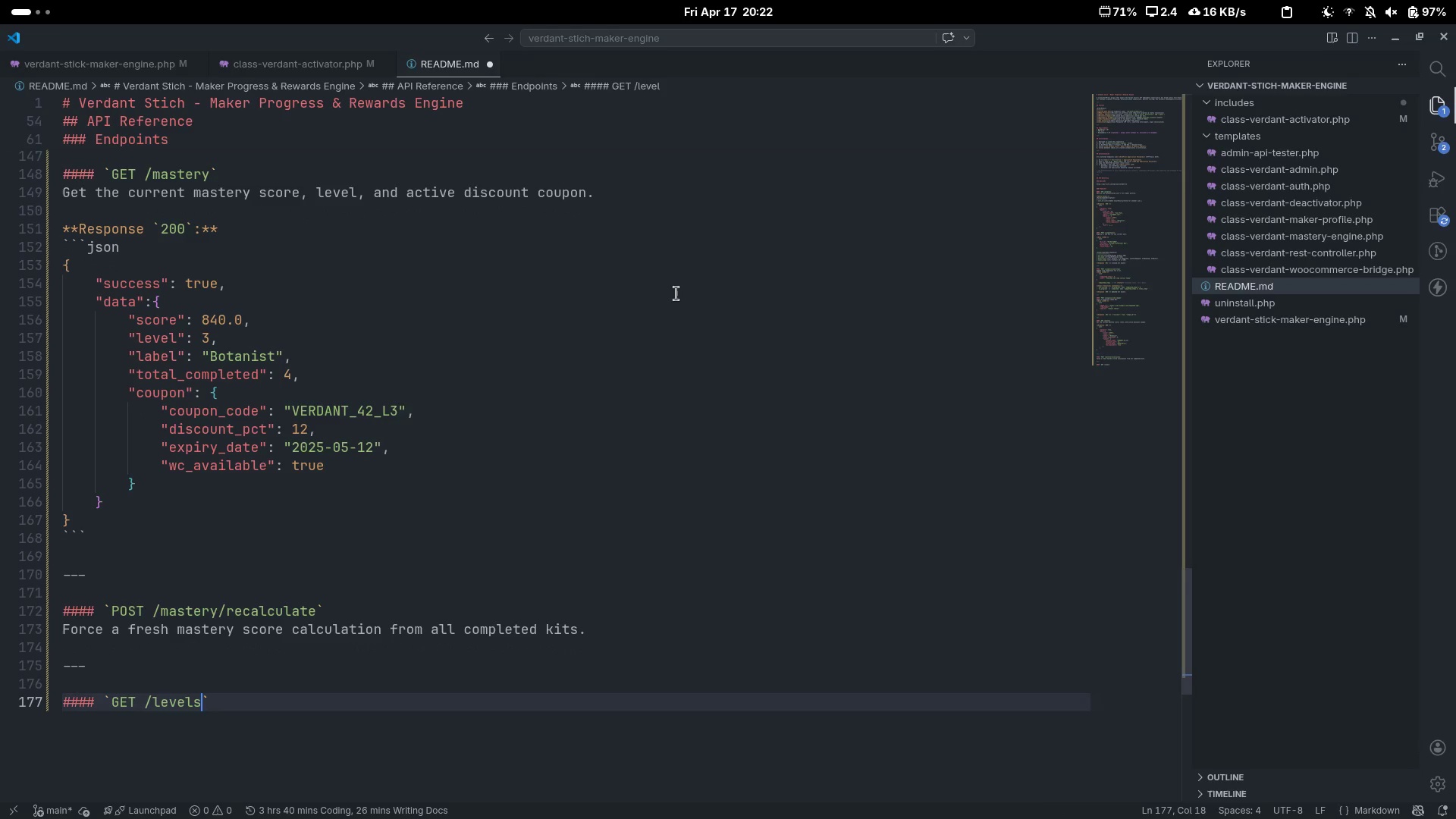 
key(ArrowRight)
 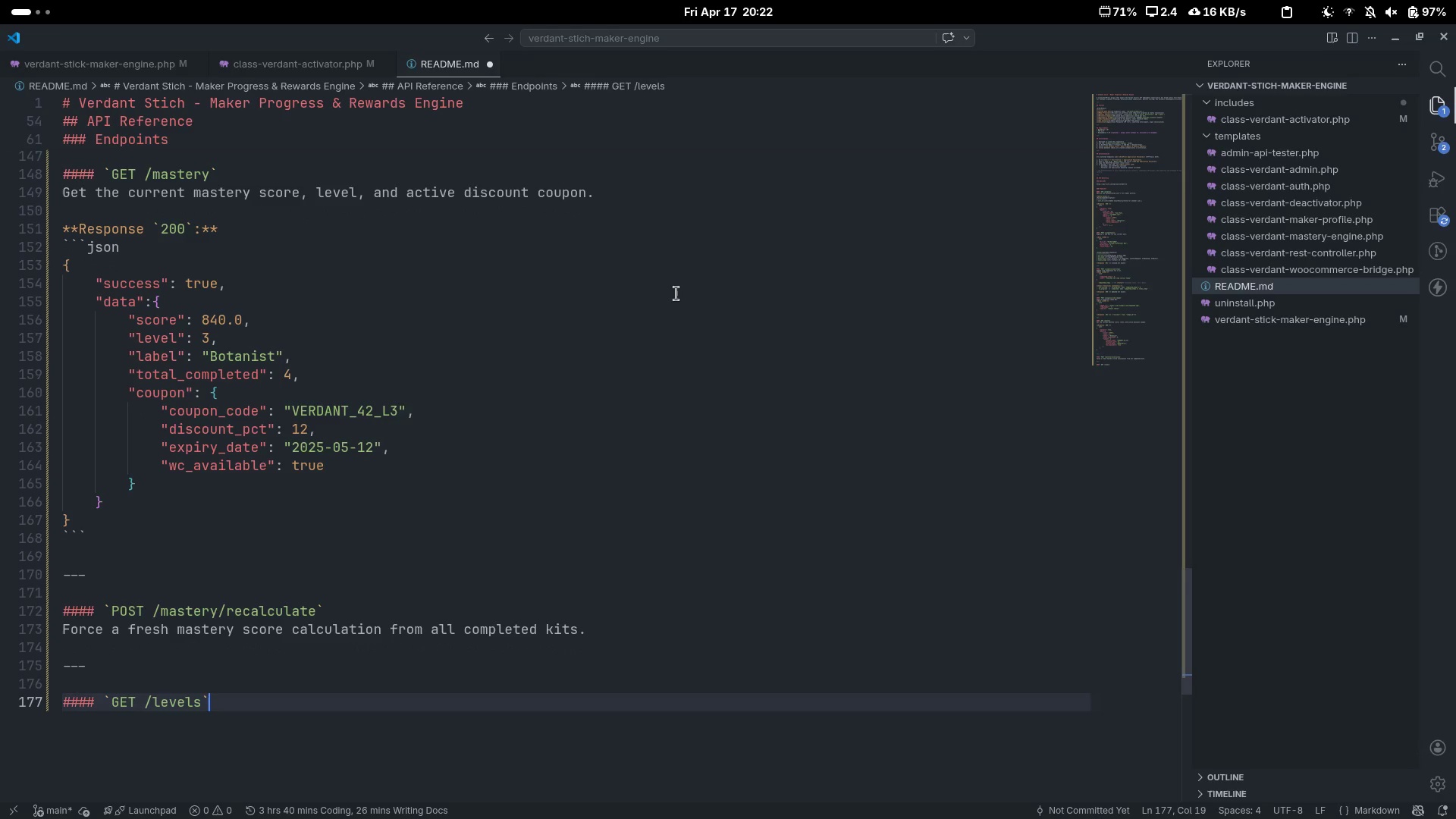 
type( **)
 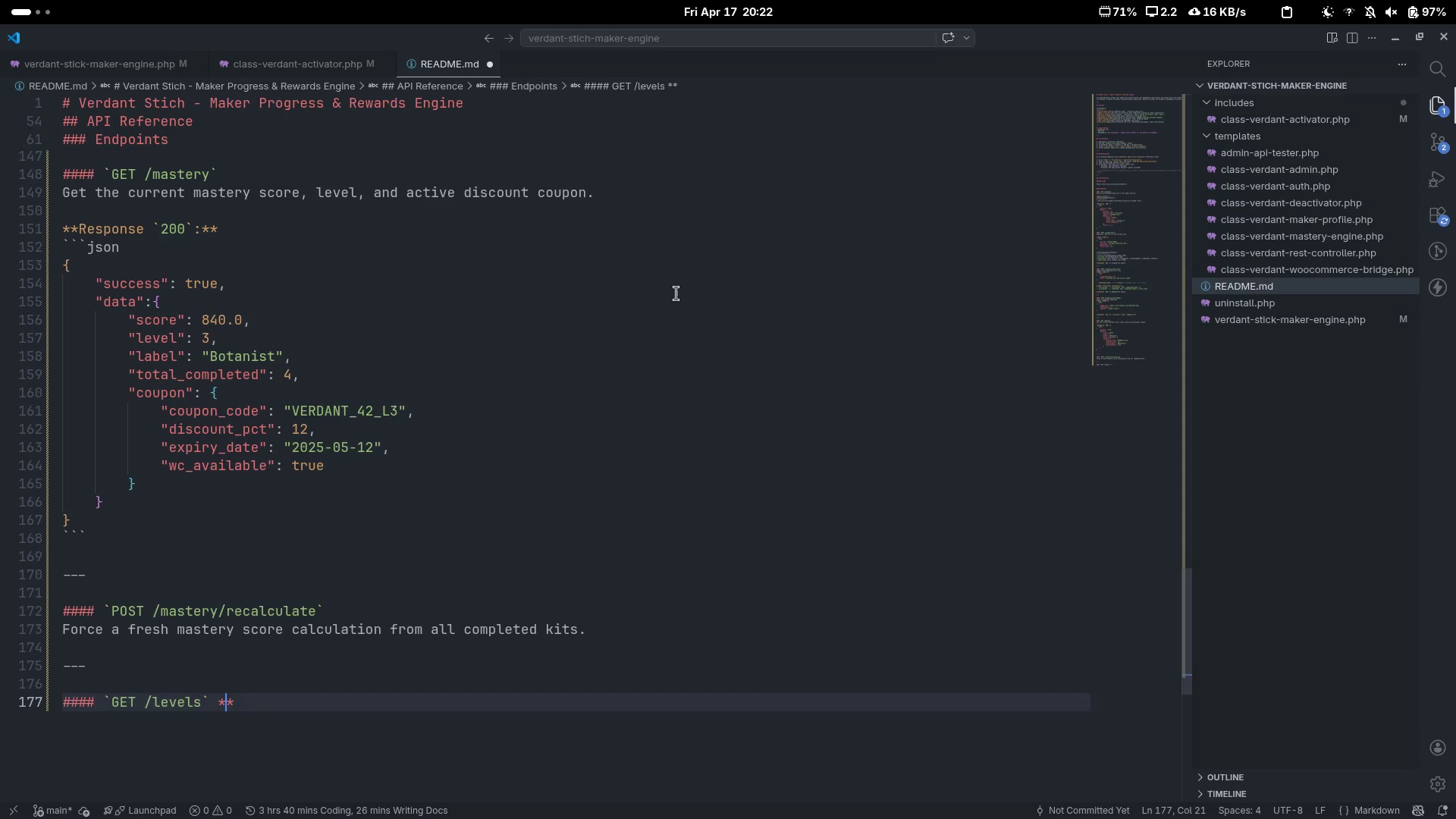 
 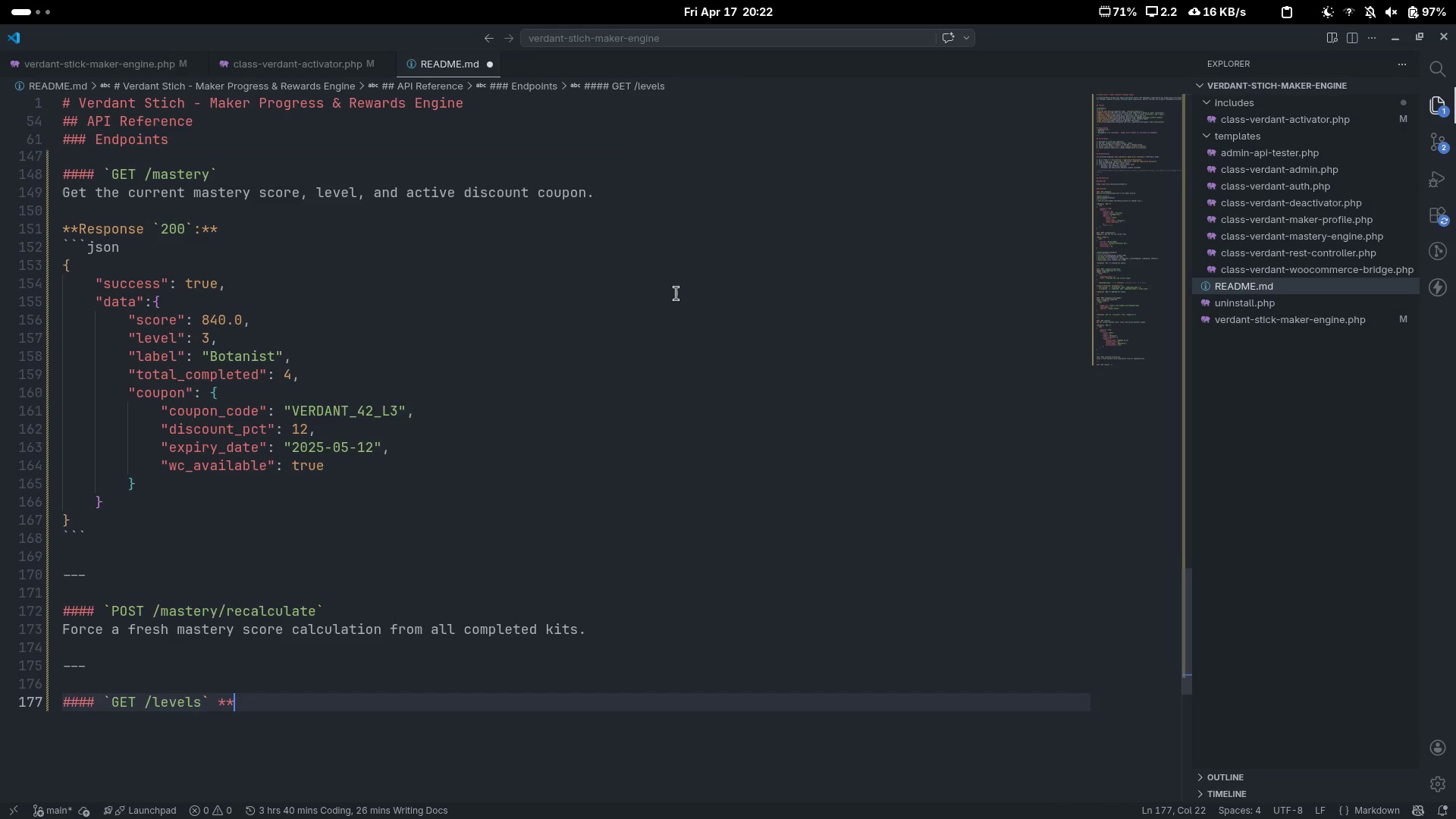 
key(ArrowLeft)
 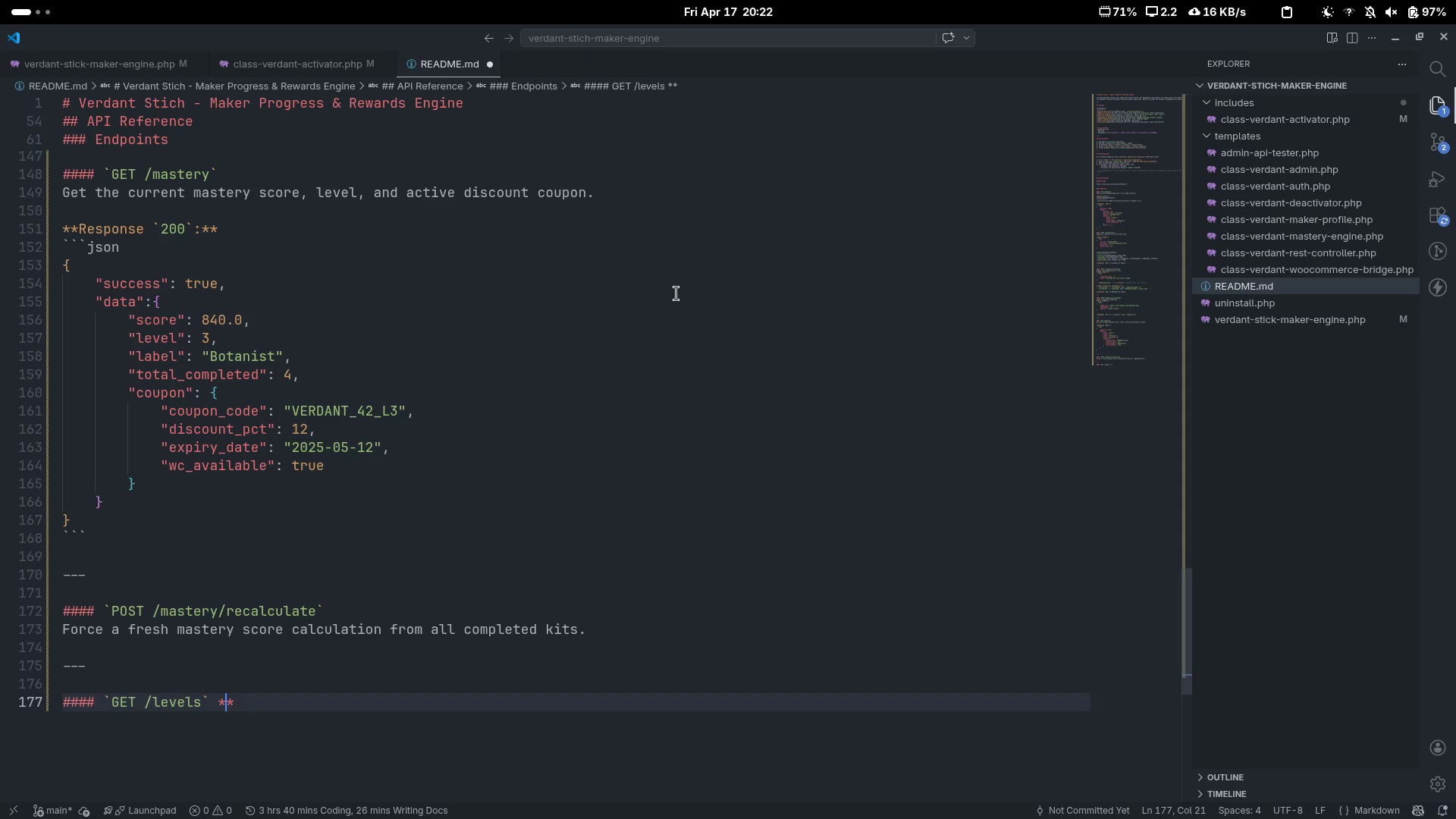 
type(())
 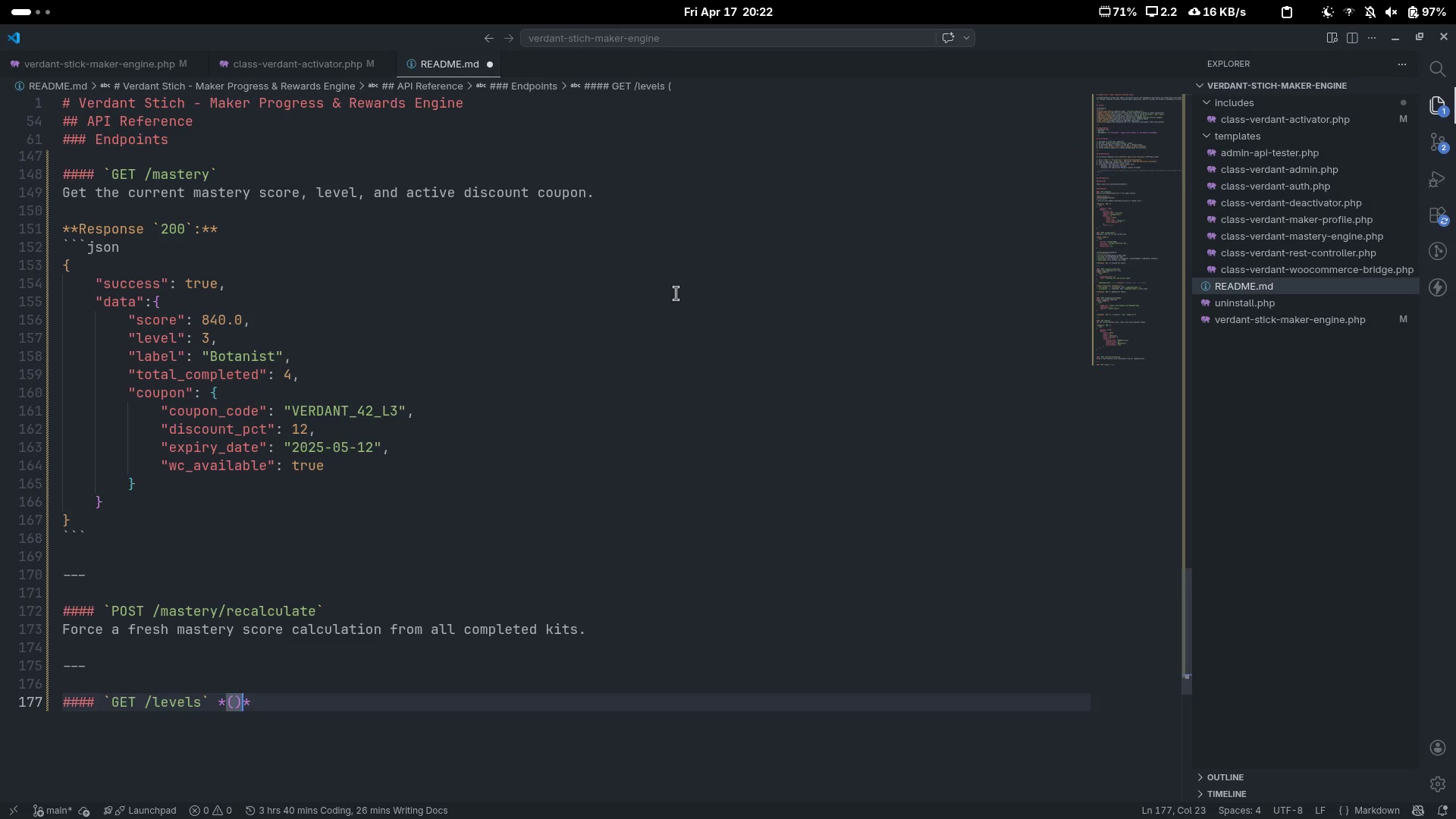 
key(ArrowLeft)
 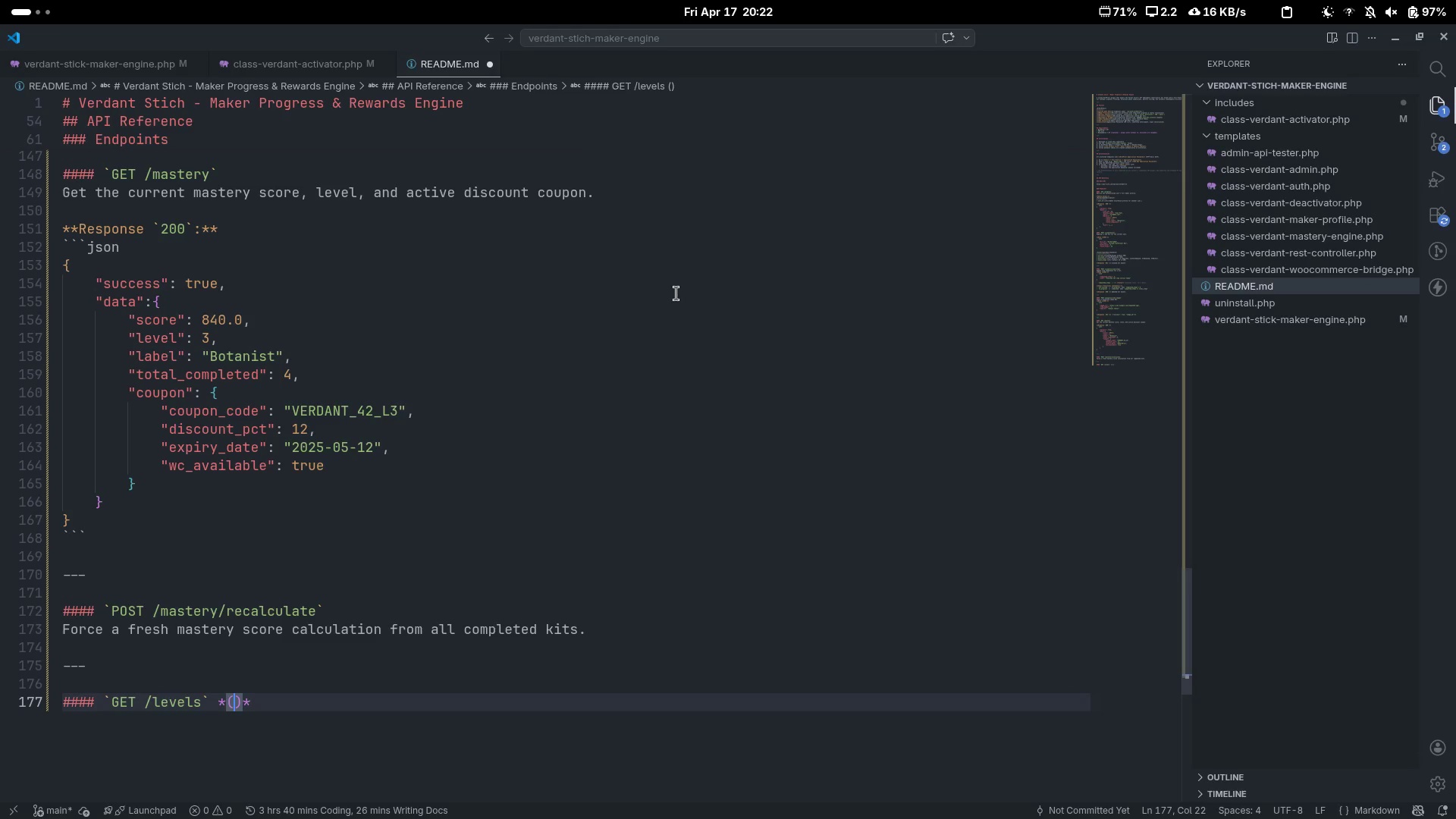 
type(public - no auth)
 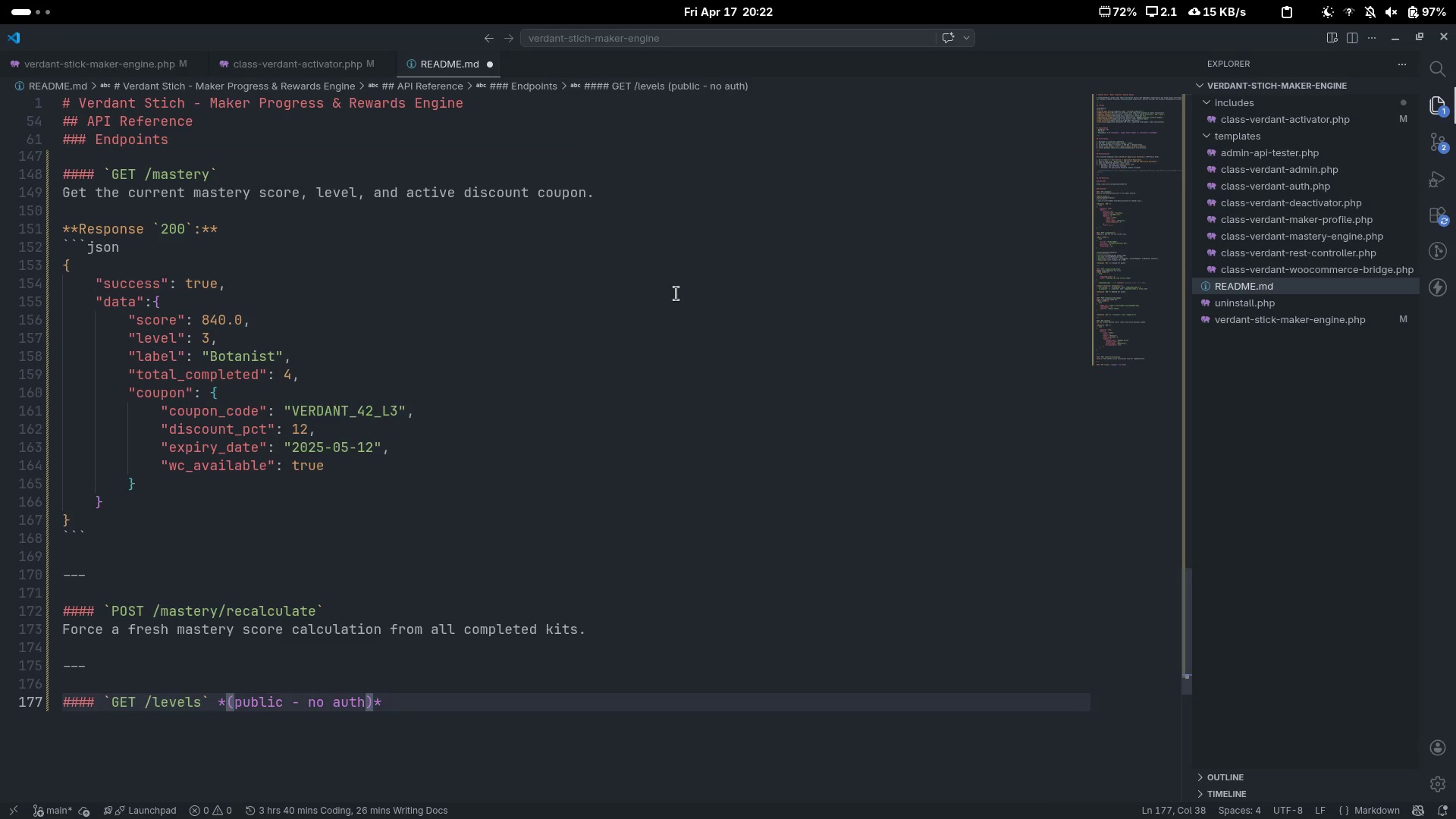 
key(ArrowRight)
 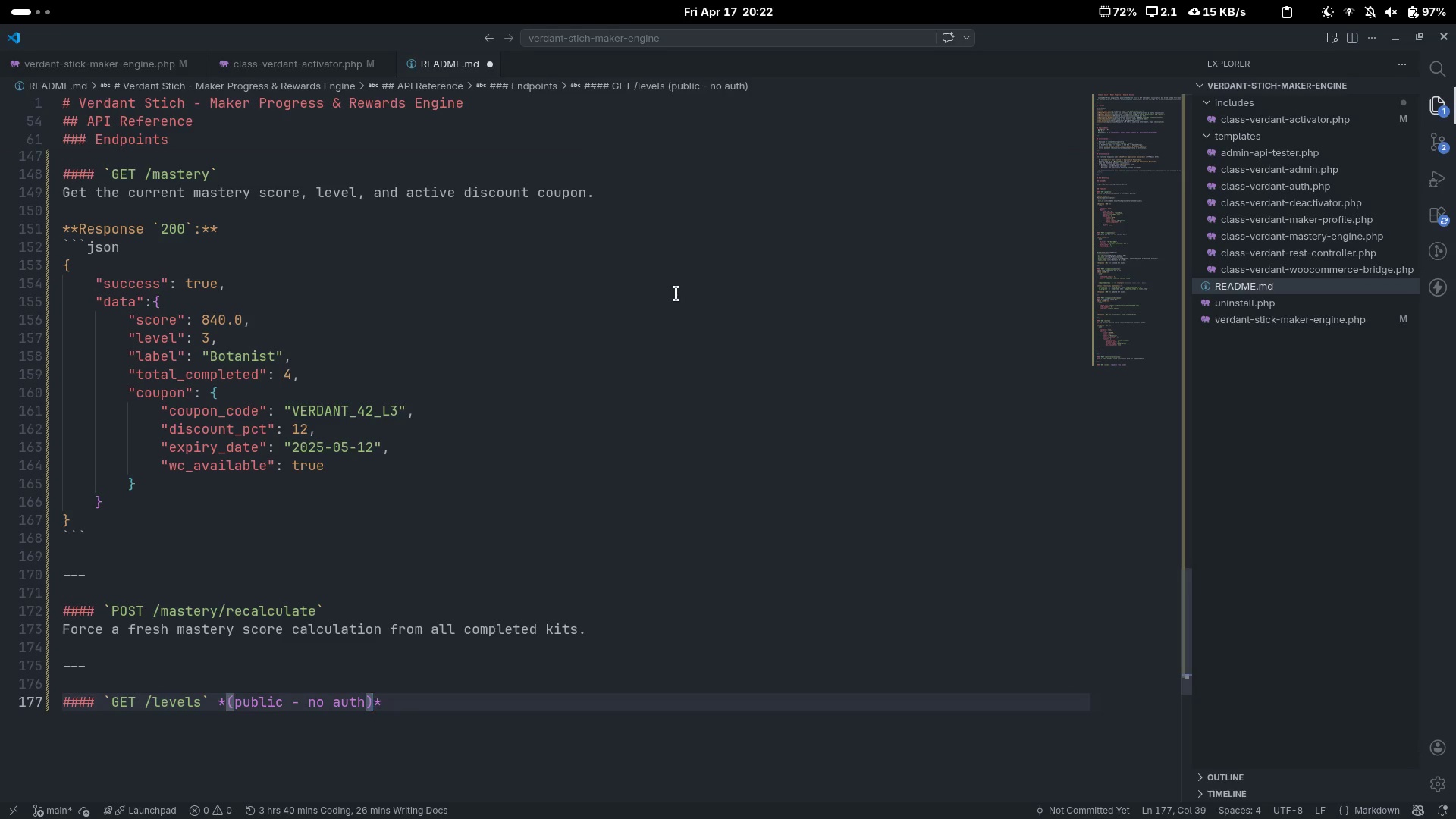 
key(ArrowRight)
 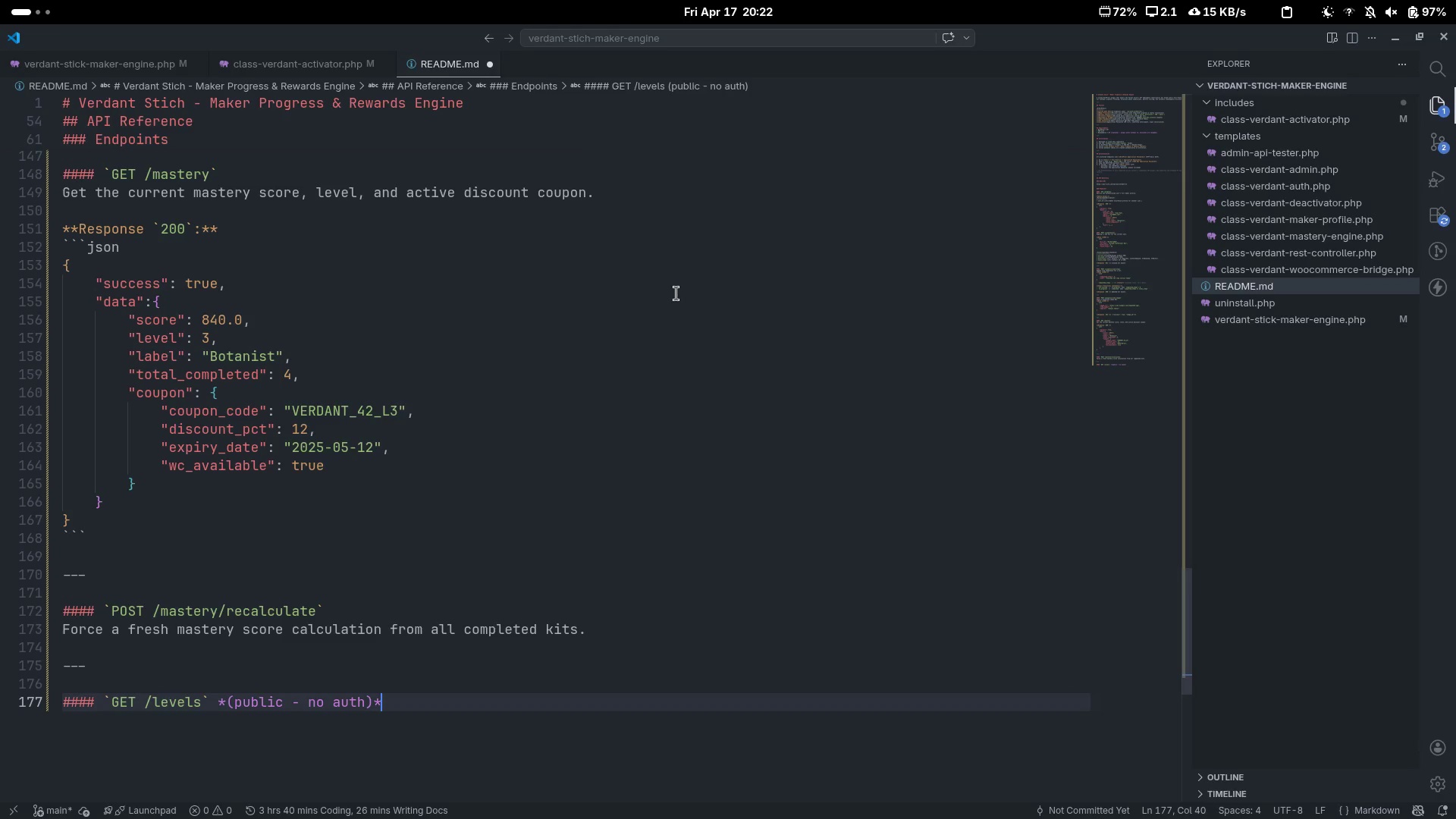 
key(Enter)
 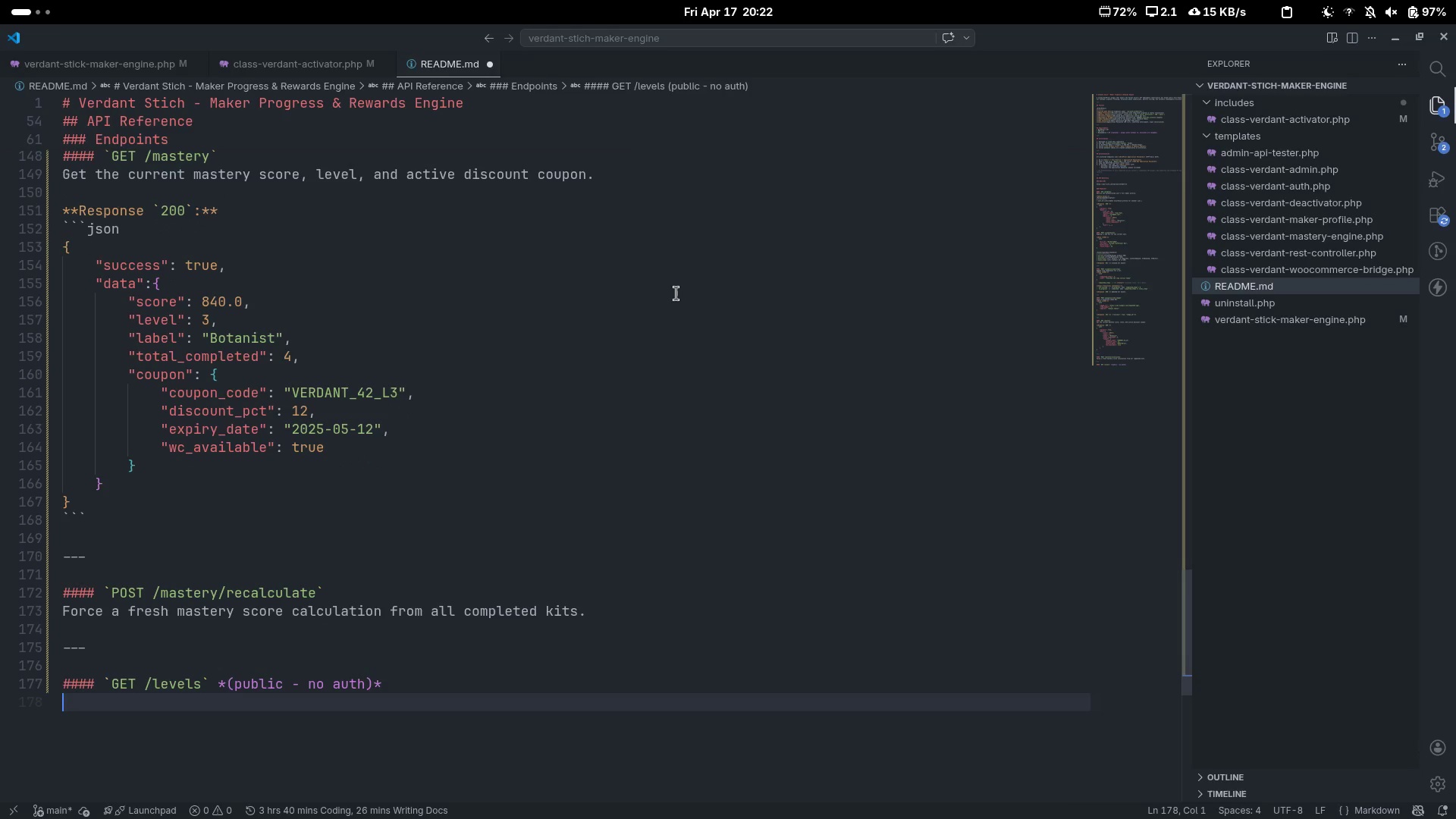 
type(Rt)
key(Backspace)
type(eturns the full mastery tier table.)
 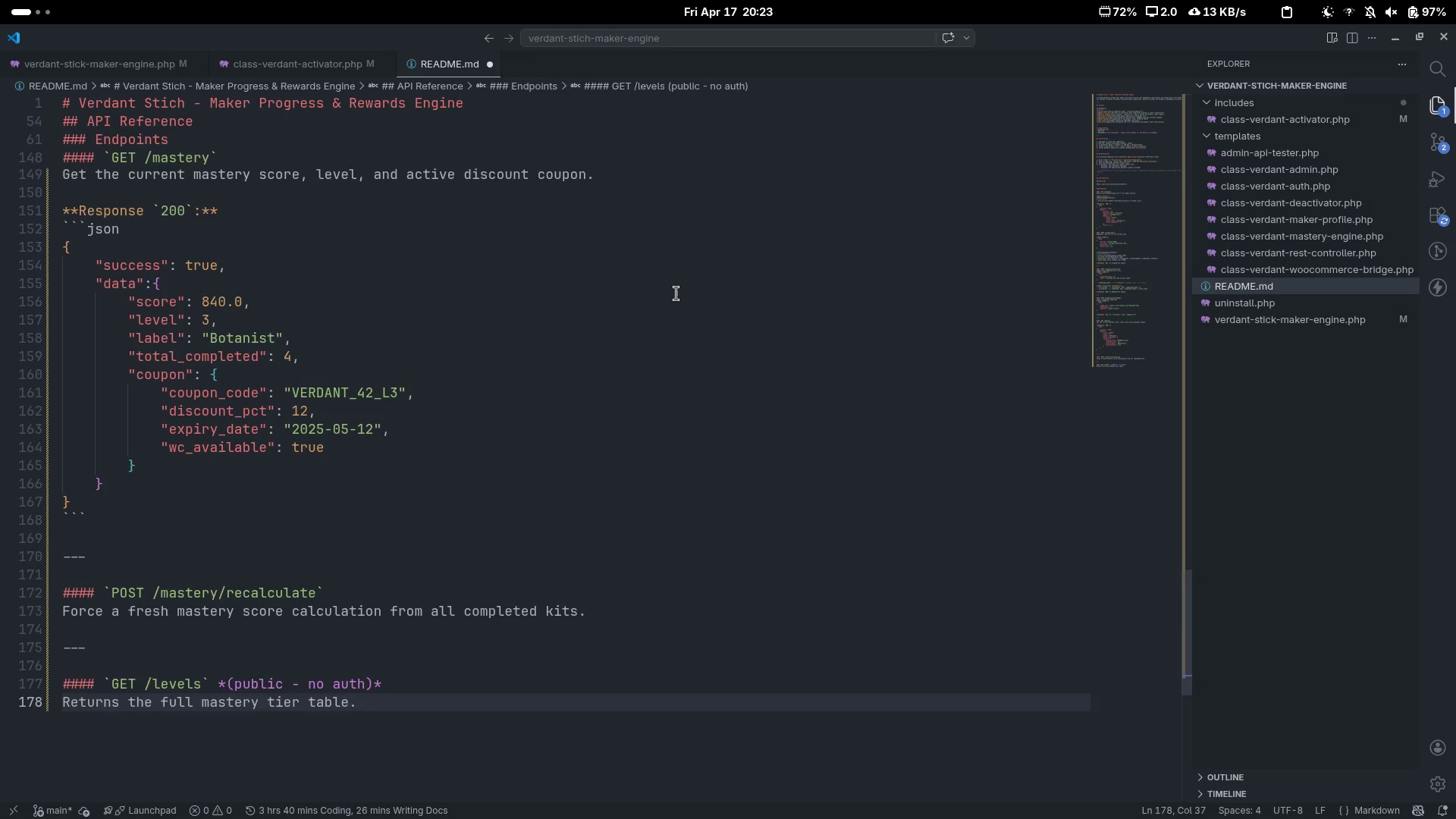 
key(Enter)
 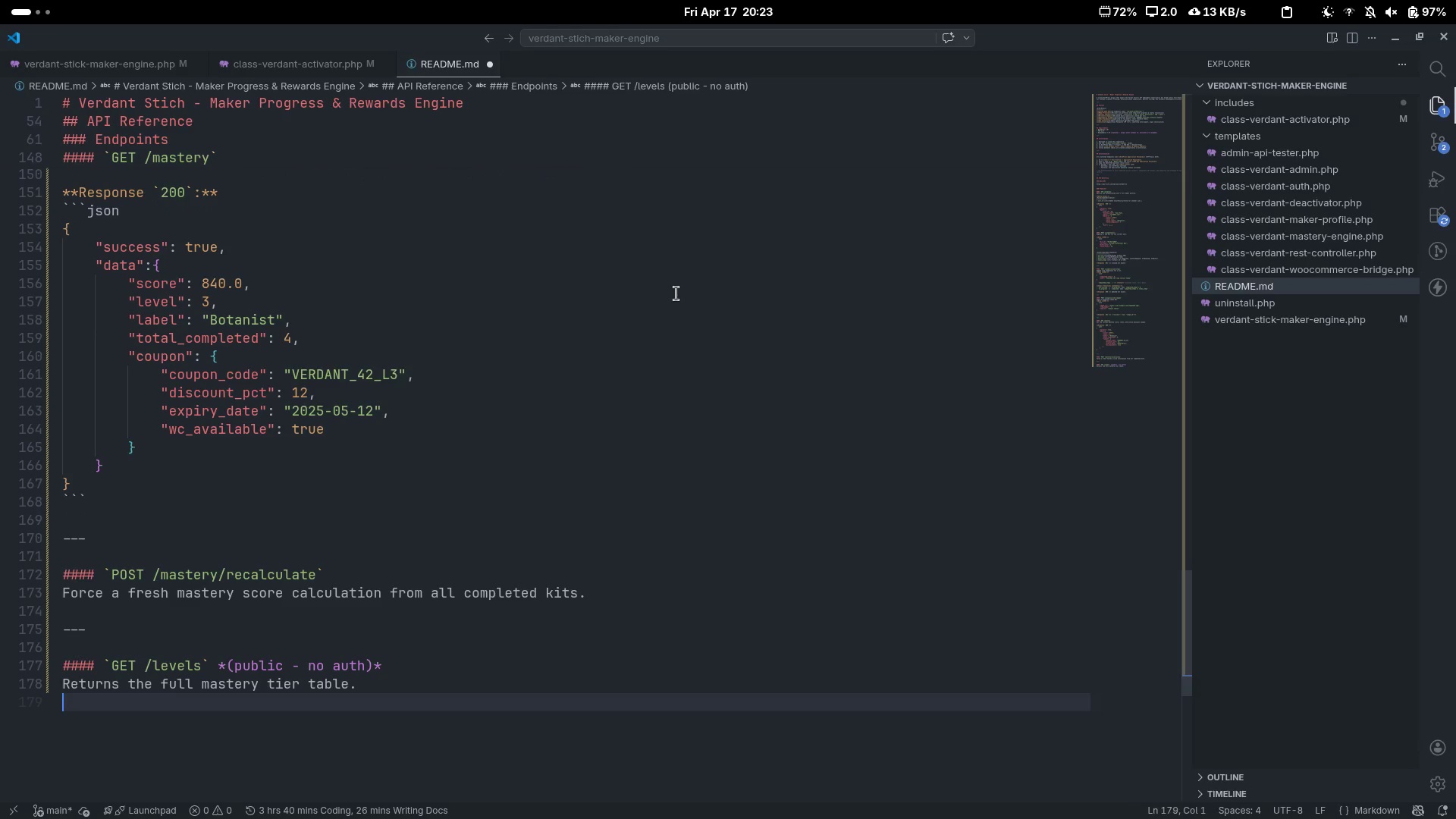 
key(Enter)
 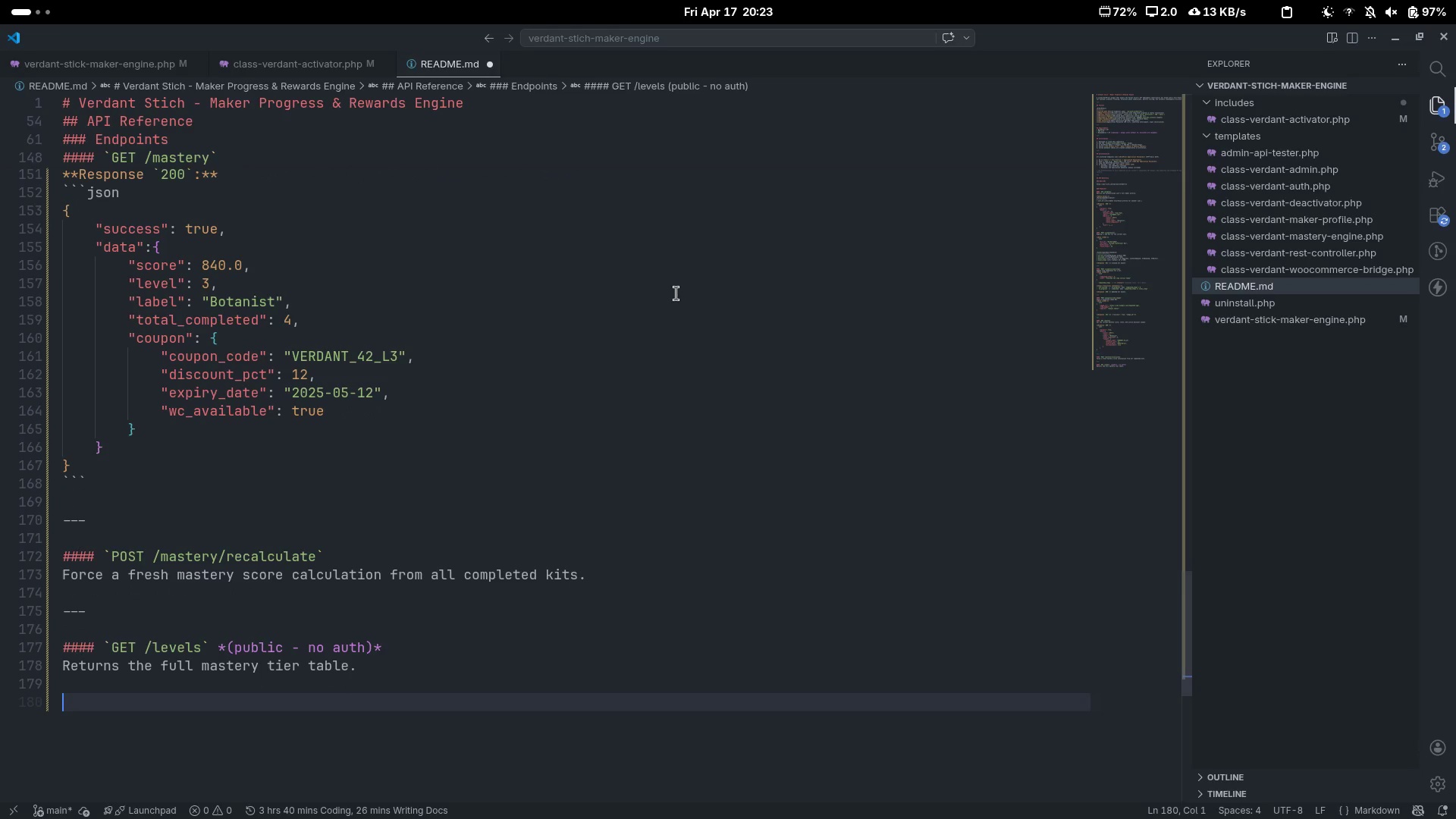 
key(Shift+Minus)
 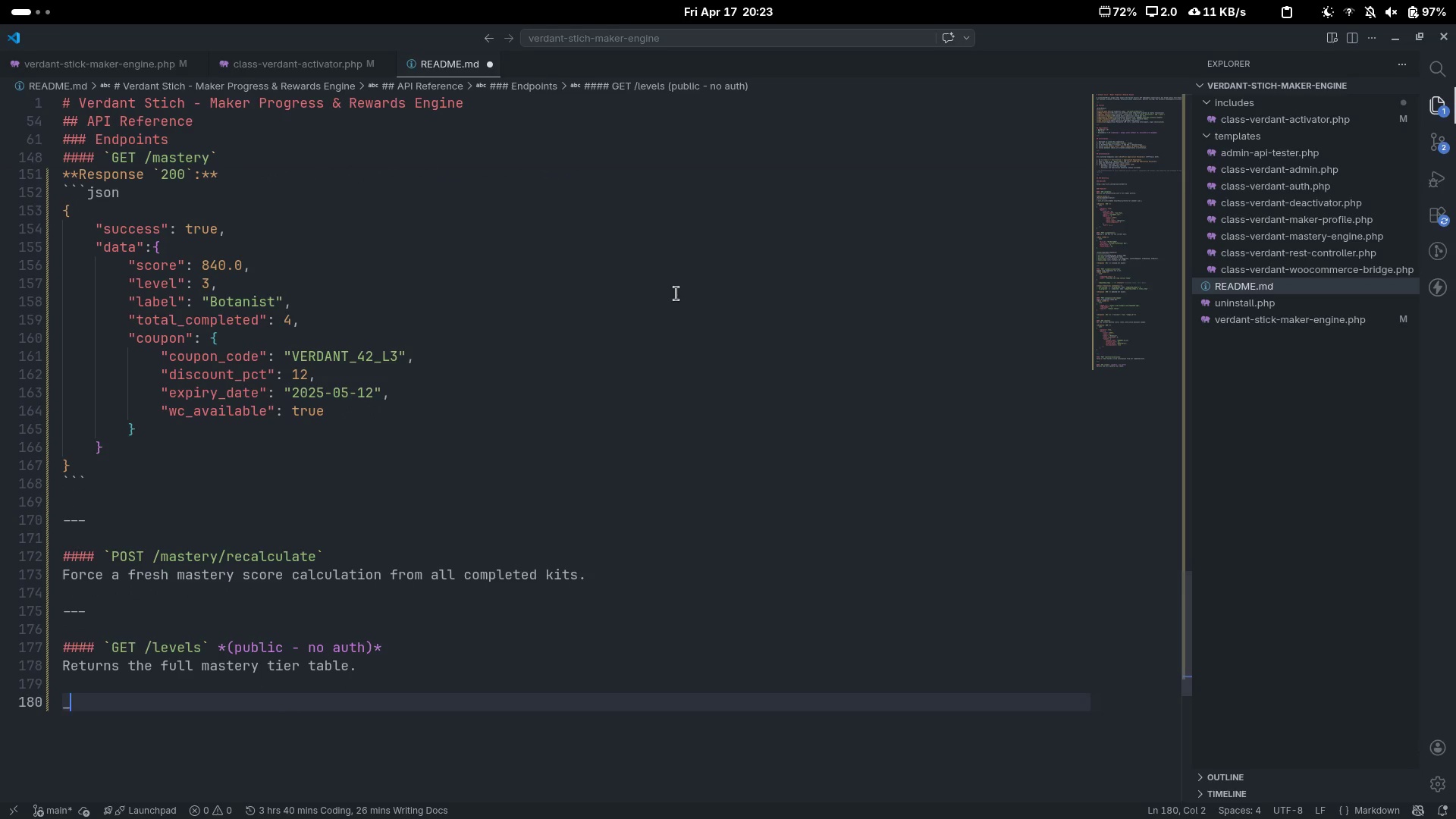 
key(Shift+Minus)
 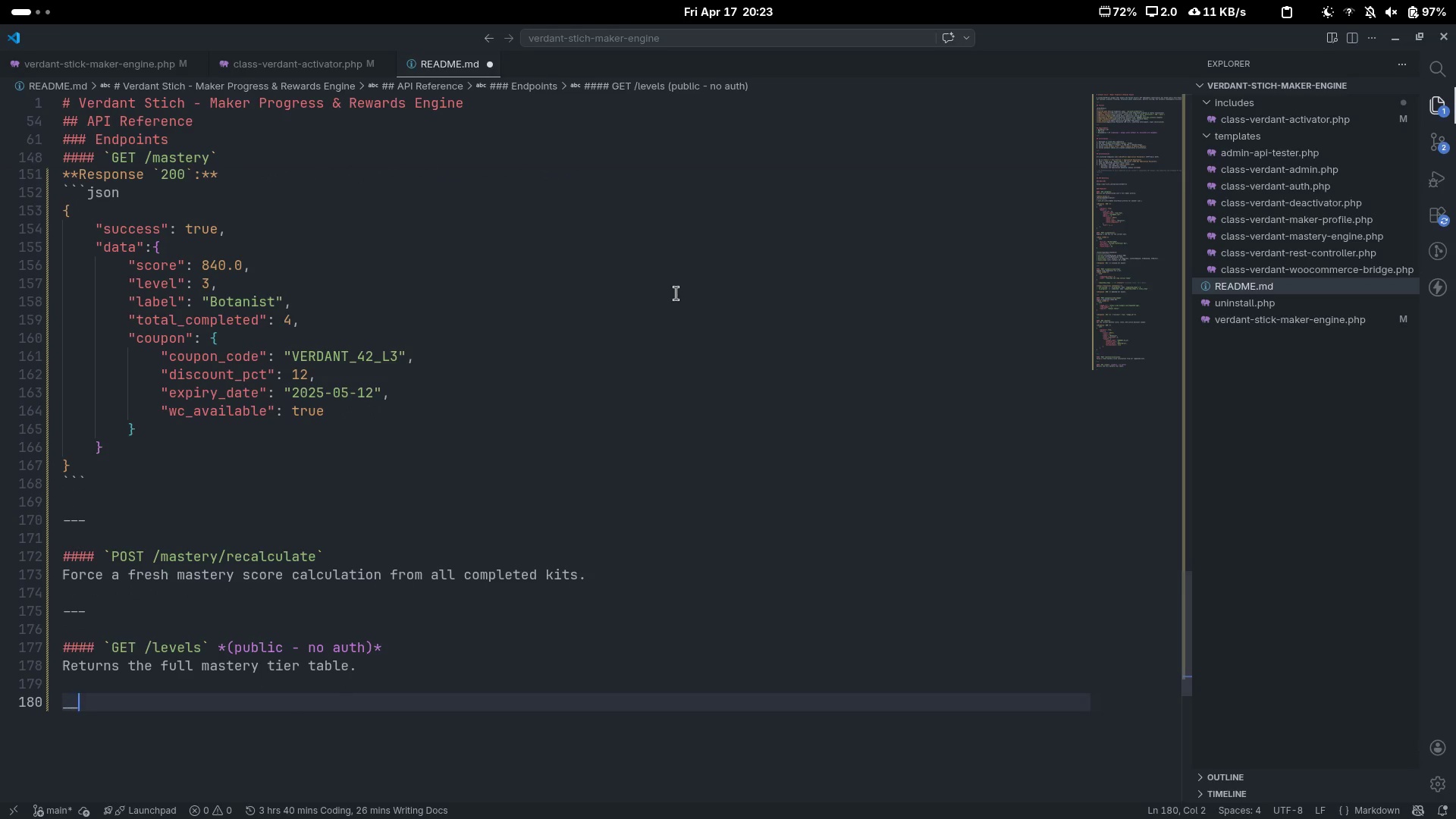 
key(Shift+Minus)
 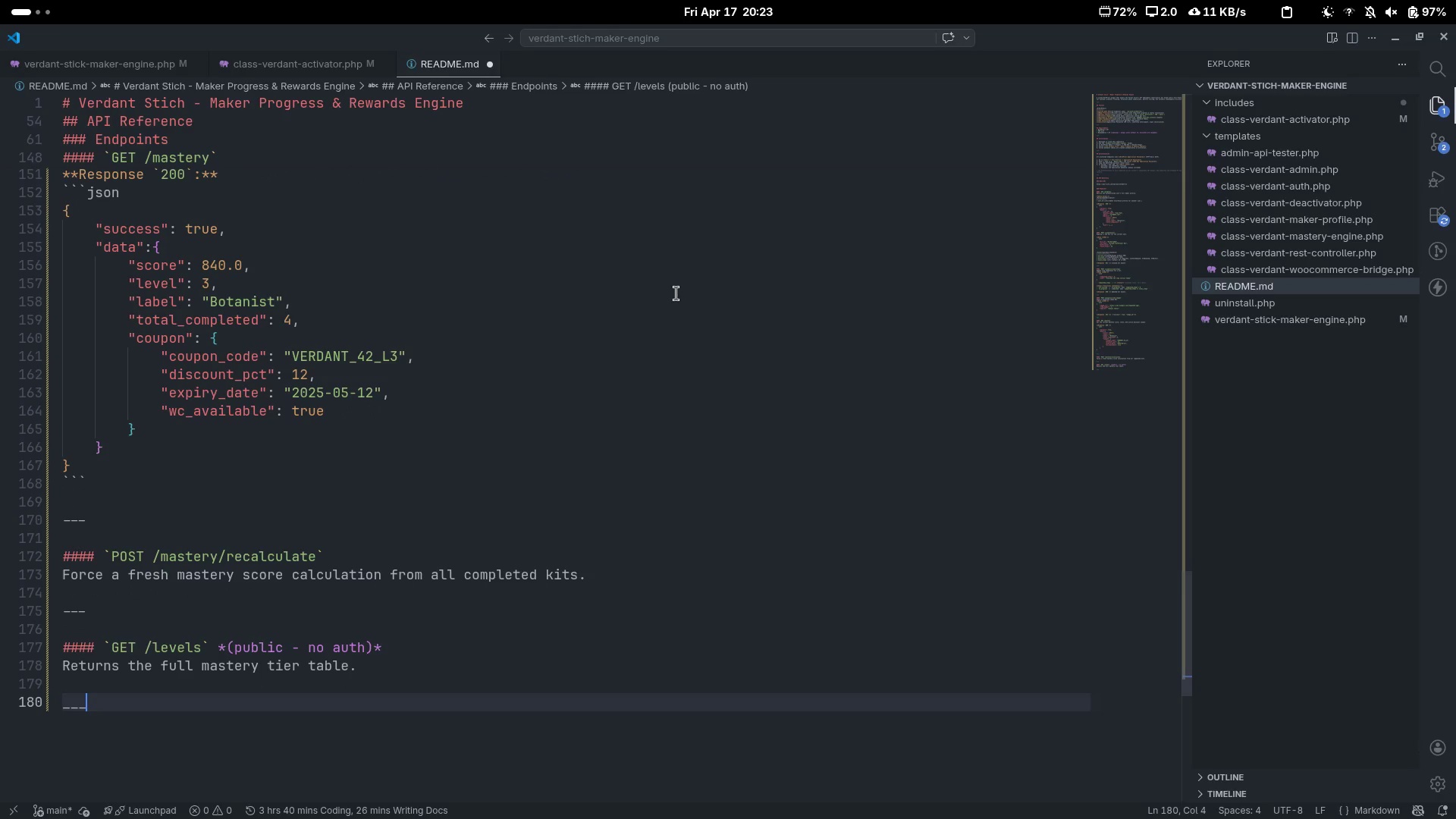 
key(Backspace)
 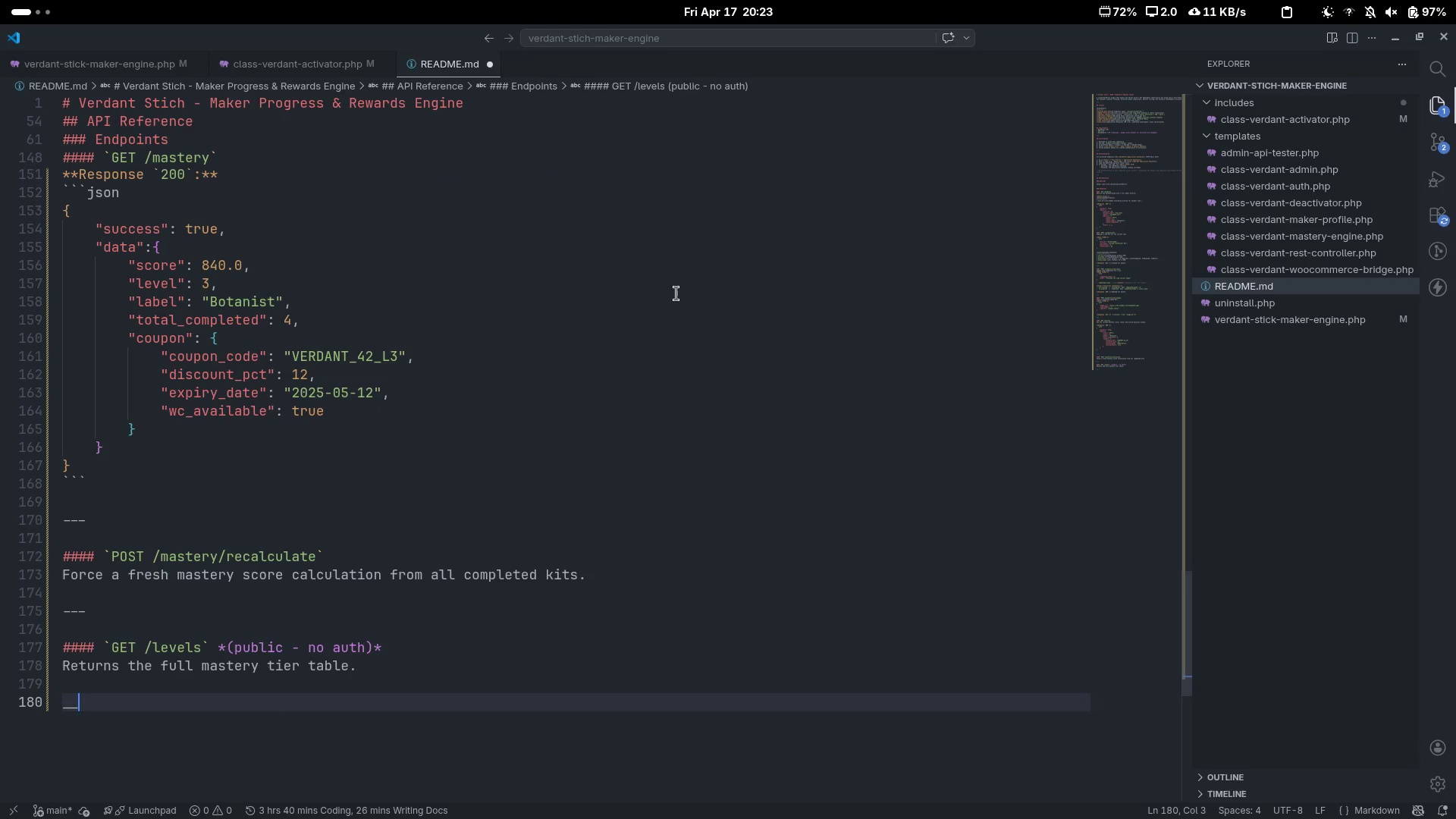 
key(Backspace)
 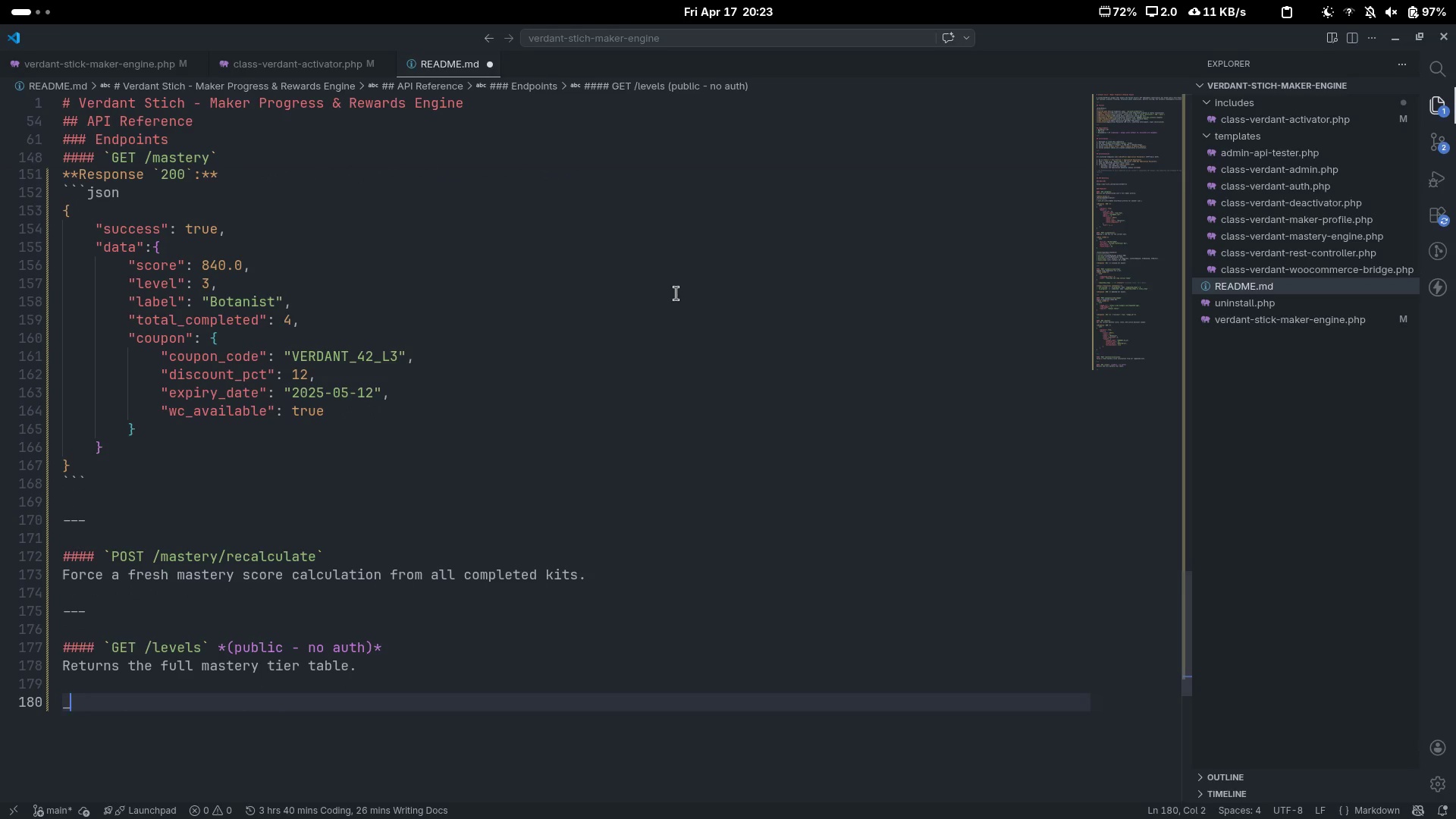 
key(Backspace)
 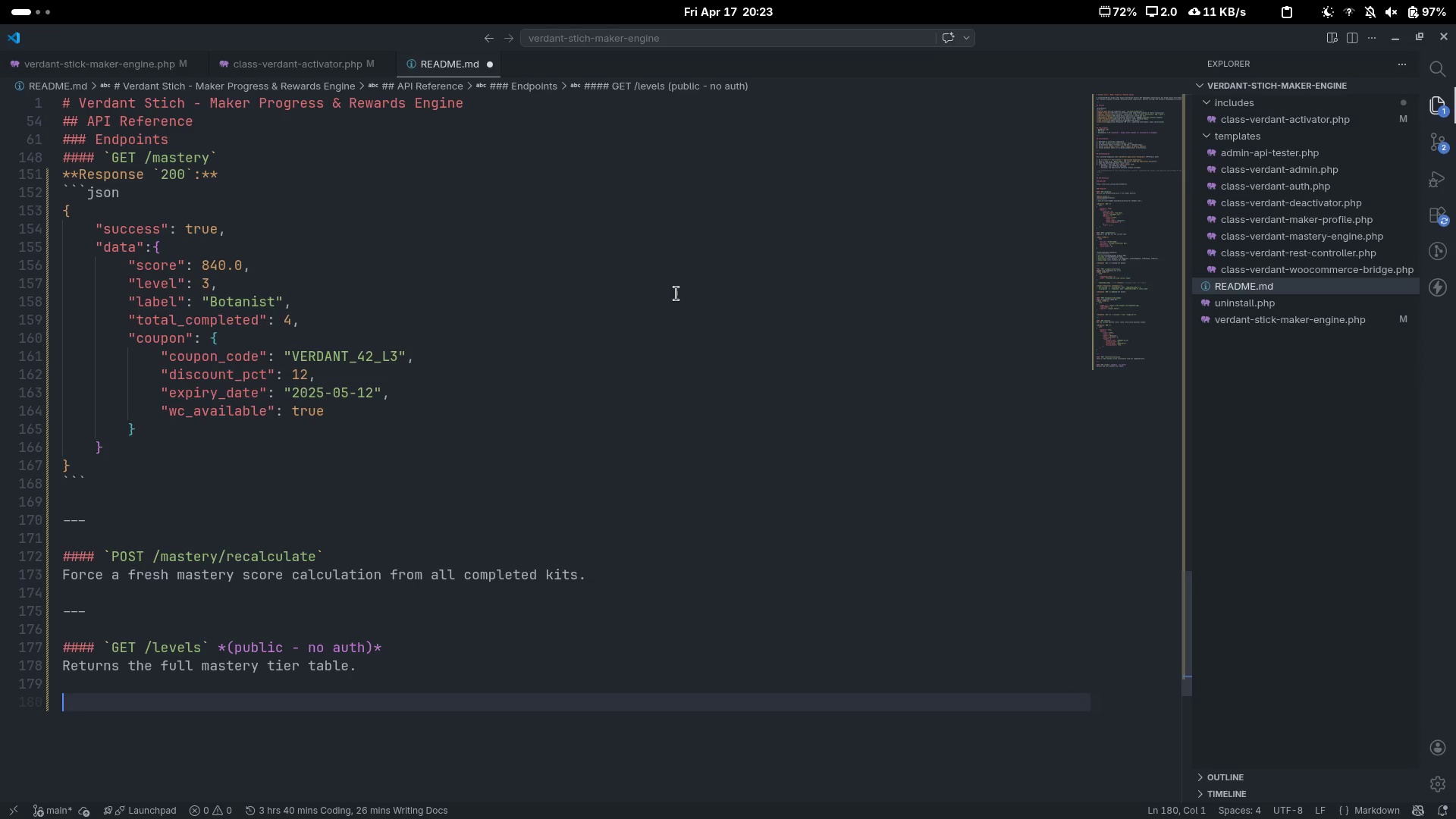 
key(Minus)
 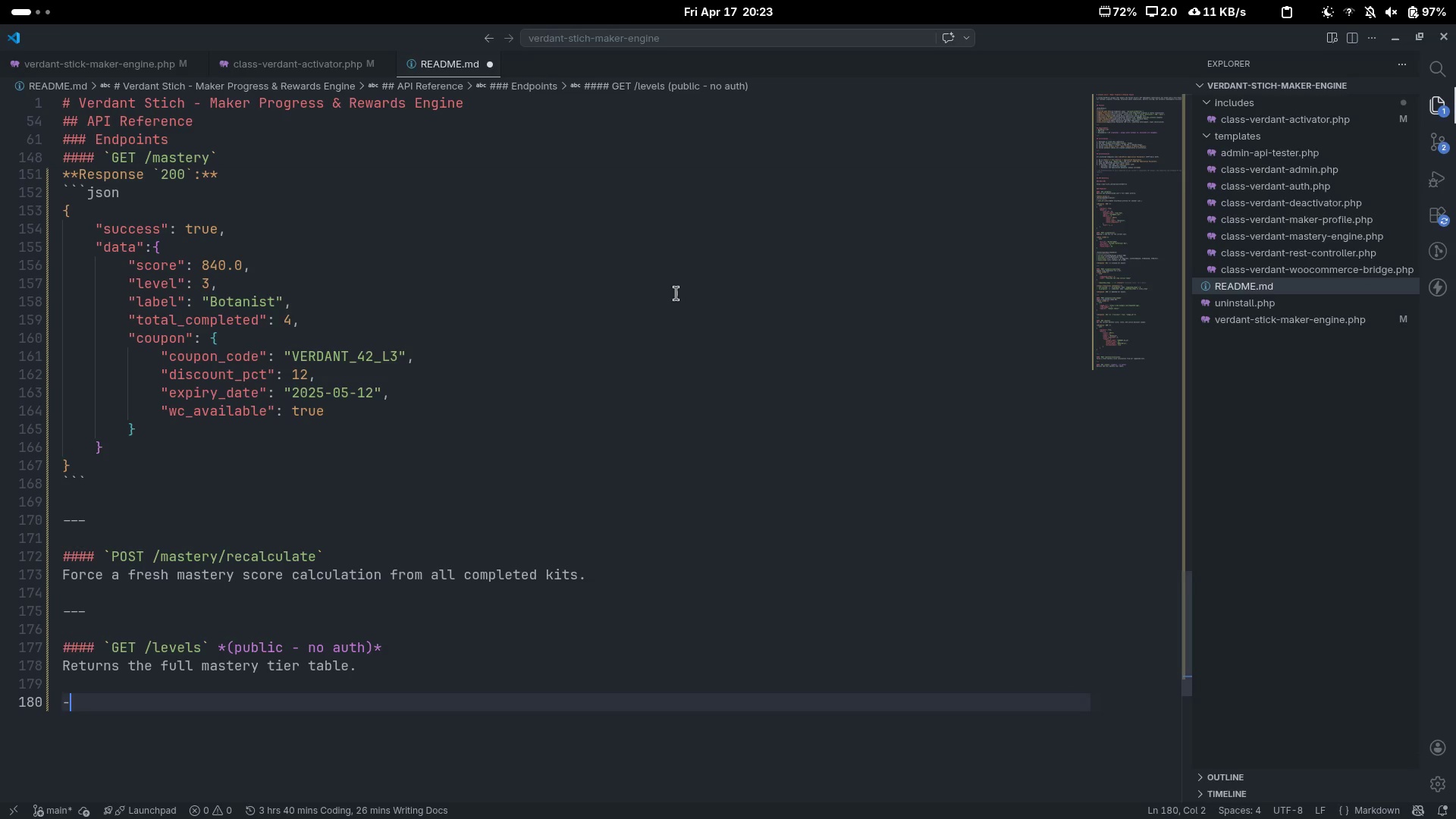 
key(Minus)
 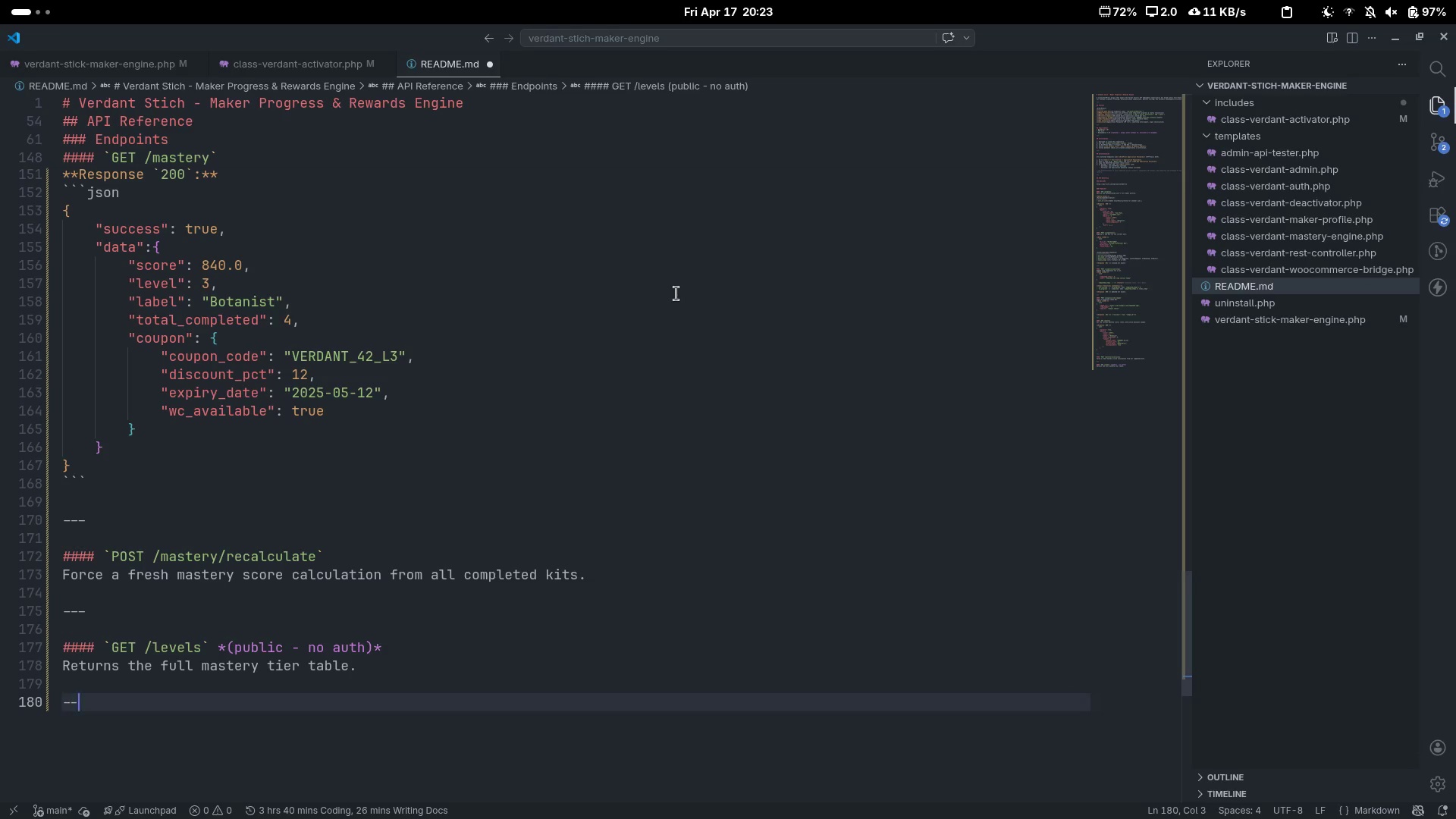 
key(Minus)
 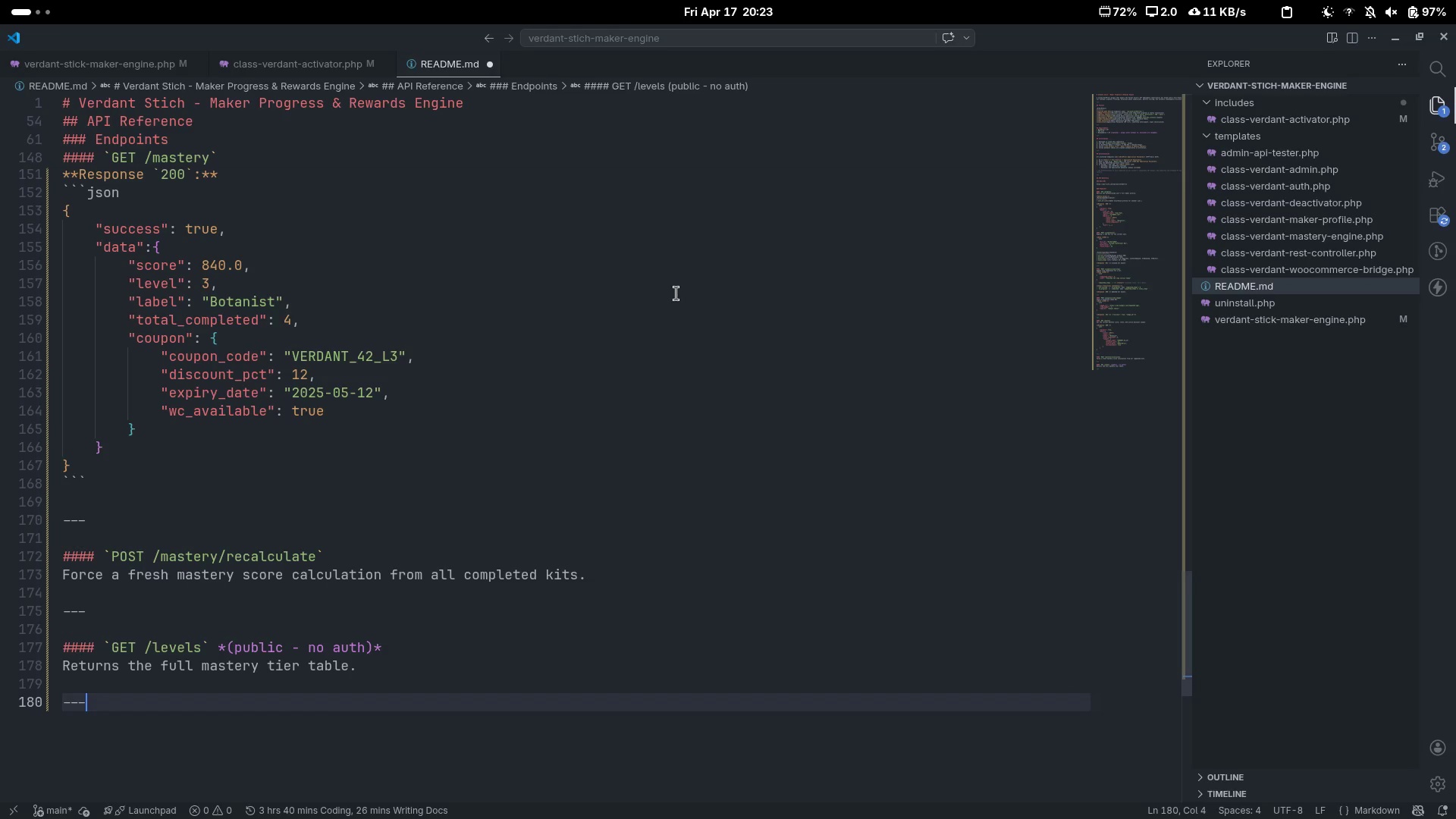 
key(Minus)
 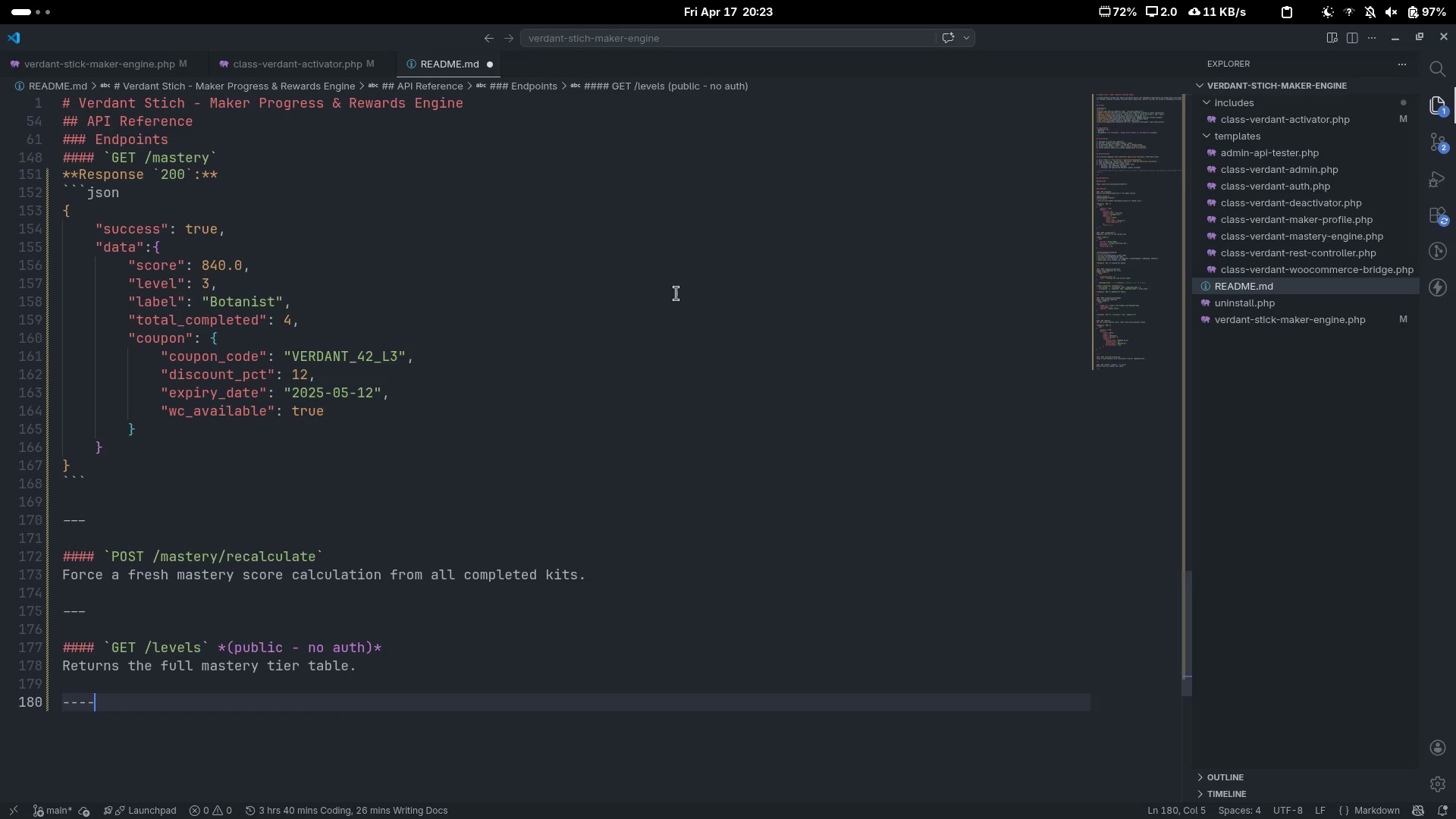 
key(Backspace)
 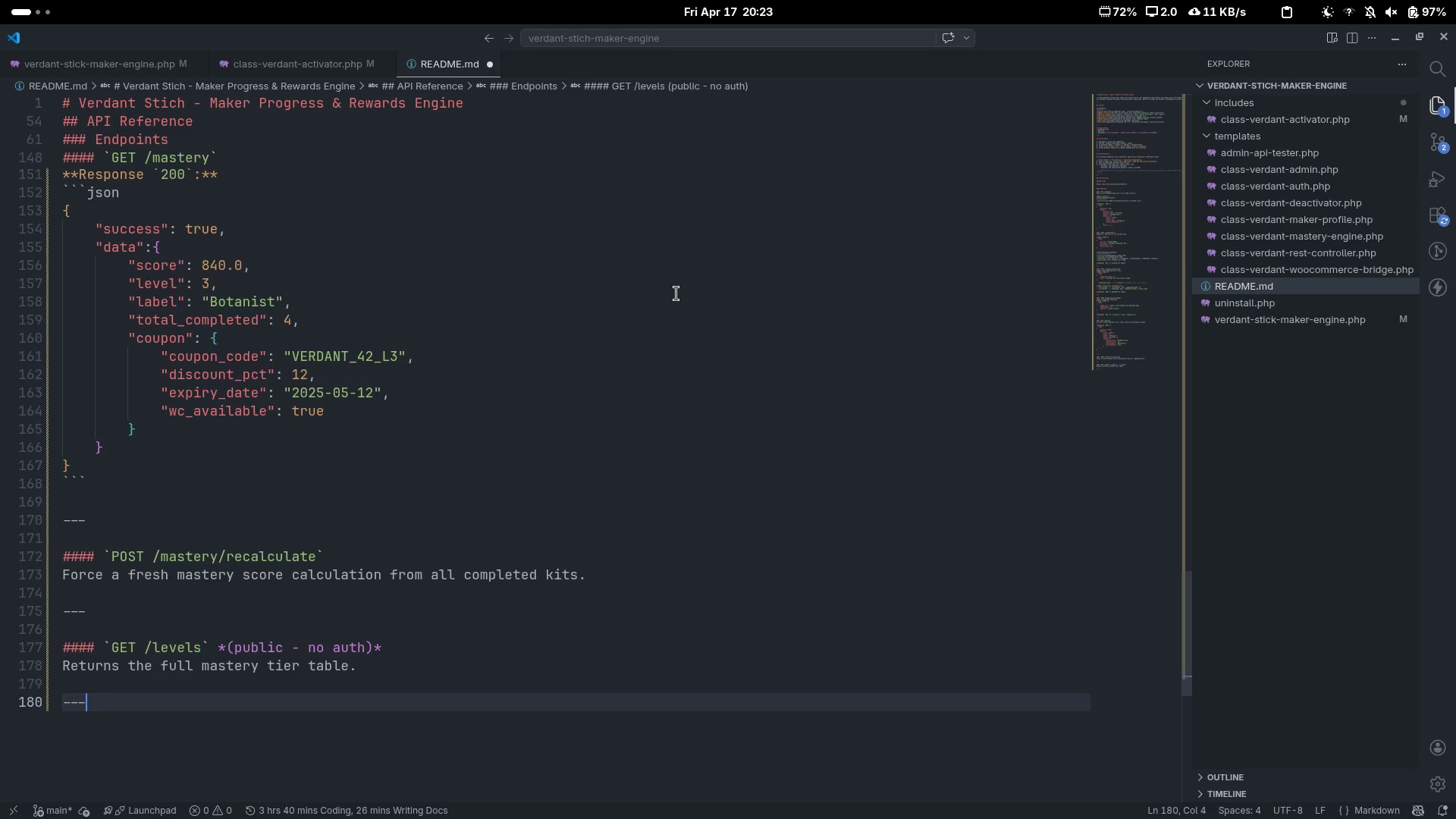 
key(Enter)
 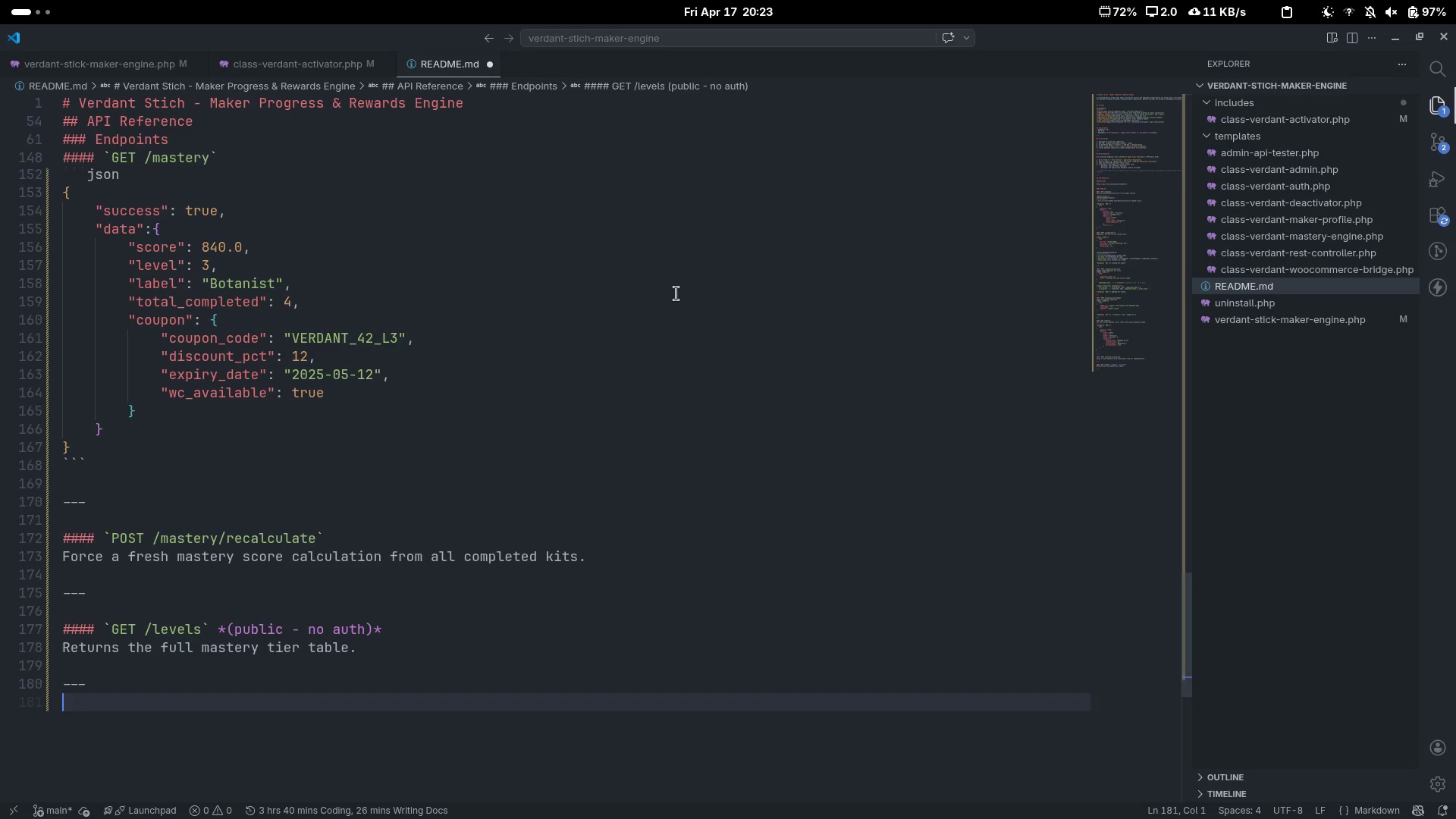 
key(Enter)
 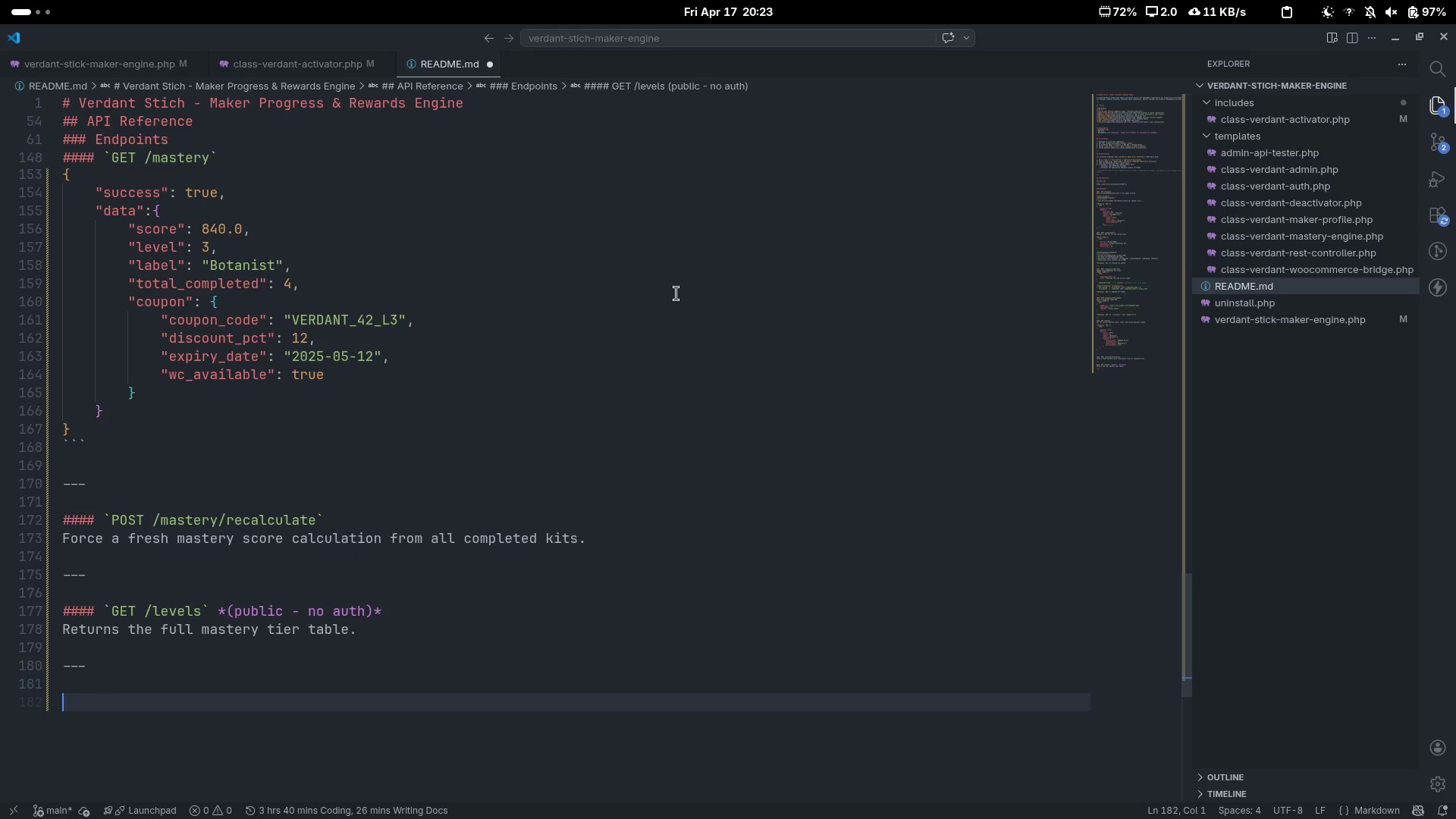 
type(## Mastery SCore Al)
 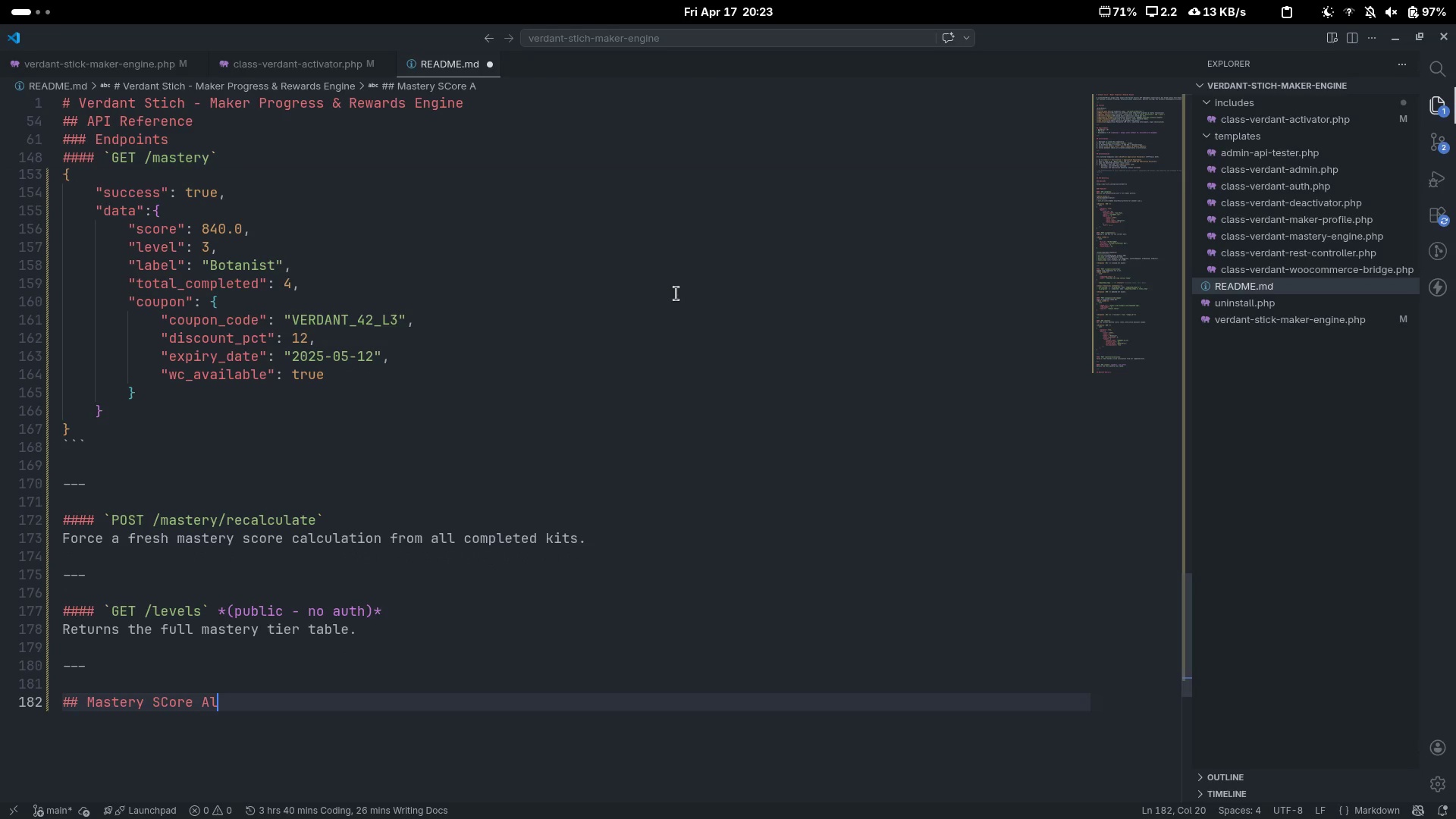 
key(Control+ArrowLeft)
 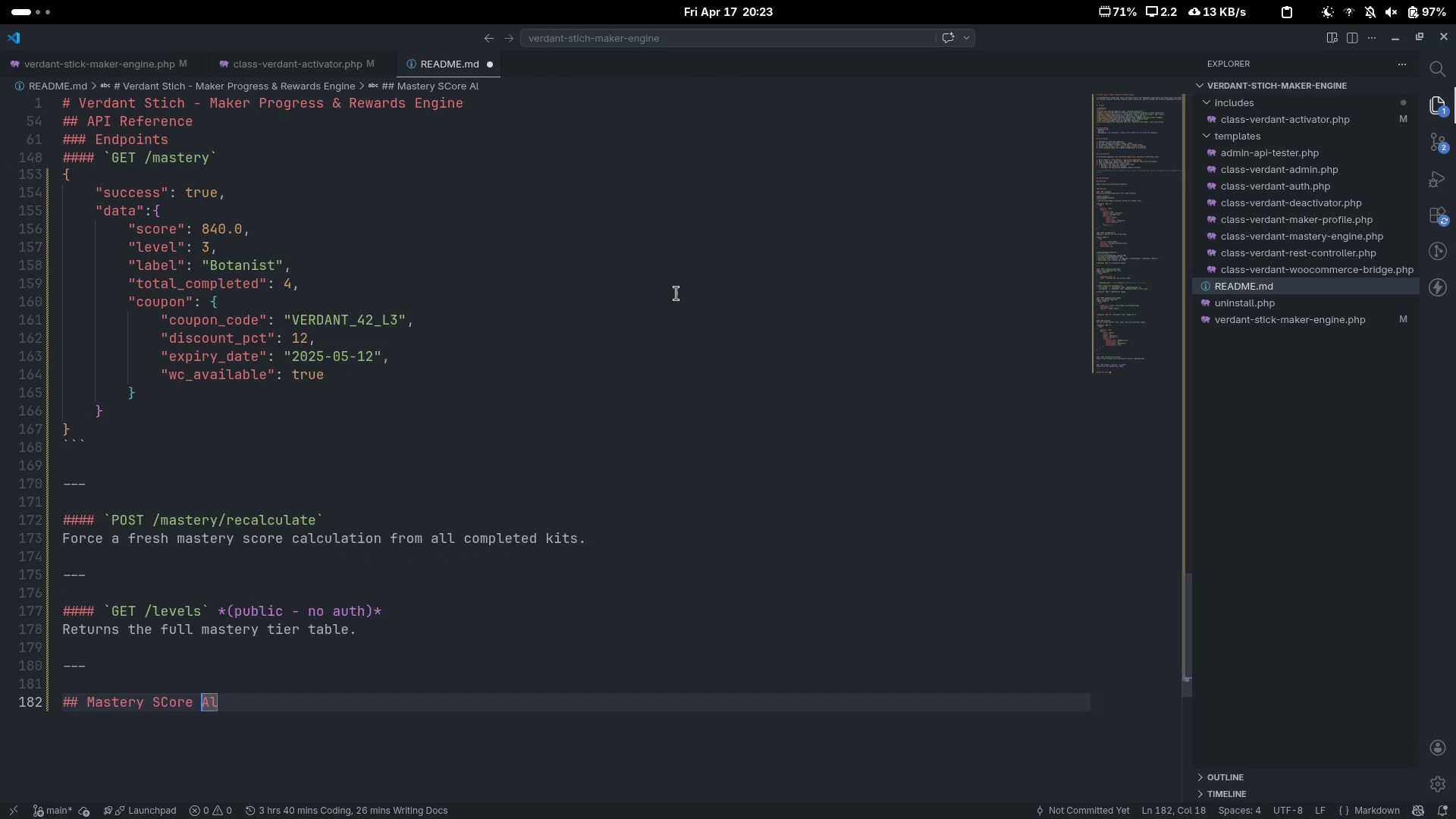 
key(Control+ArrowLeft)
 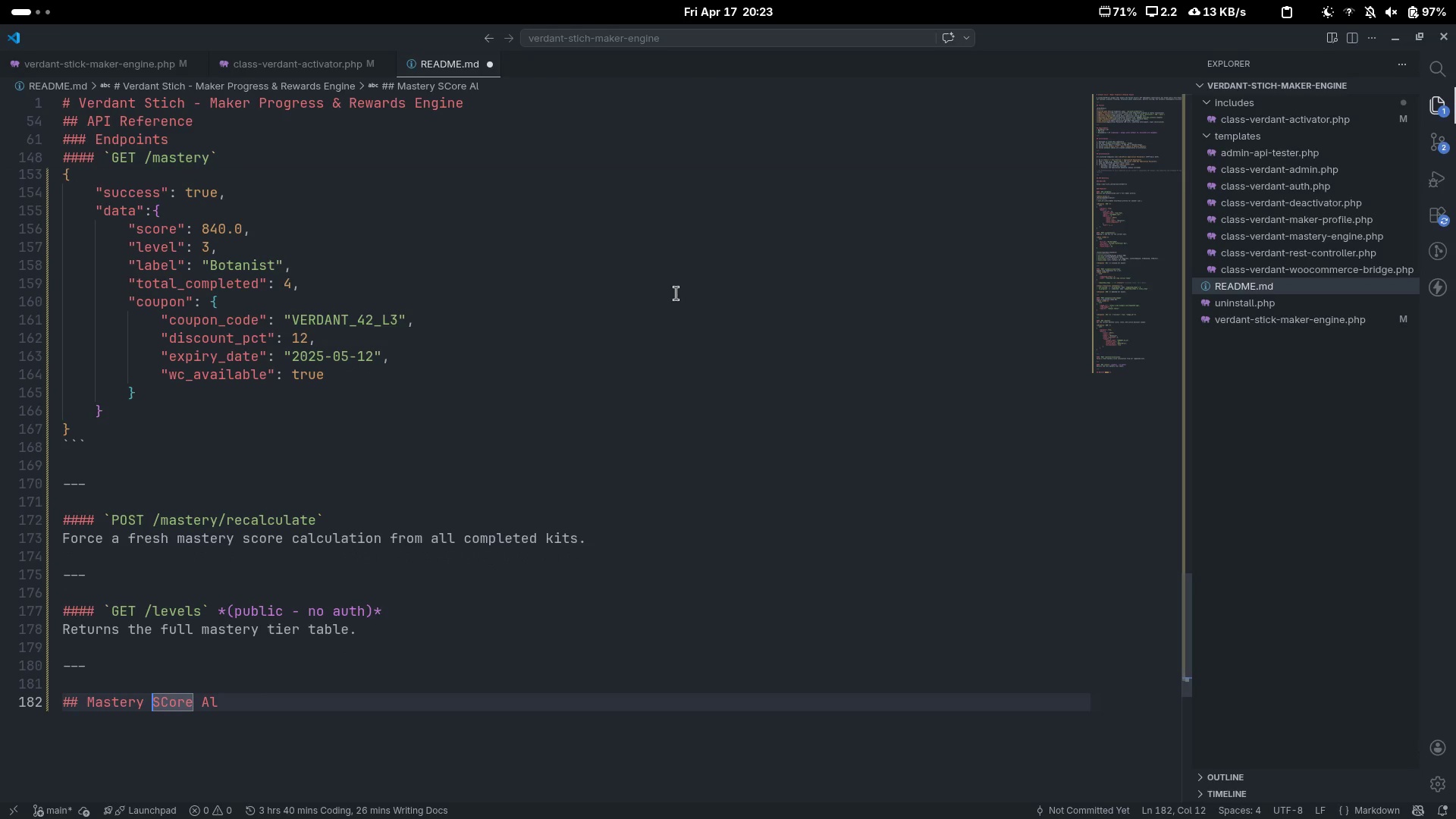 
key(ArrowRight)
 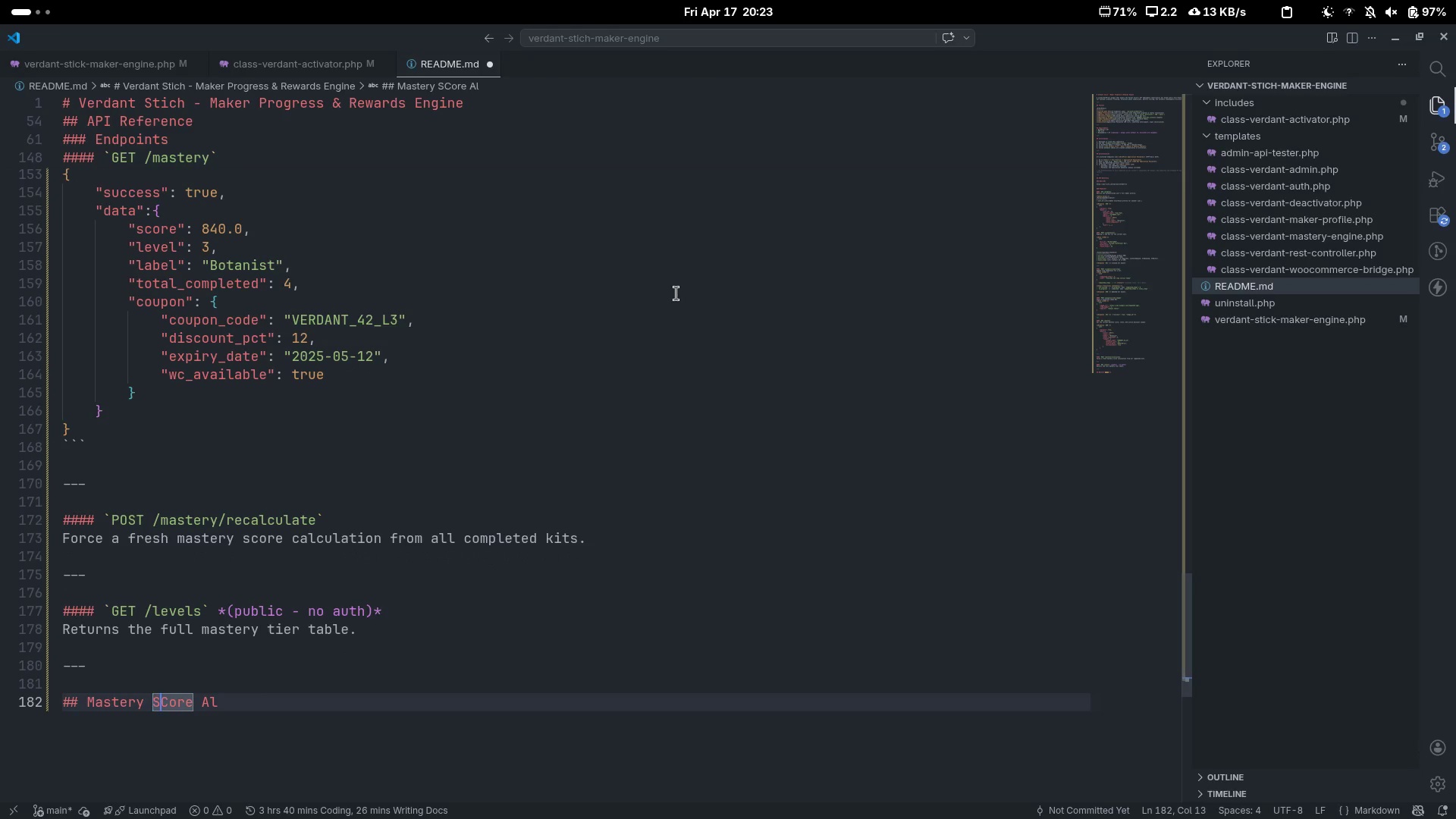 
key(ArrowRight)
 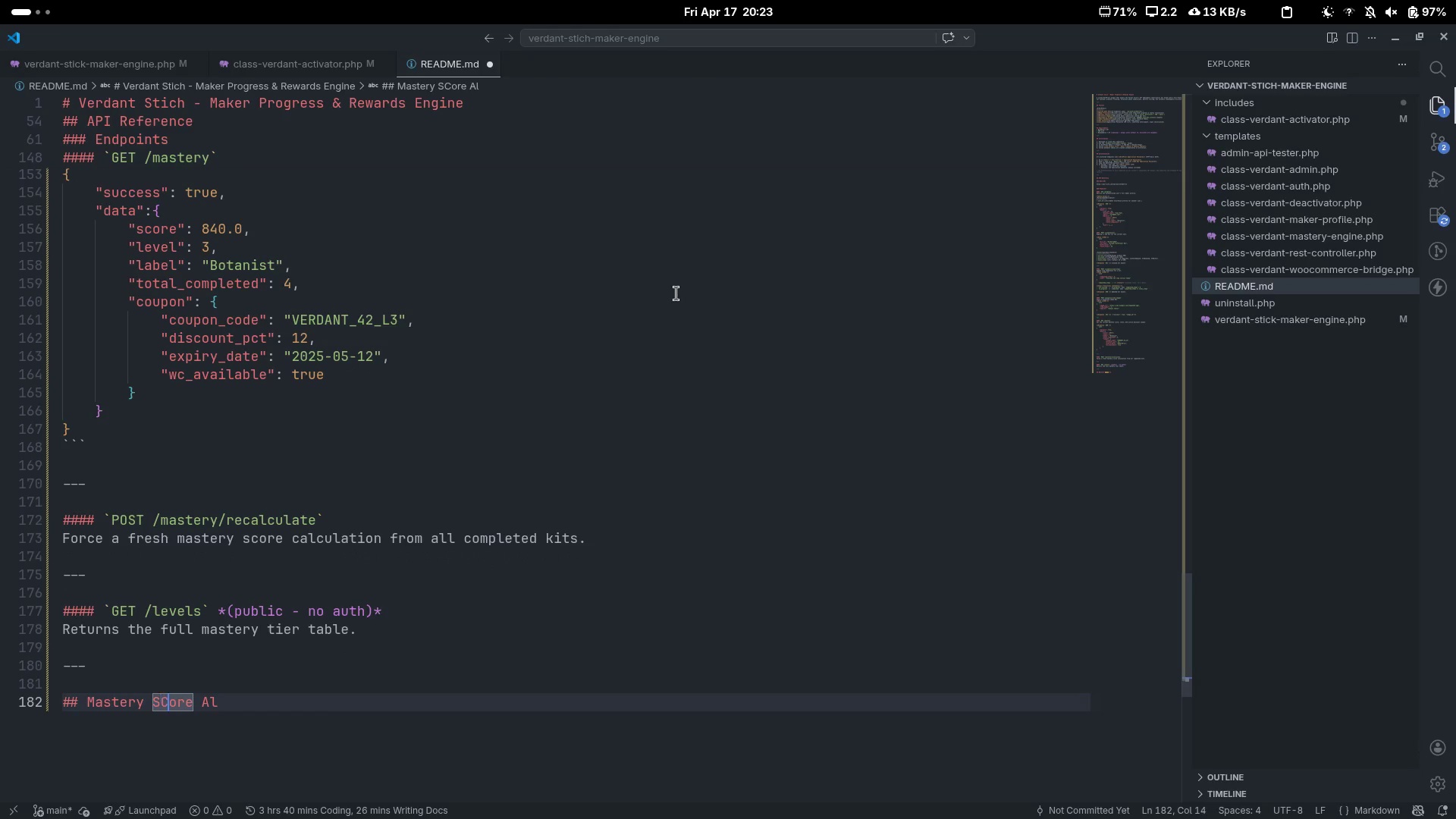 
key(Backspace)
 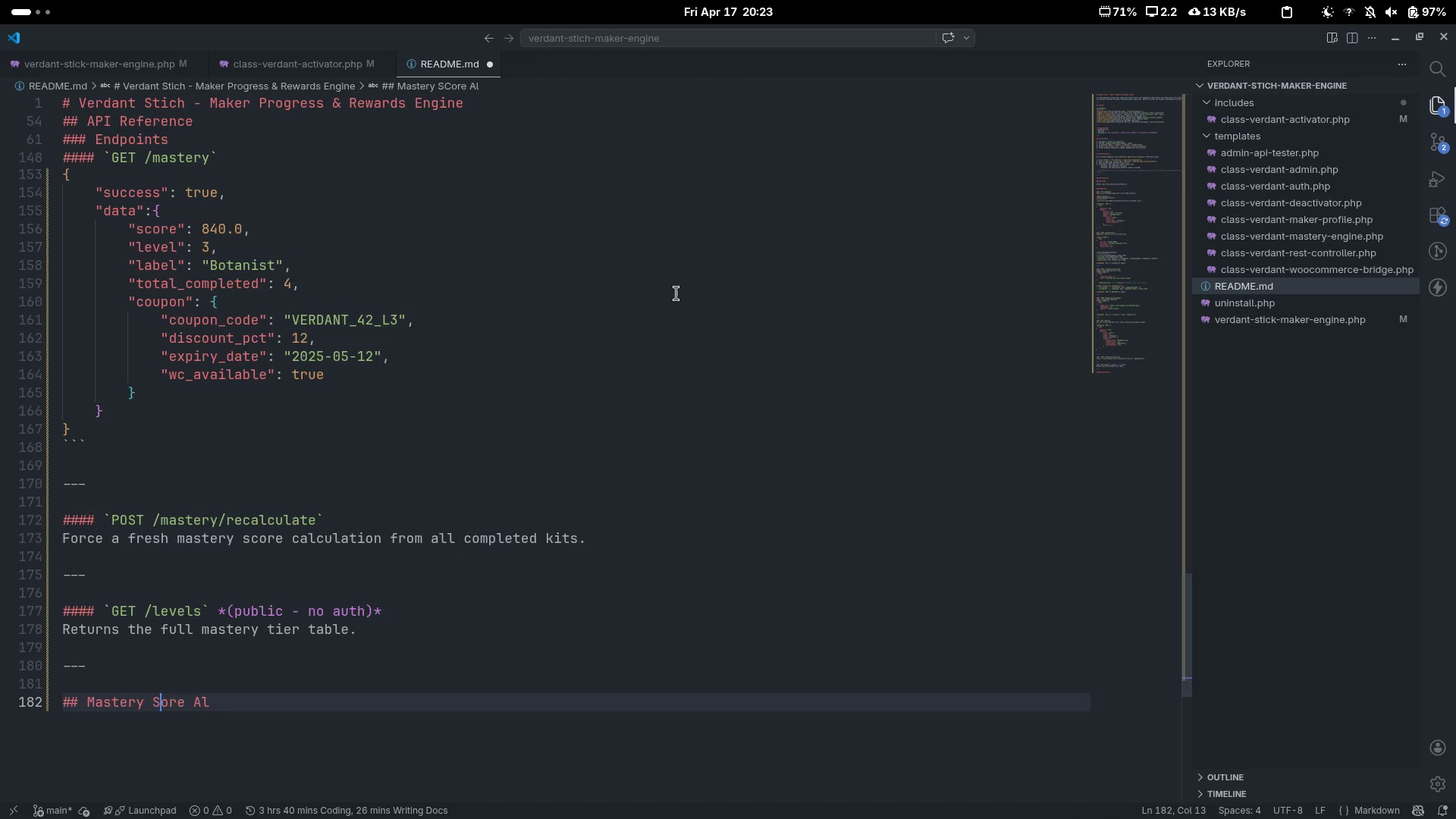 
key(C)
 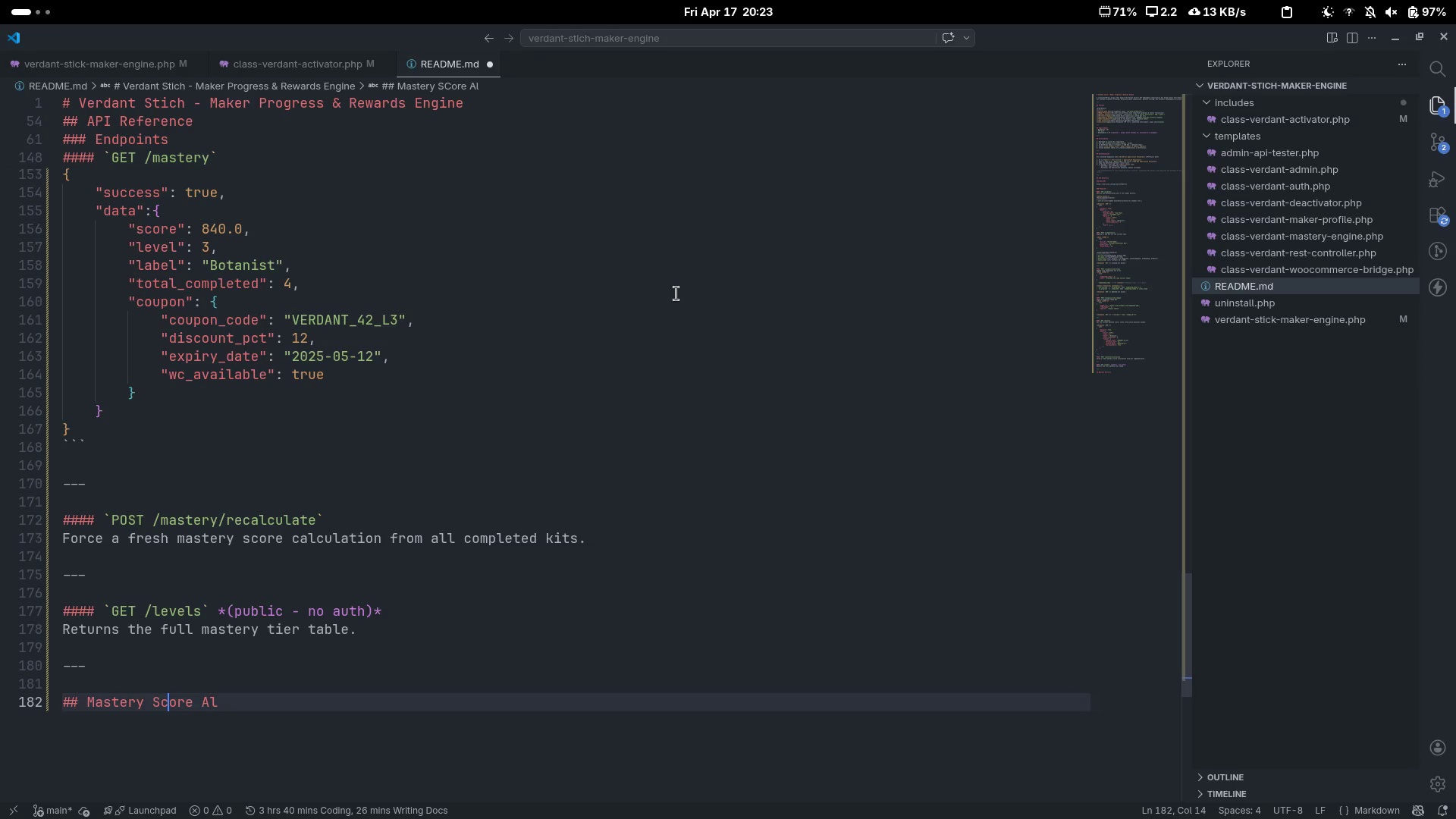 
key(Control+ArrowRight)
 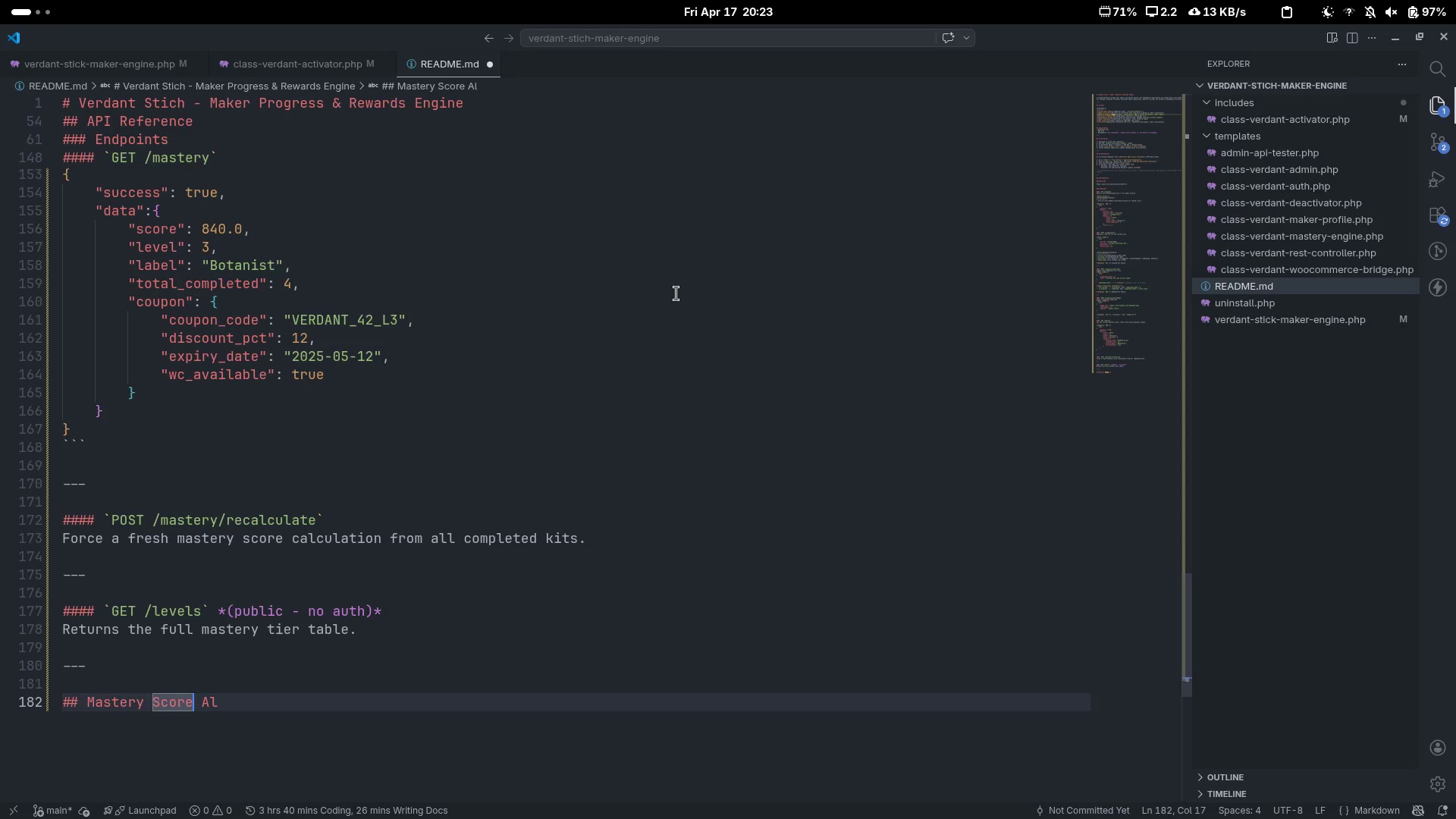 
key(Control+ArrowRight)
 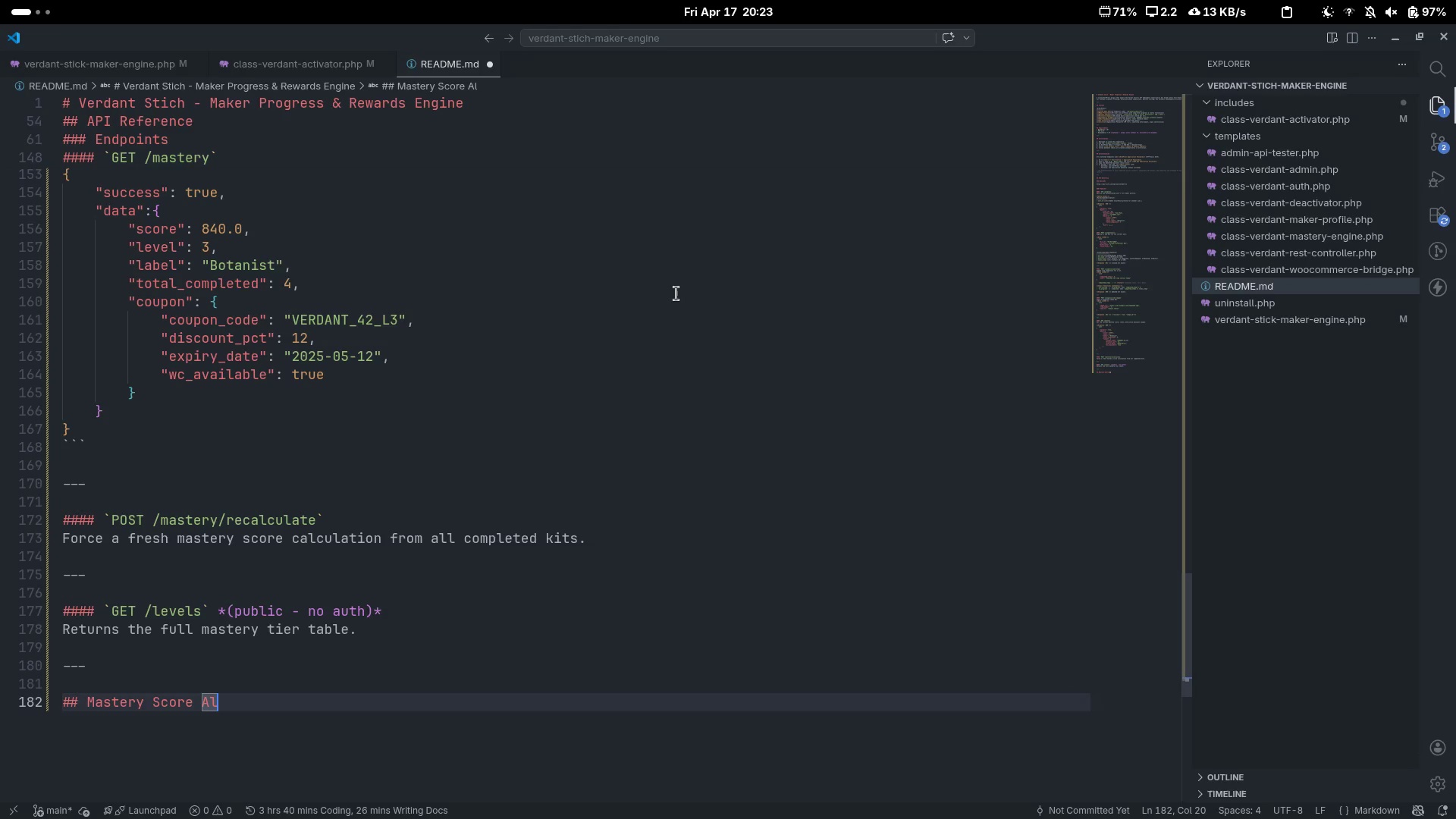 
type(gorithms)
key(Backspace)
 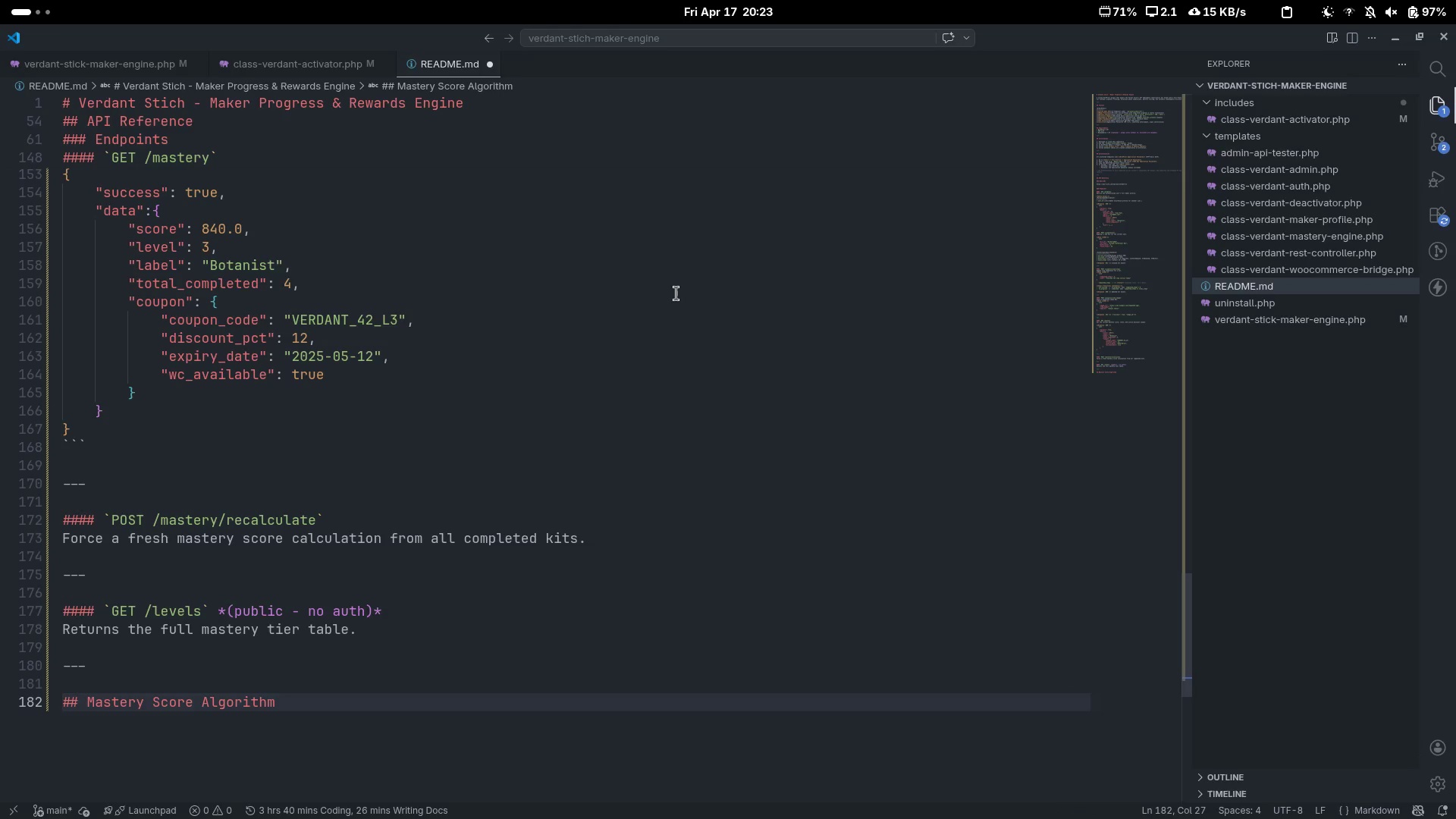 
key(Enter)
 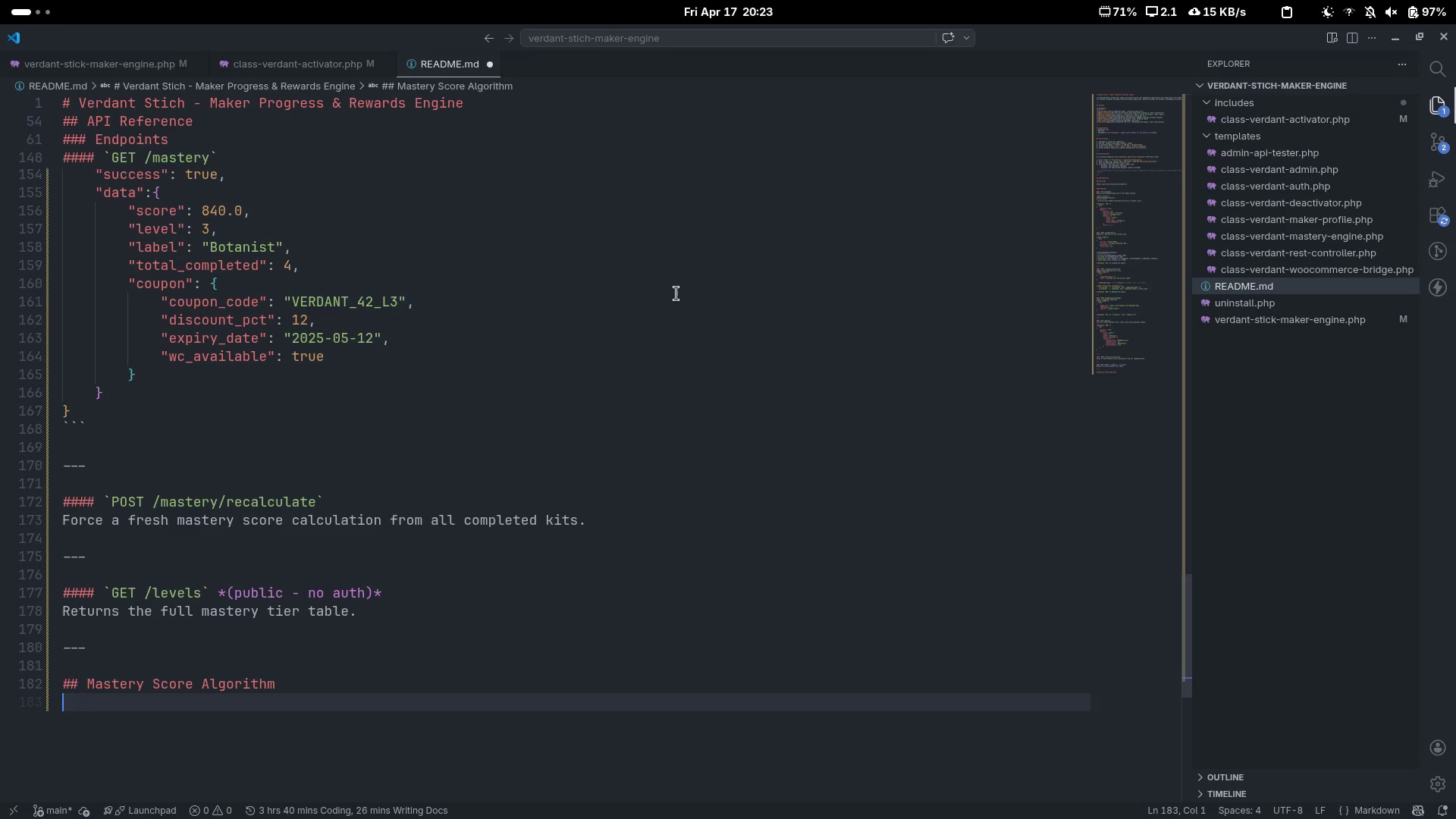 
type(For )
 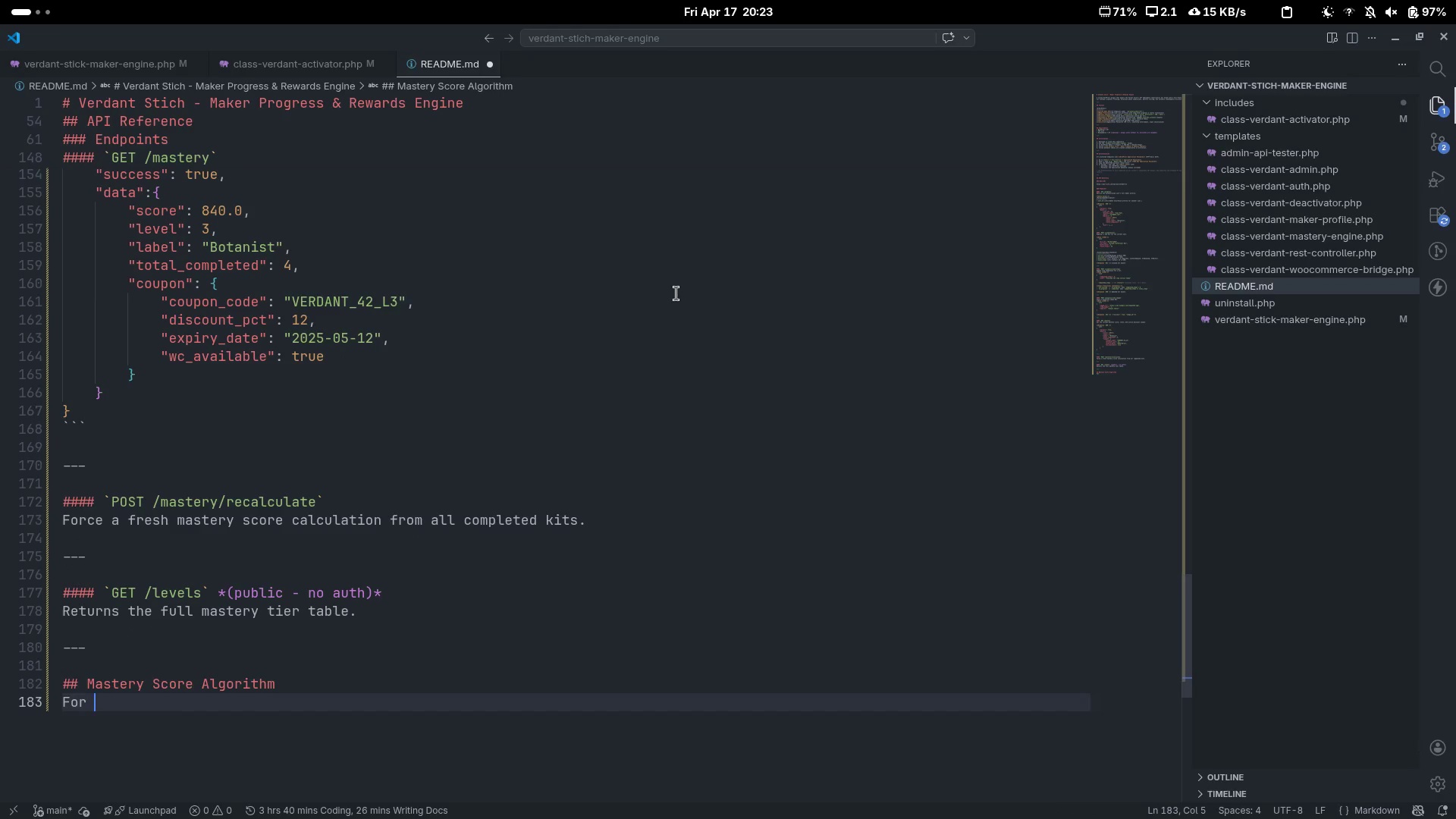 
key(Control+ControlLeft)
 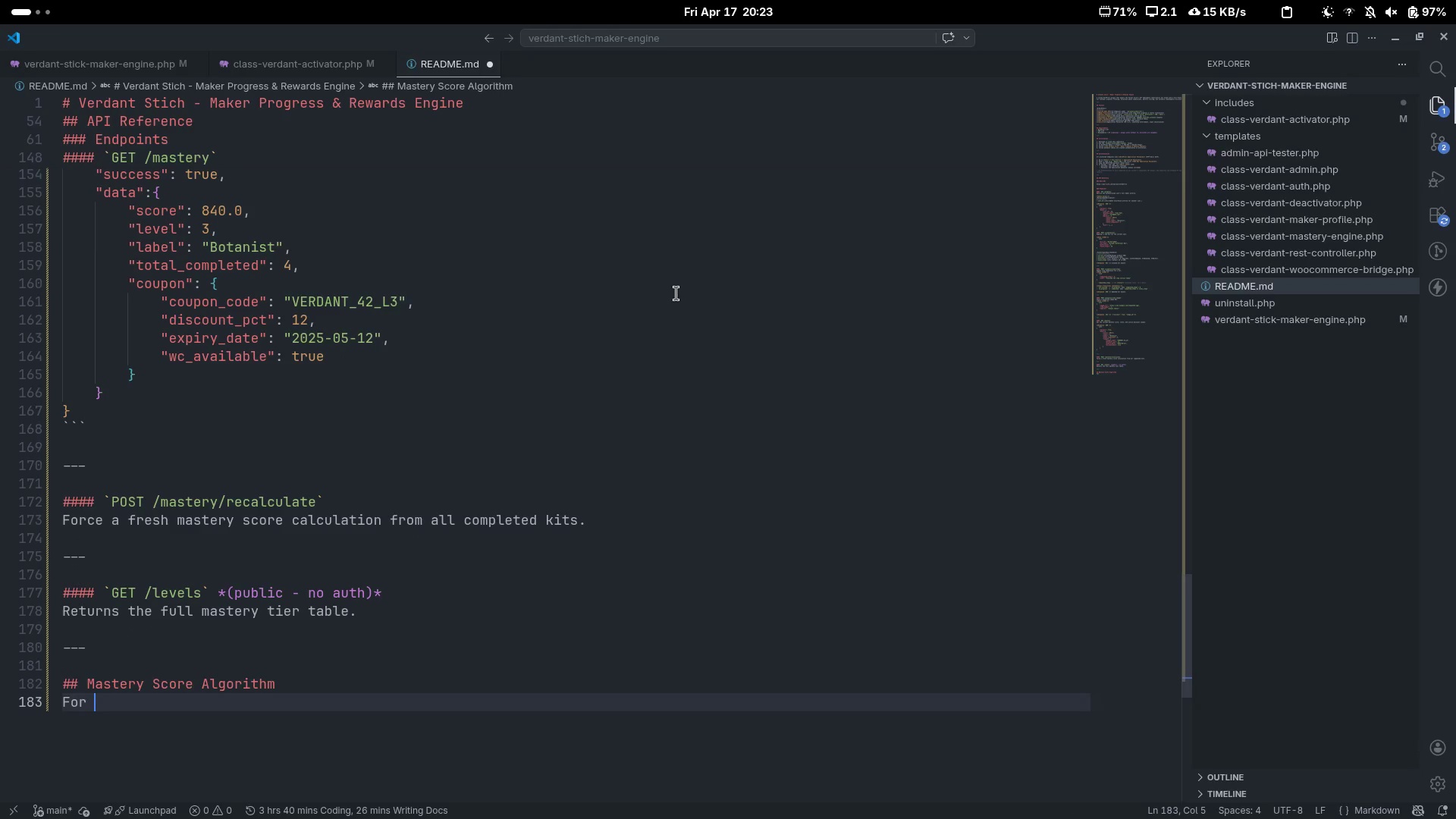 
key(Control+ArrowLeft)
 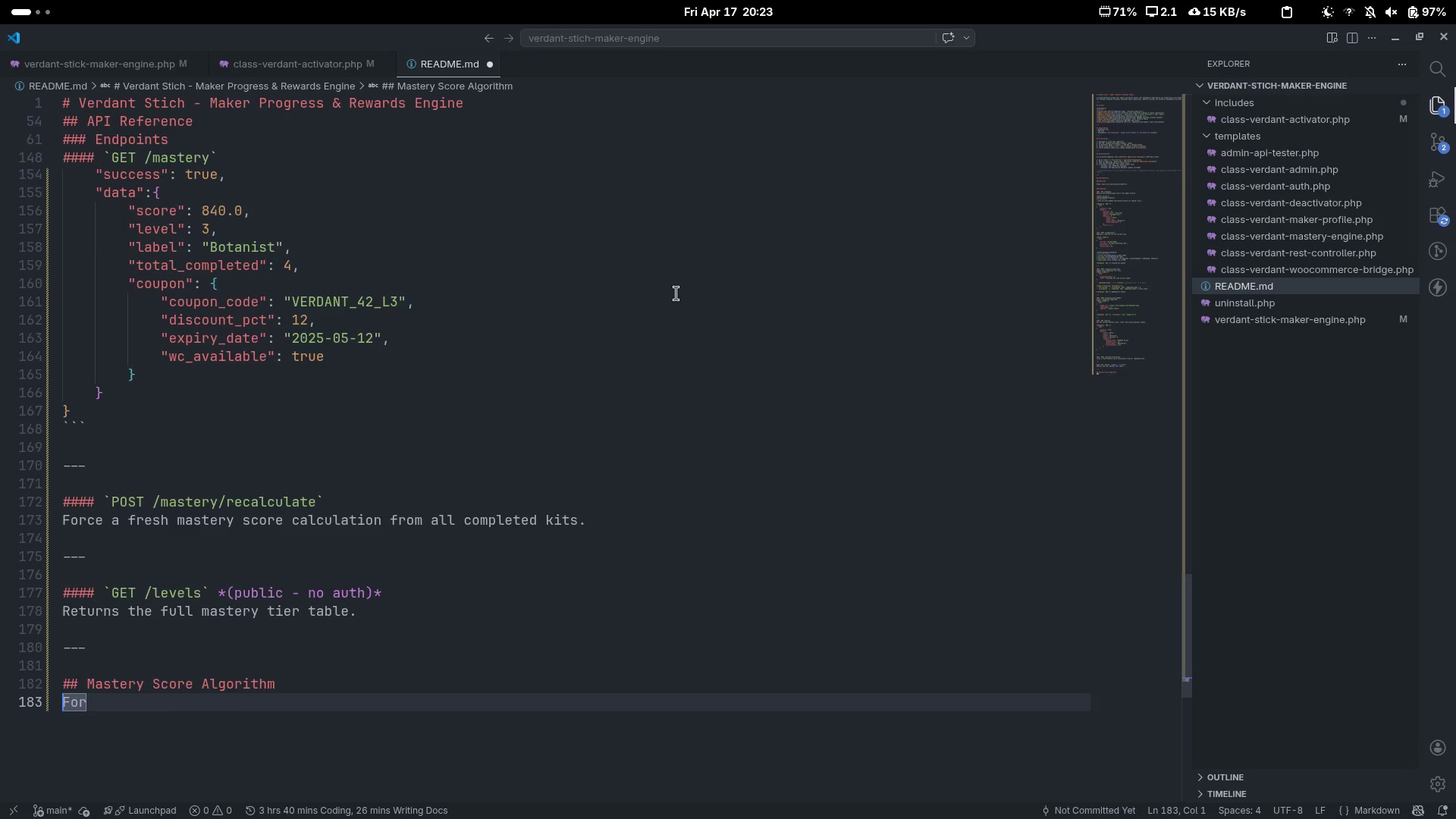 
key(Enter)
 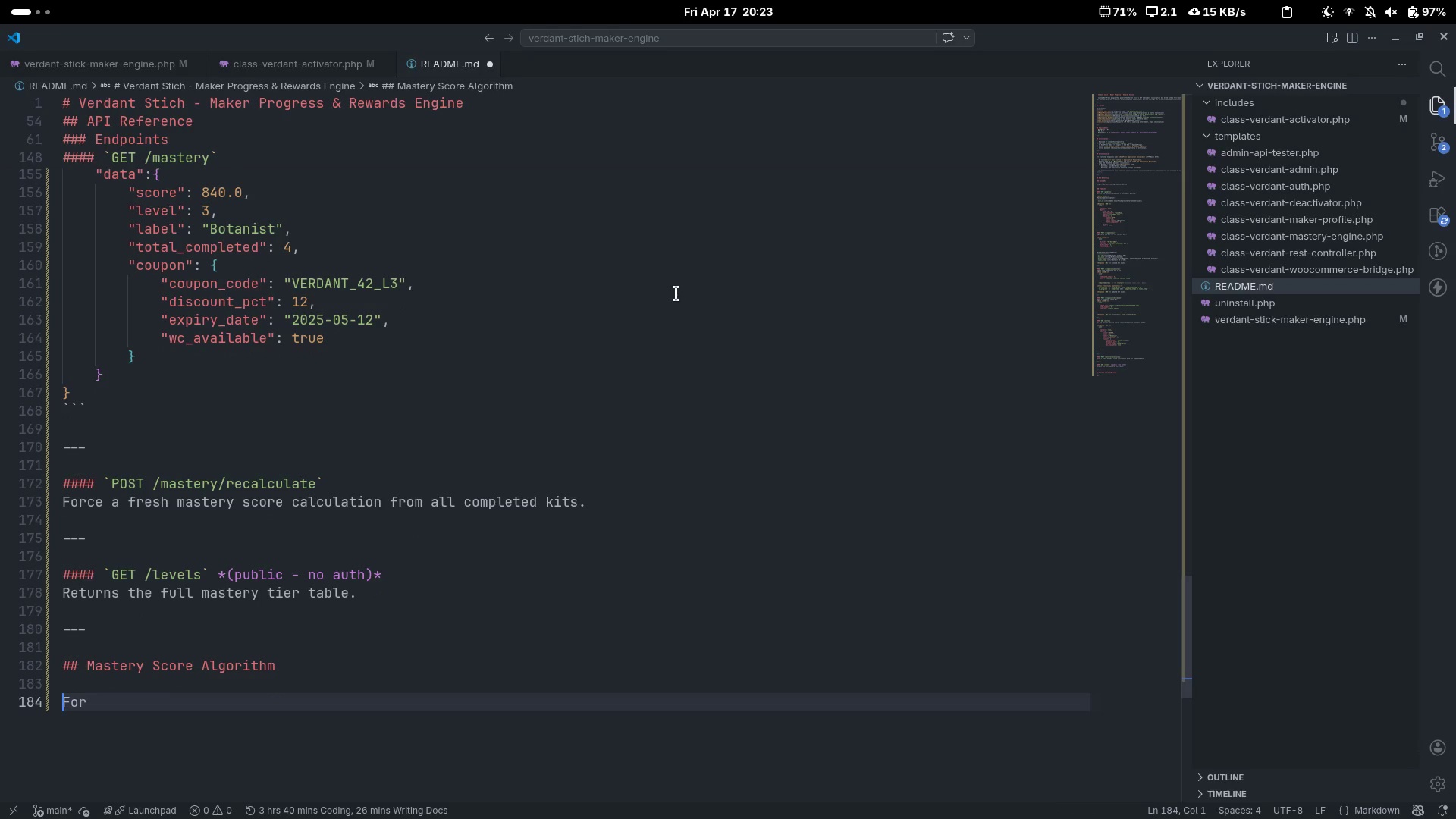 
key(Control+ControlLeft)
 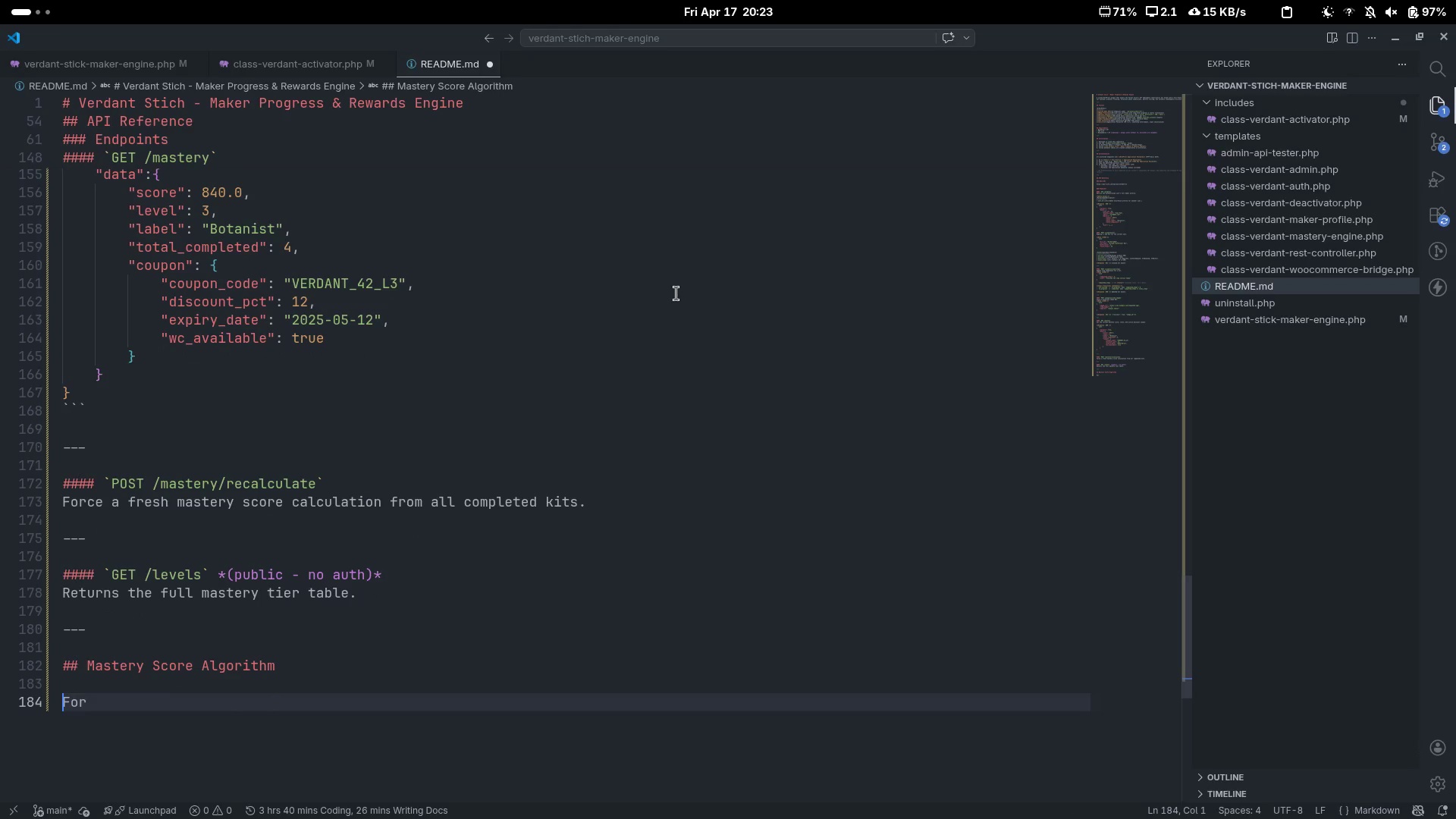 
key(Control+ArrowRight)
 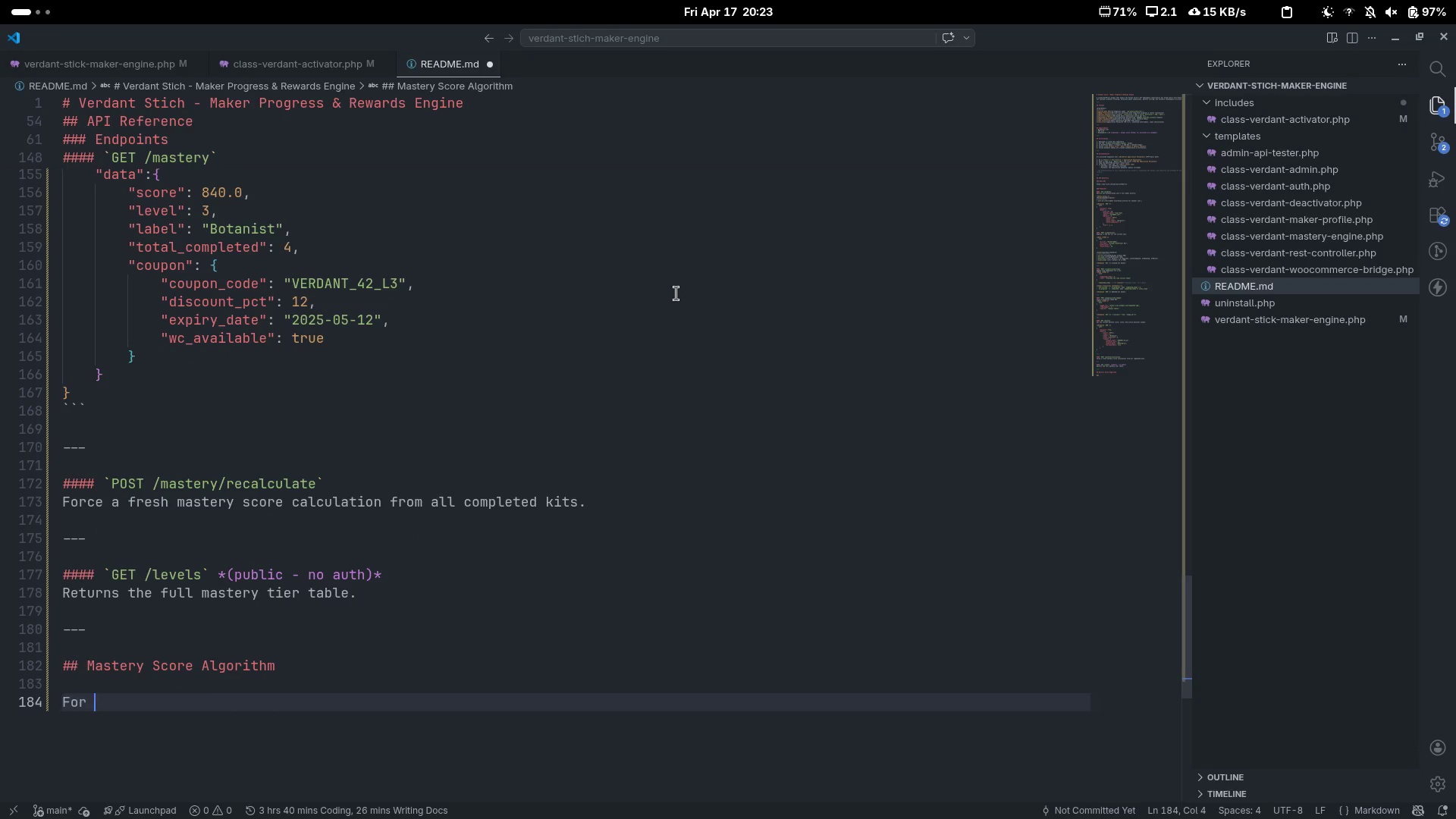 
type( a)
key(Backspace)
type(a)
key(Backspace)
type(each **completed** kit:)
 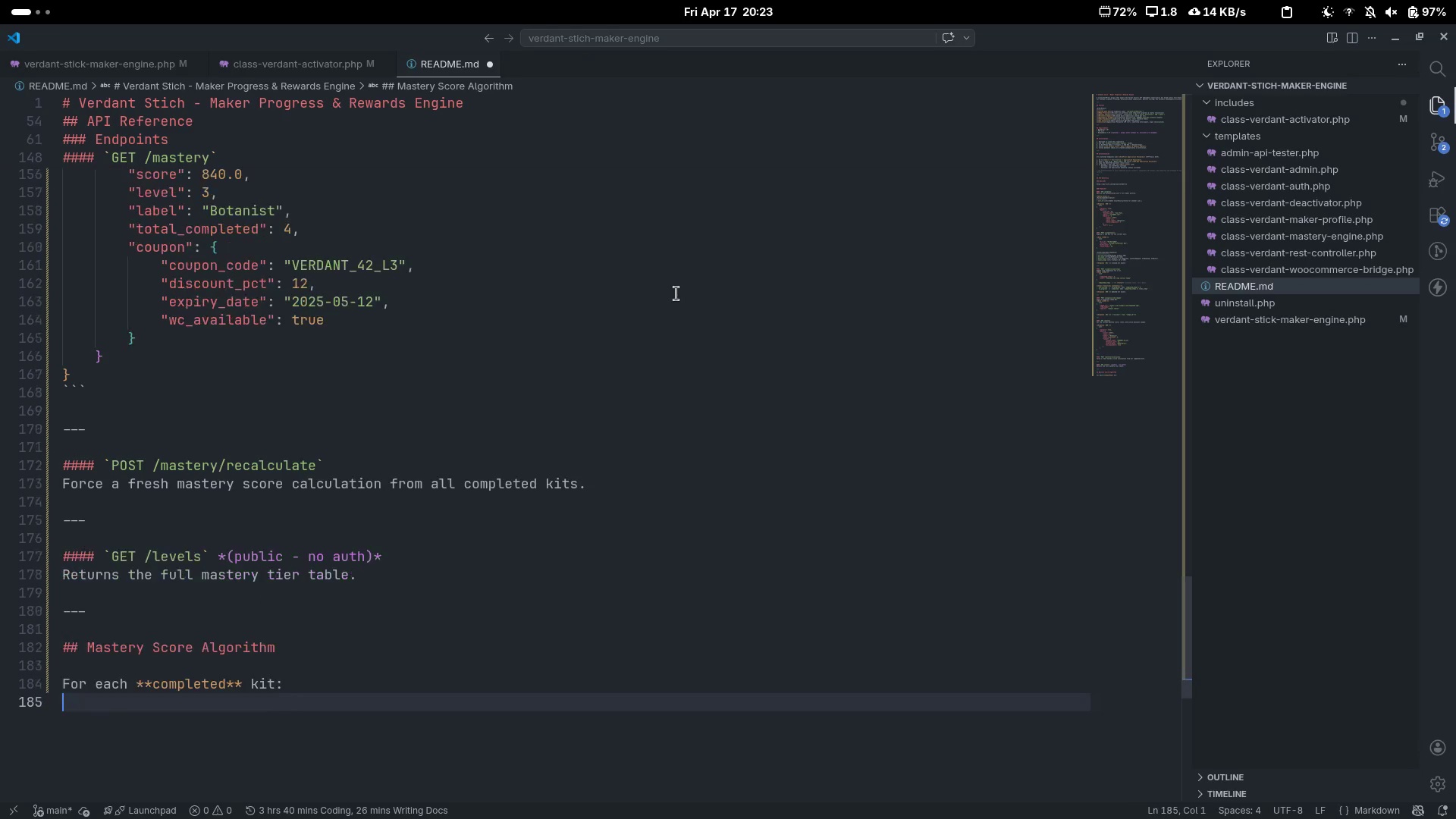 
 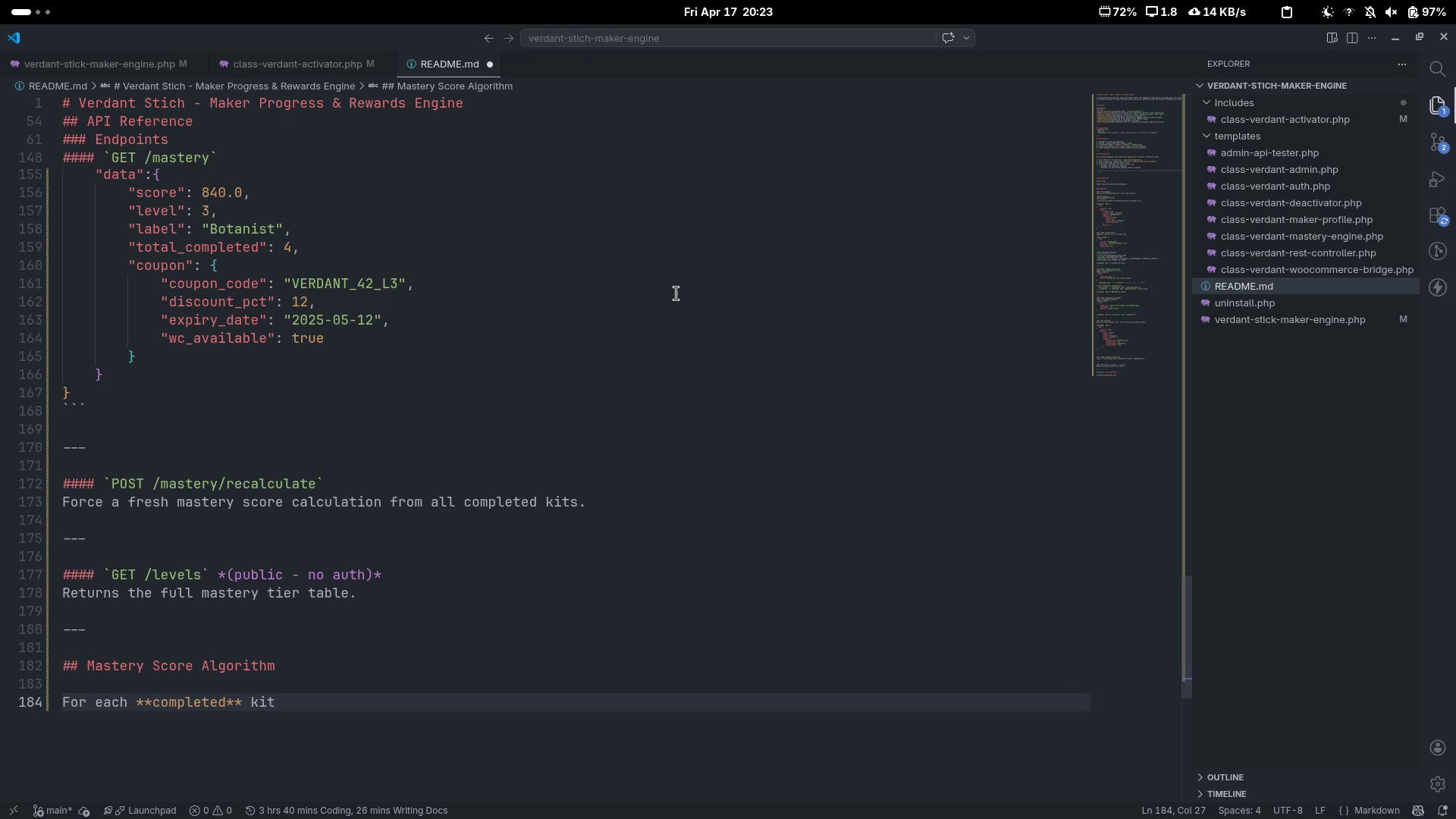 
key(Enter)
 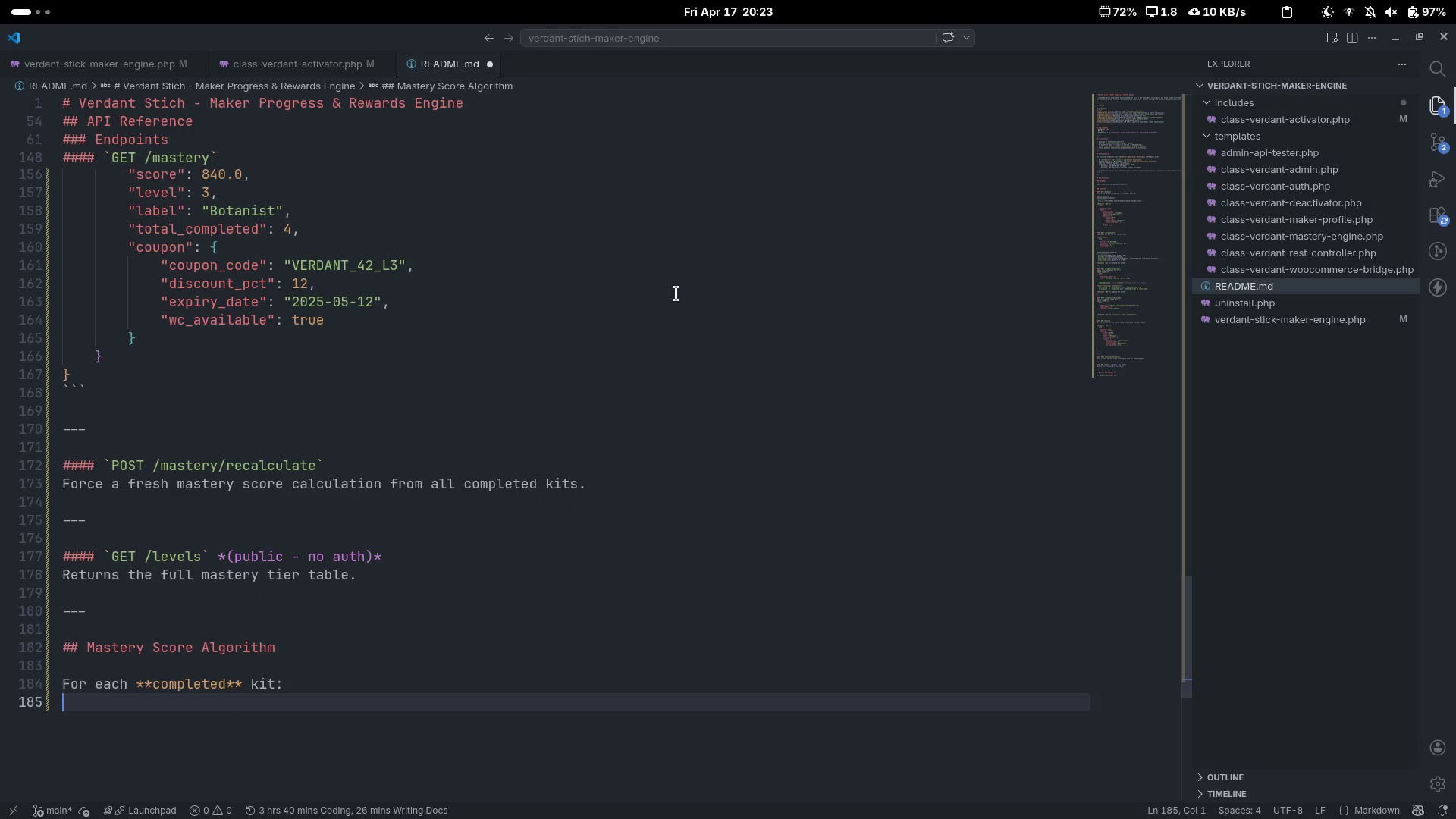 
key(Backquote)
 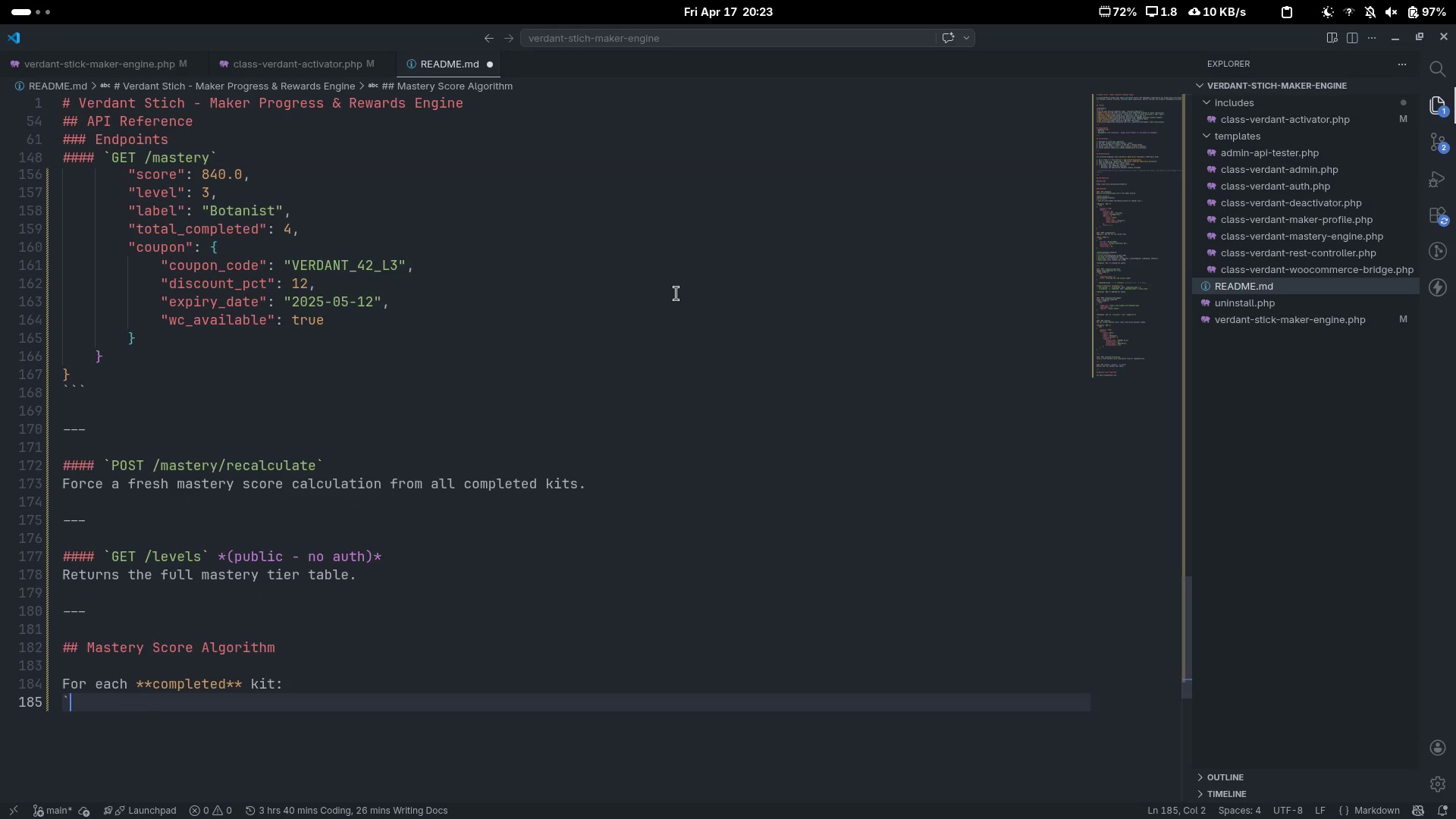 
key(Backquote)
 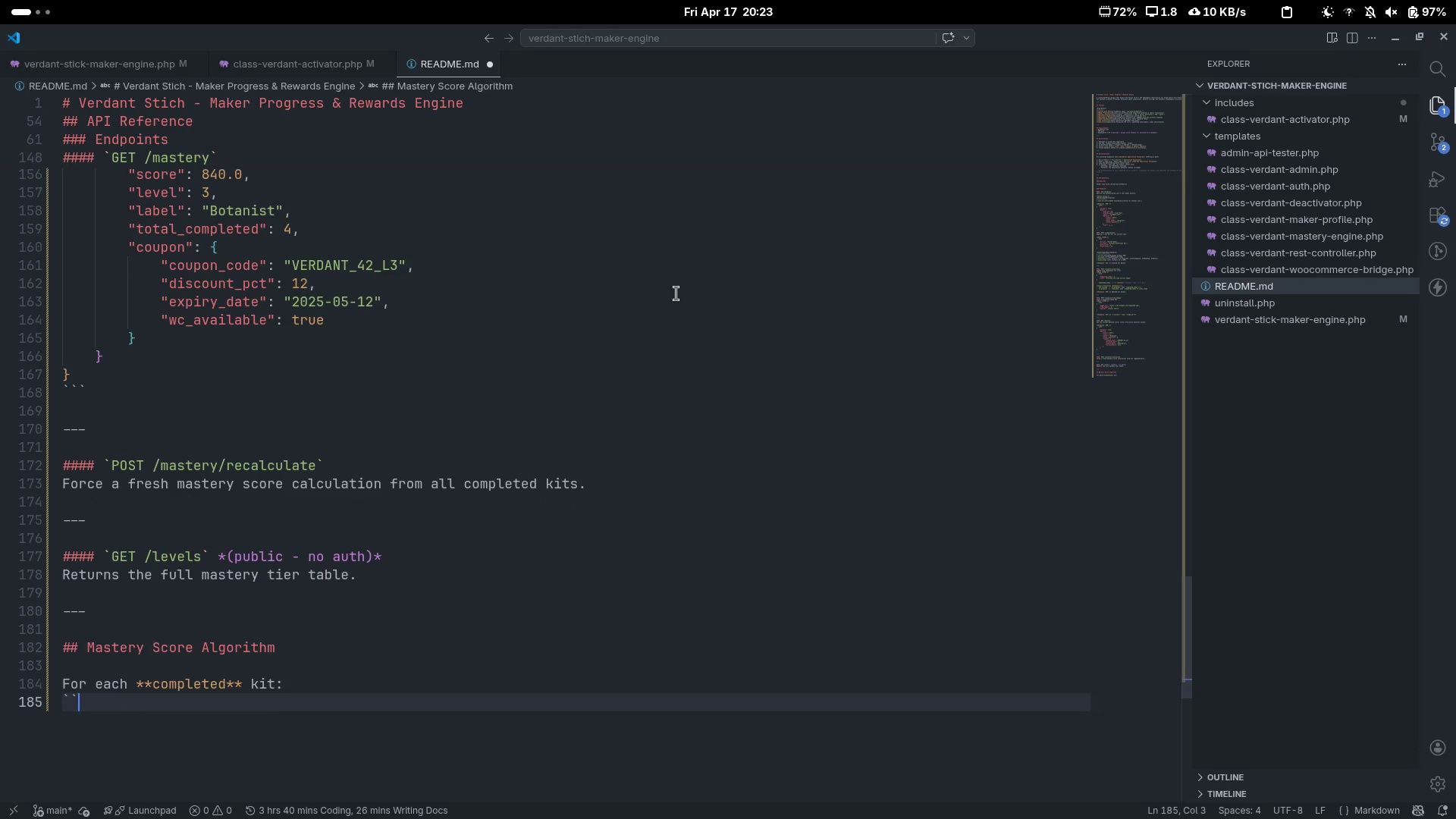 
key(Backquote)
 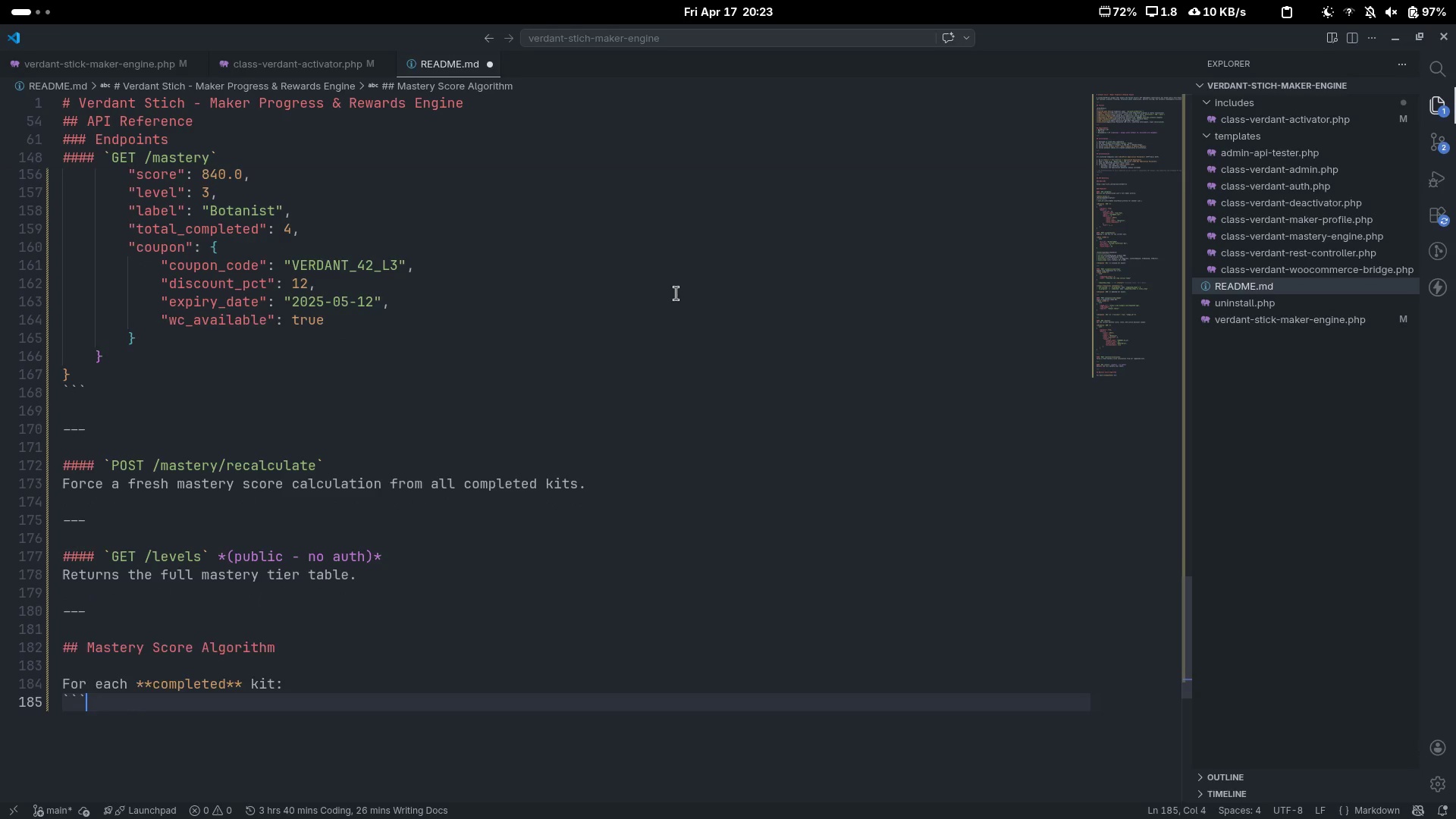 
key(Enter)
 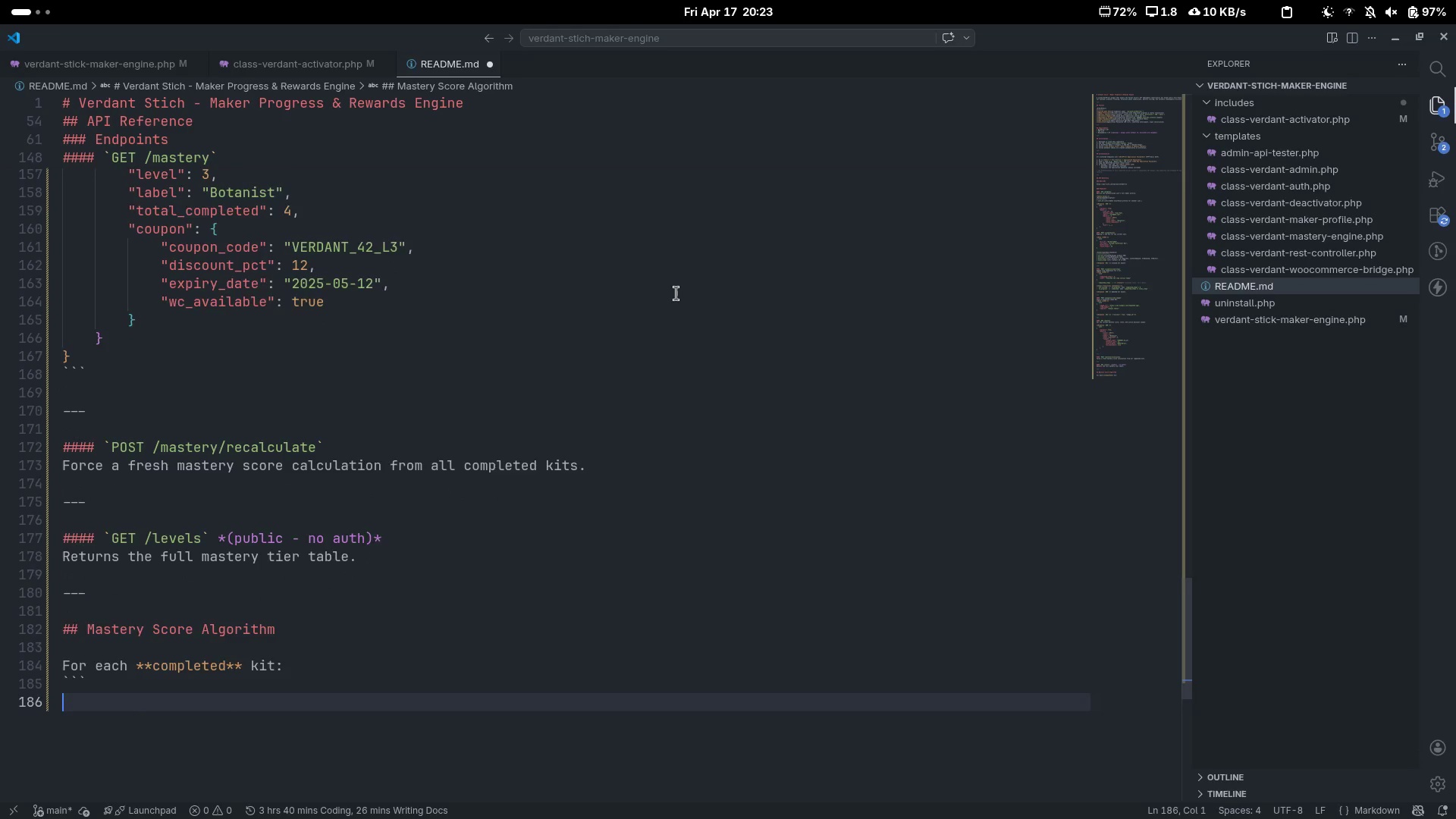 
key(Enter)
 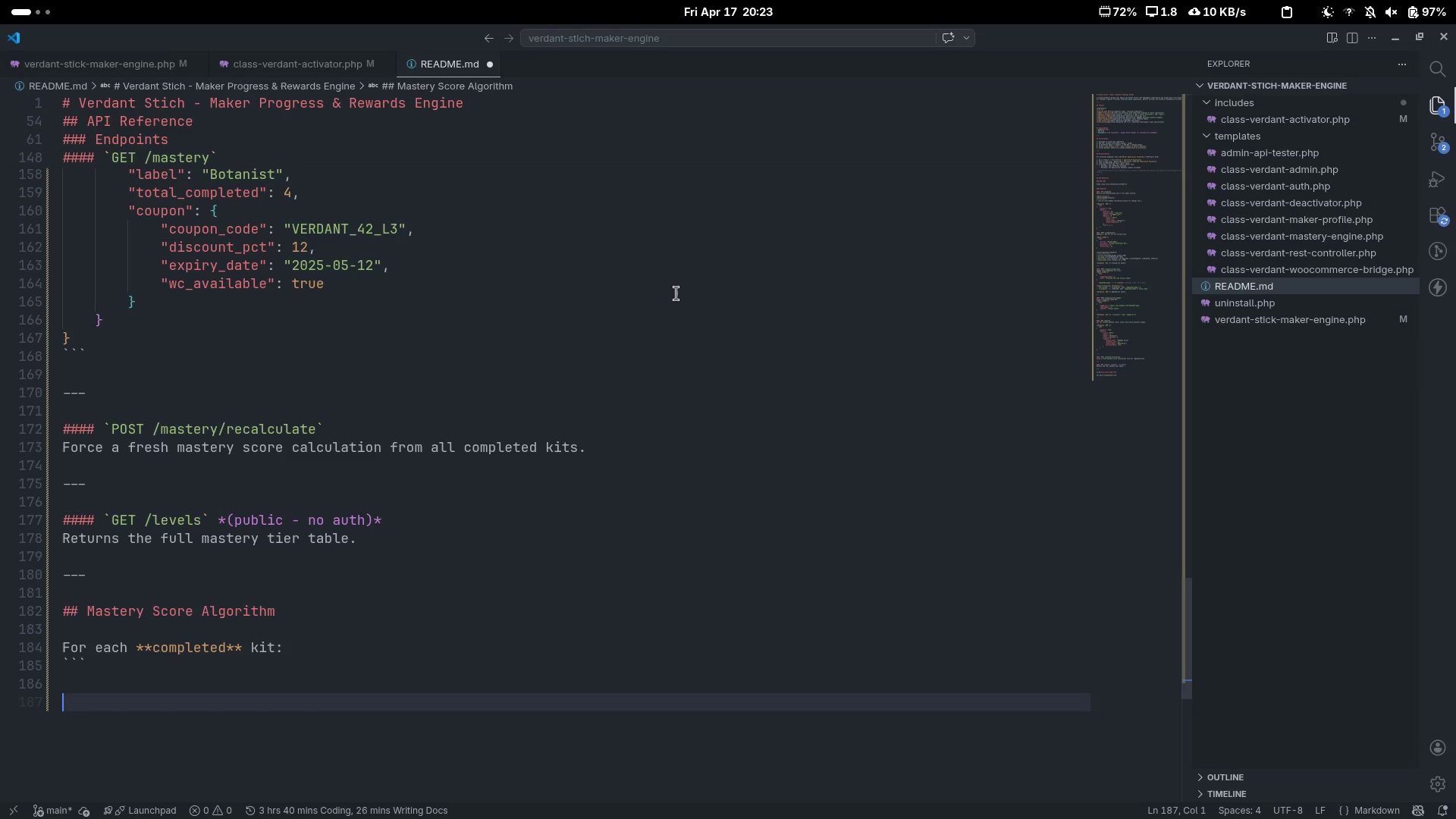 
key(Backquote)
 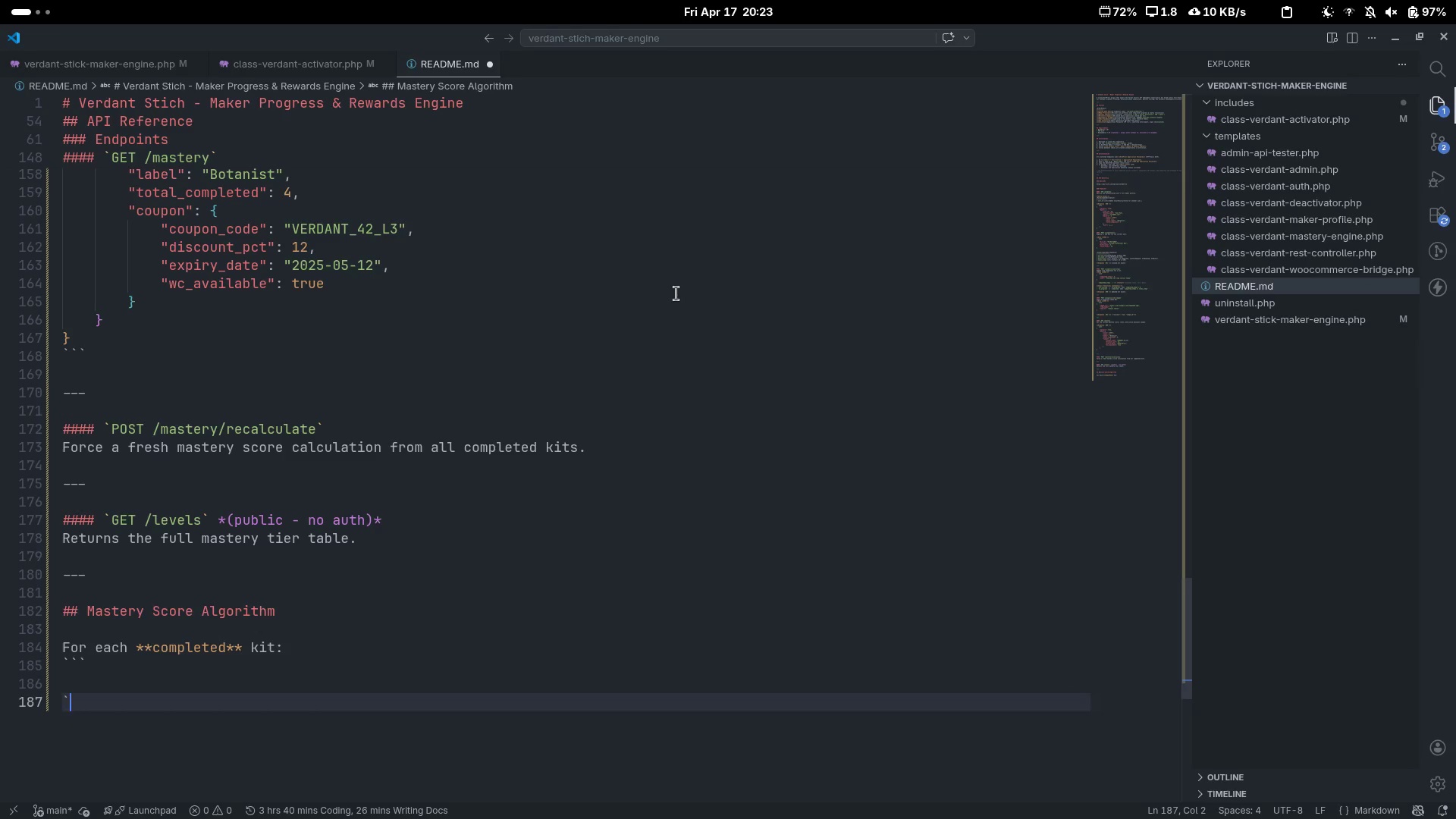 
key(Backquote)
 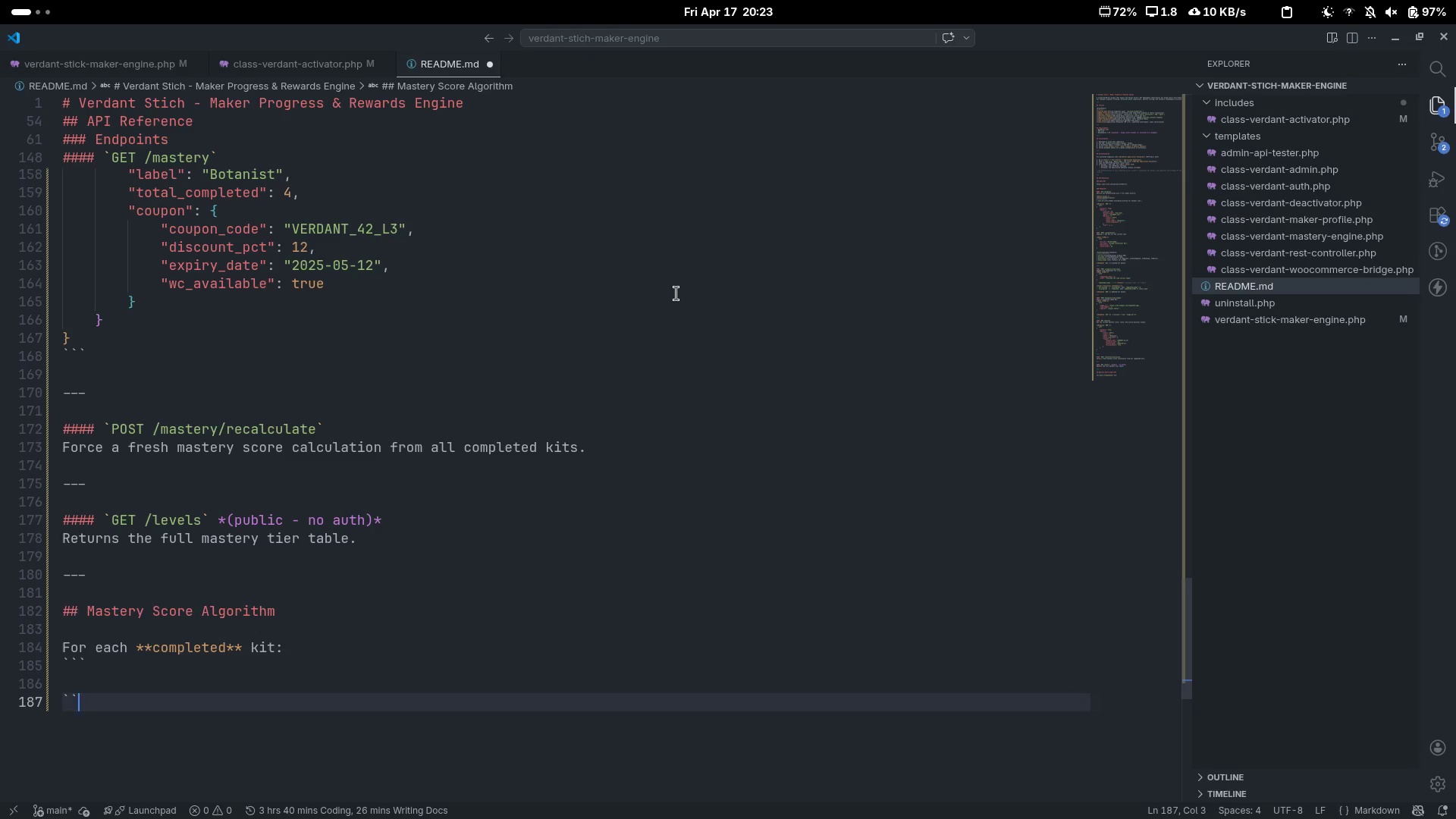 
key(Backquote)
 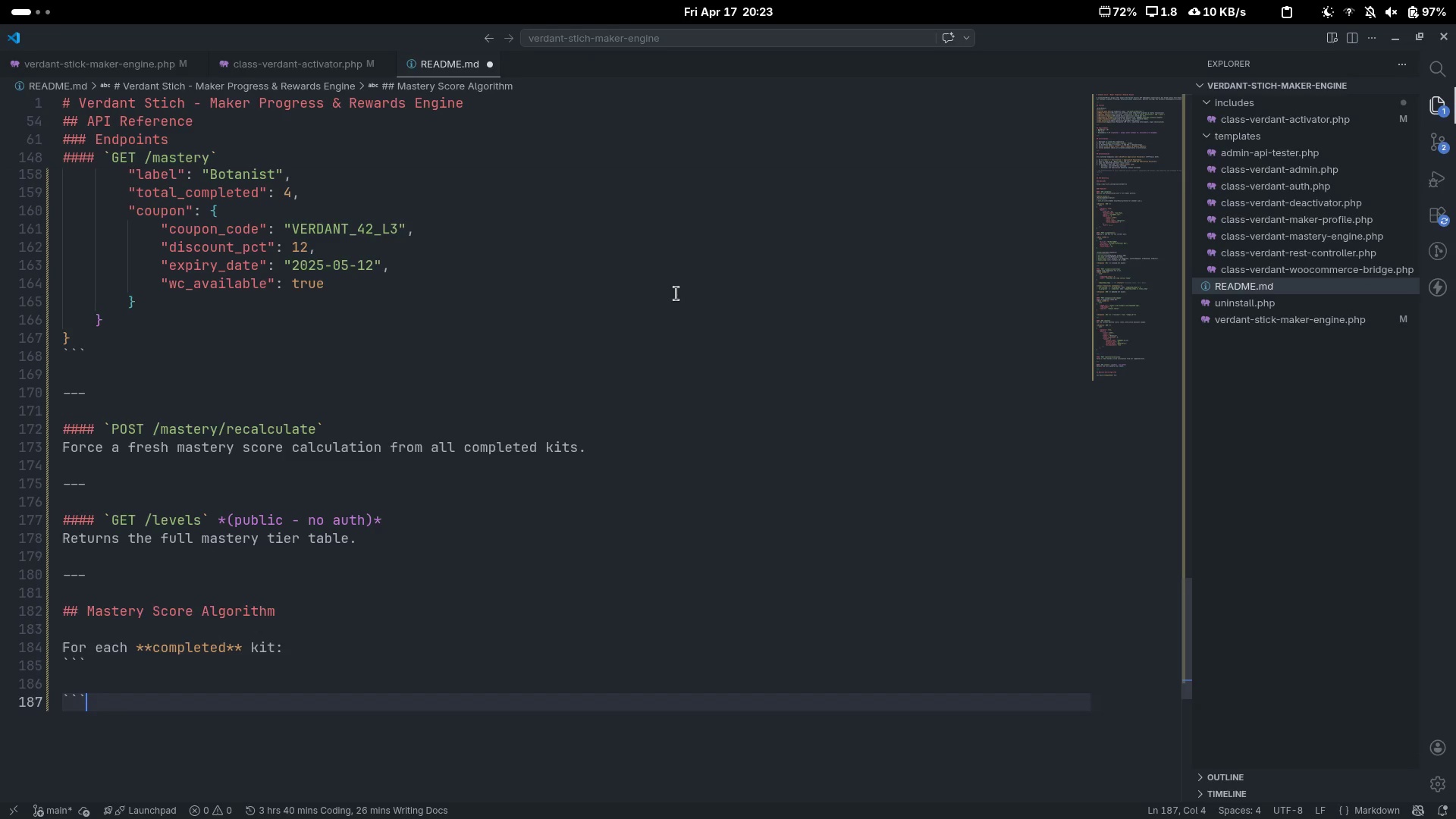 
key(ArrowUp)
 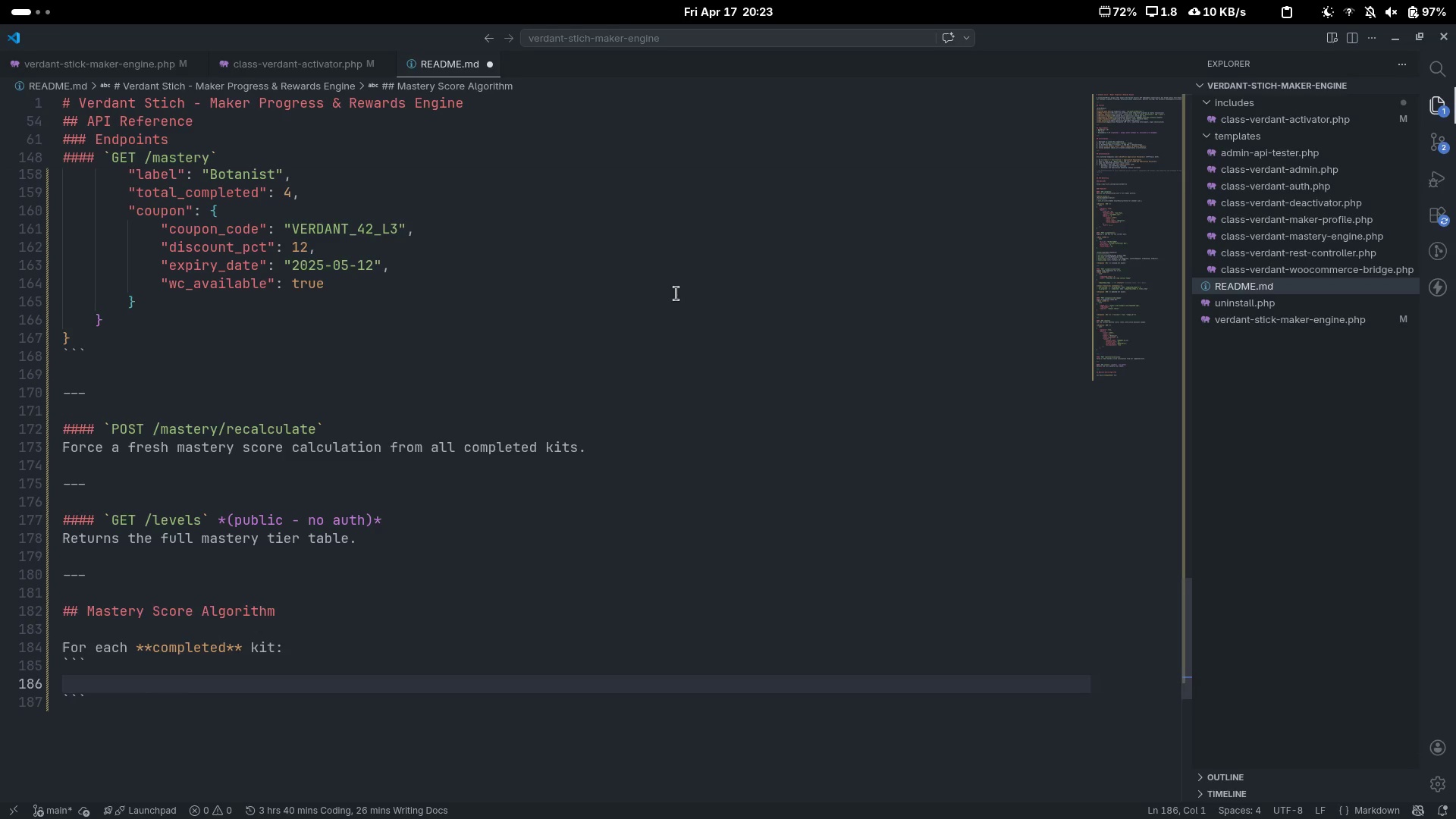 
type(base_point = )
key(Backspace)
key(Backspace)
key(Tab)
type(= i)
key(Backspace)
type(difficulty x 100)
 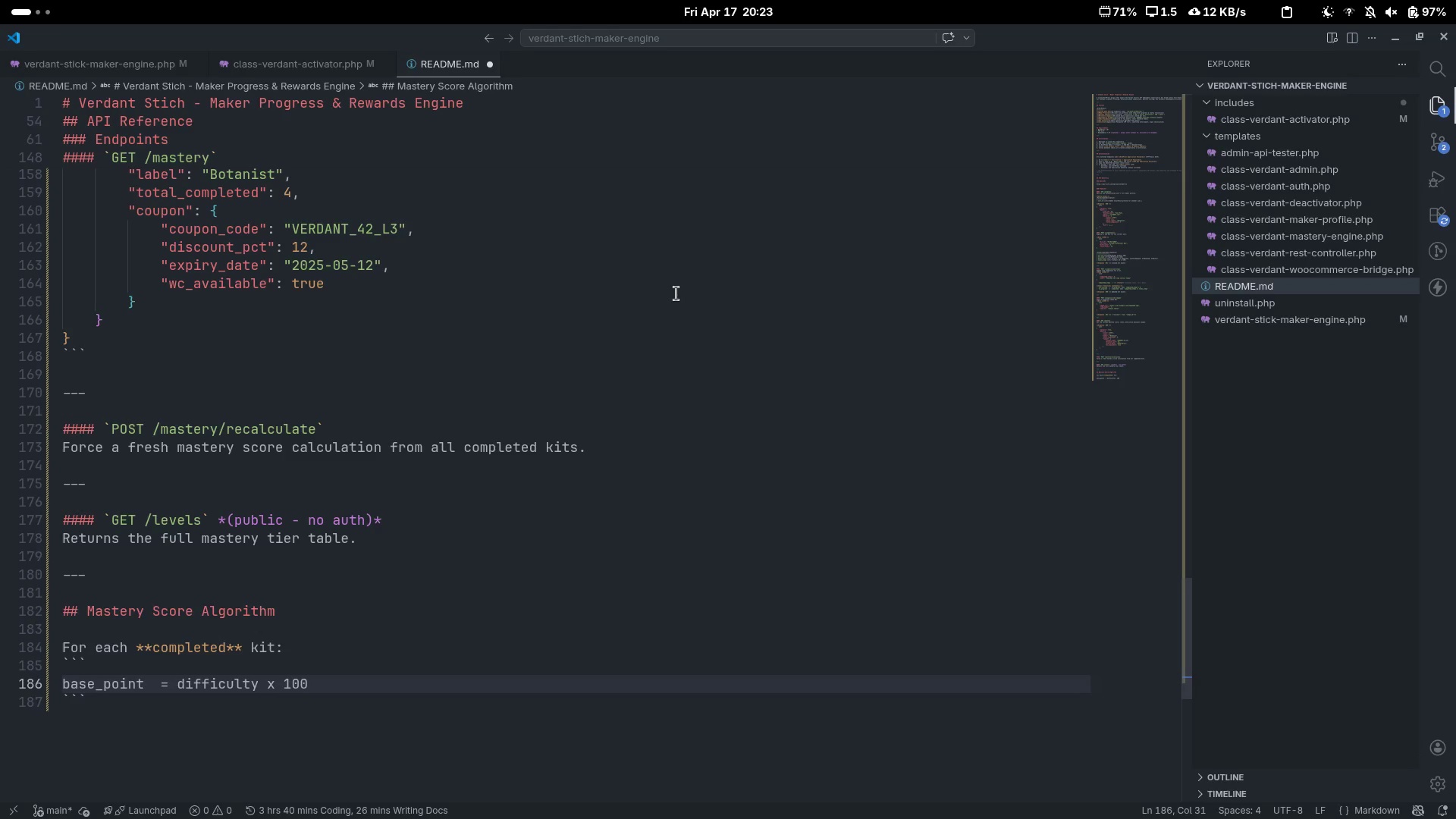 
key(Enter)
 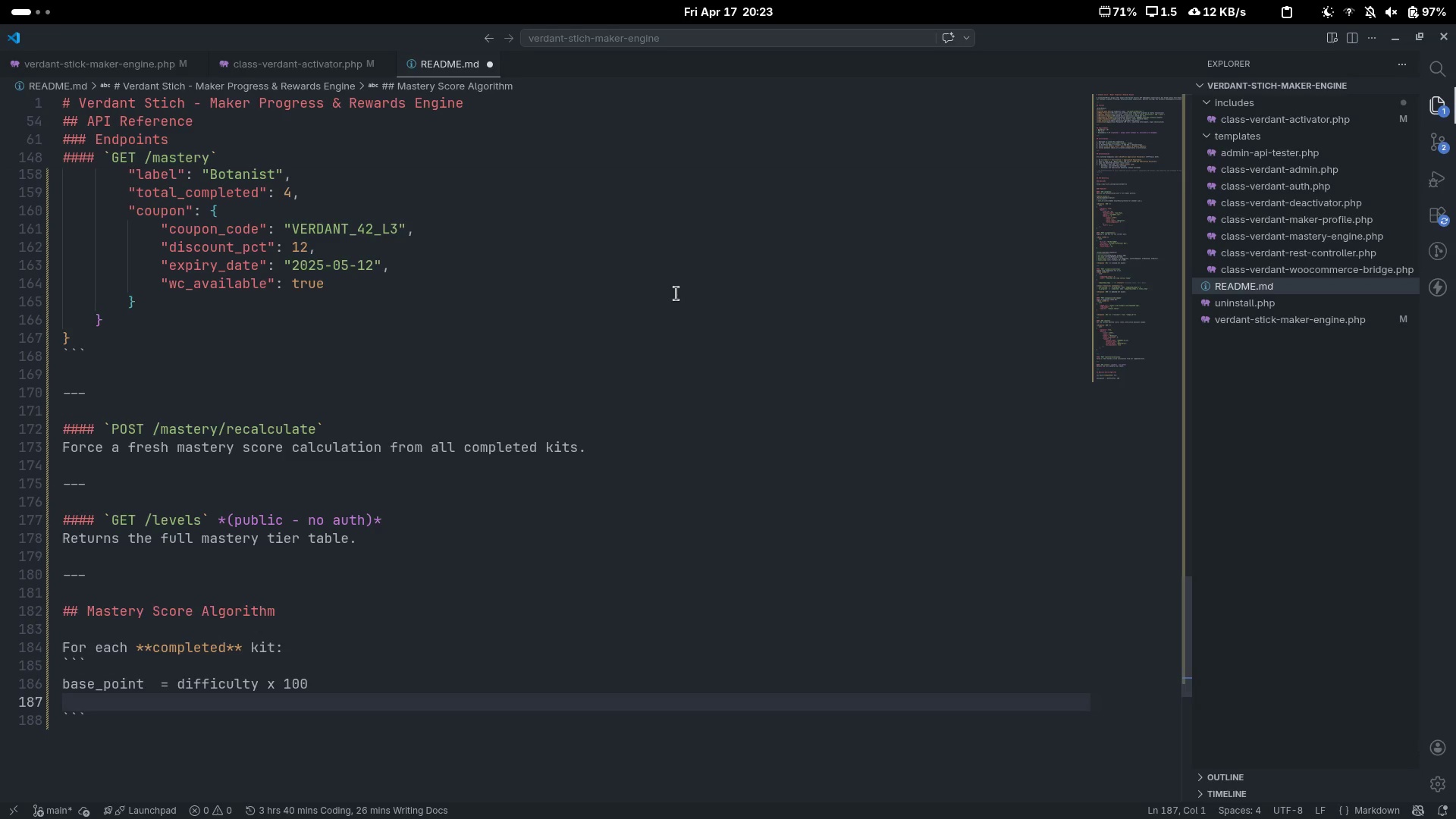 
type(days_to_o)
key(Backspace)
type(complete = max())
 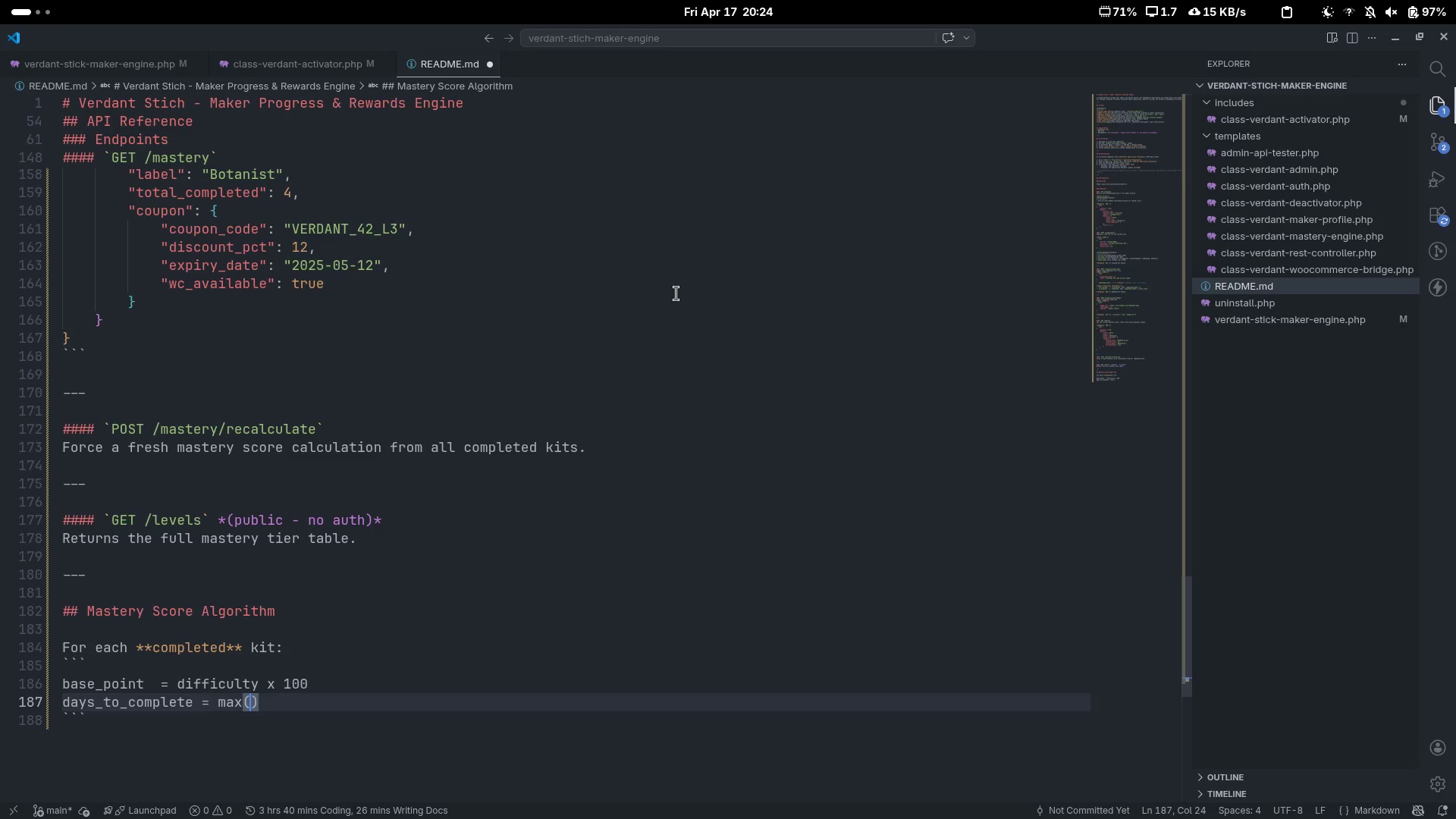 
 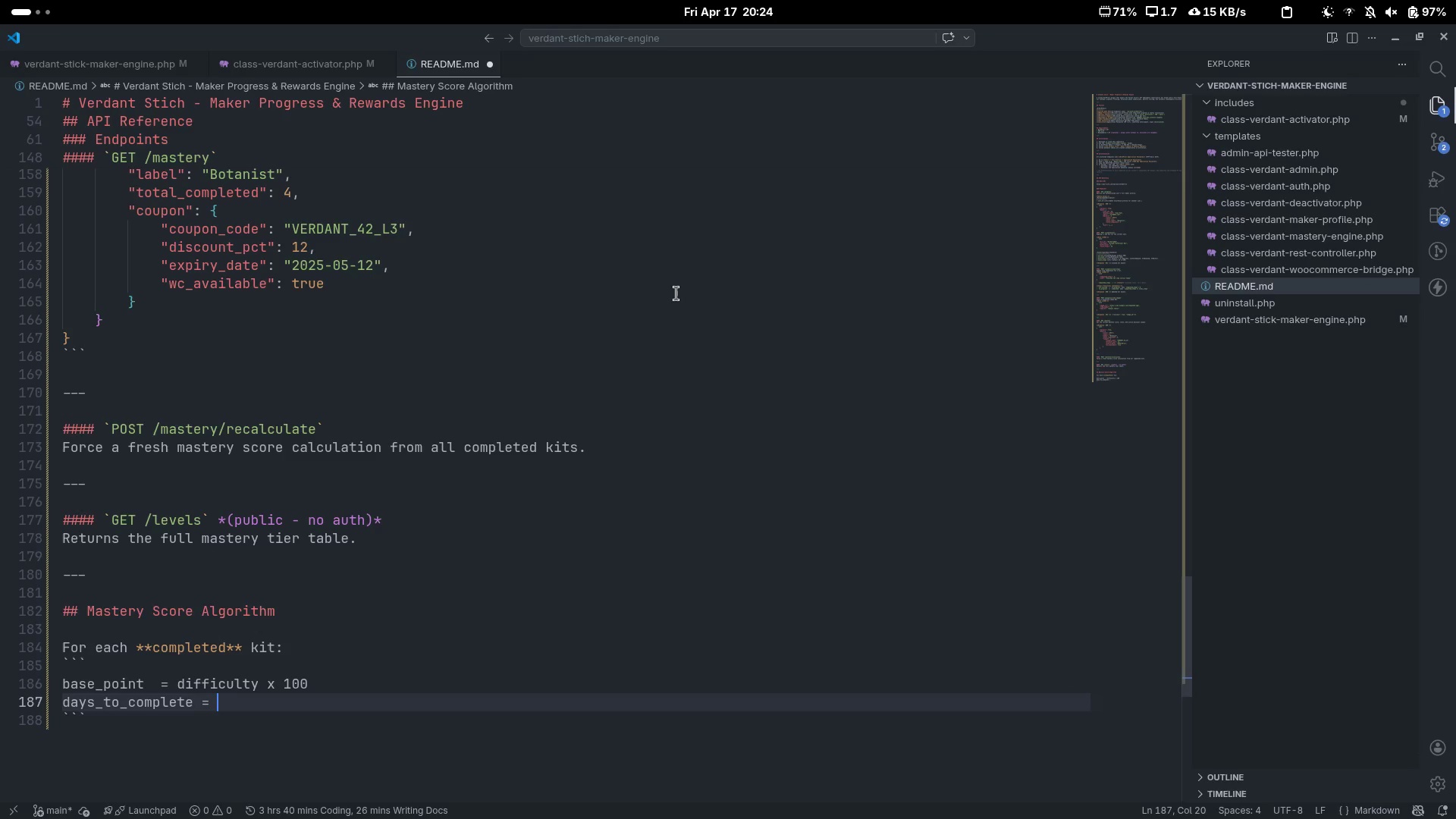 
key(ArrowLeft)
 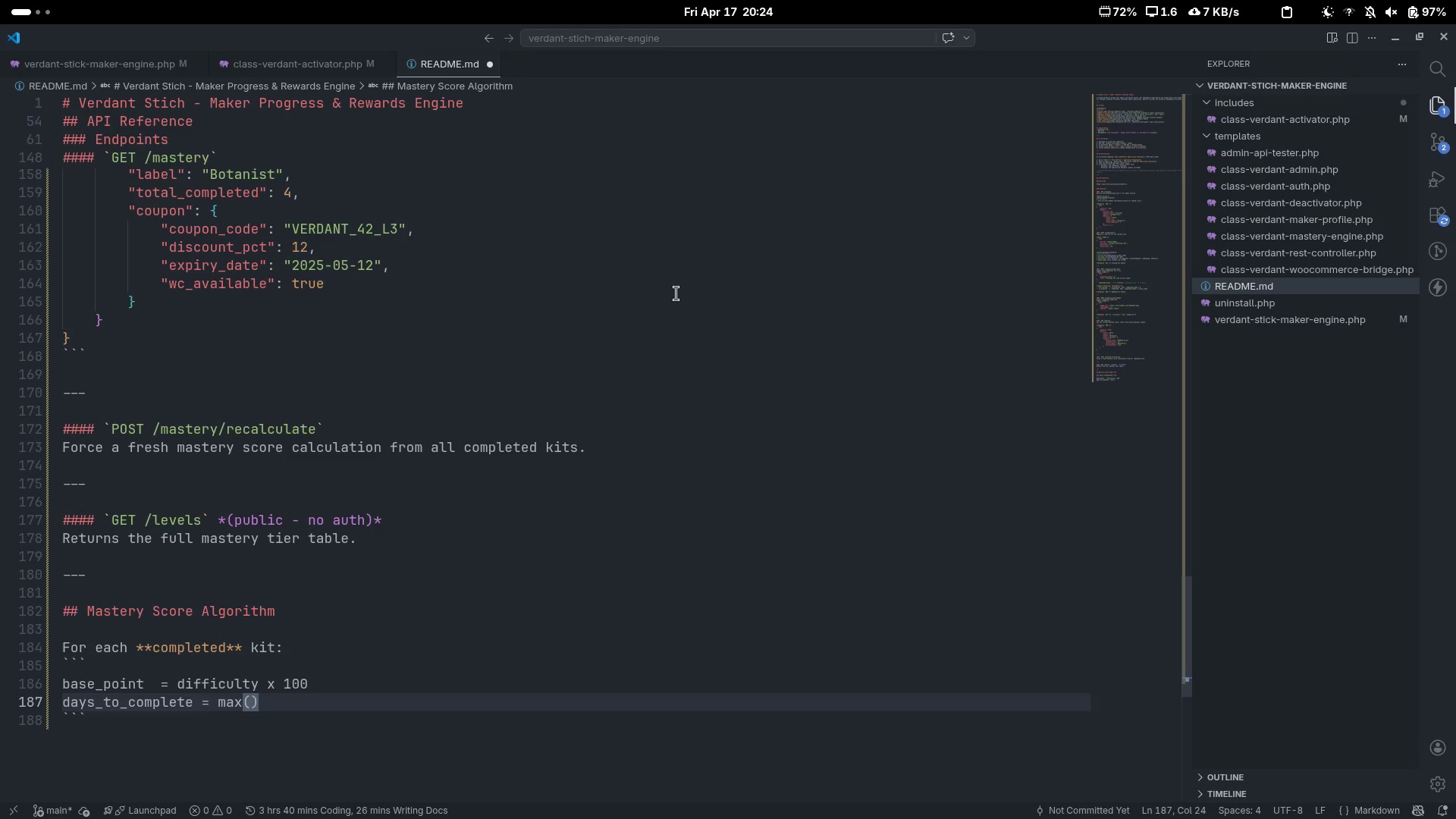 
type(1, ciel)
key(Backspace)
key(Backspace)
key(Backspace)
type(eil(completed_at)
 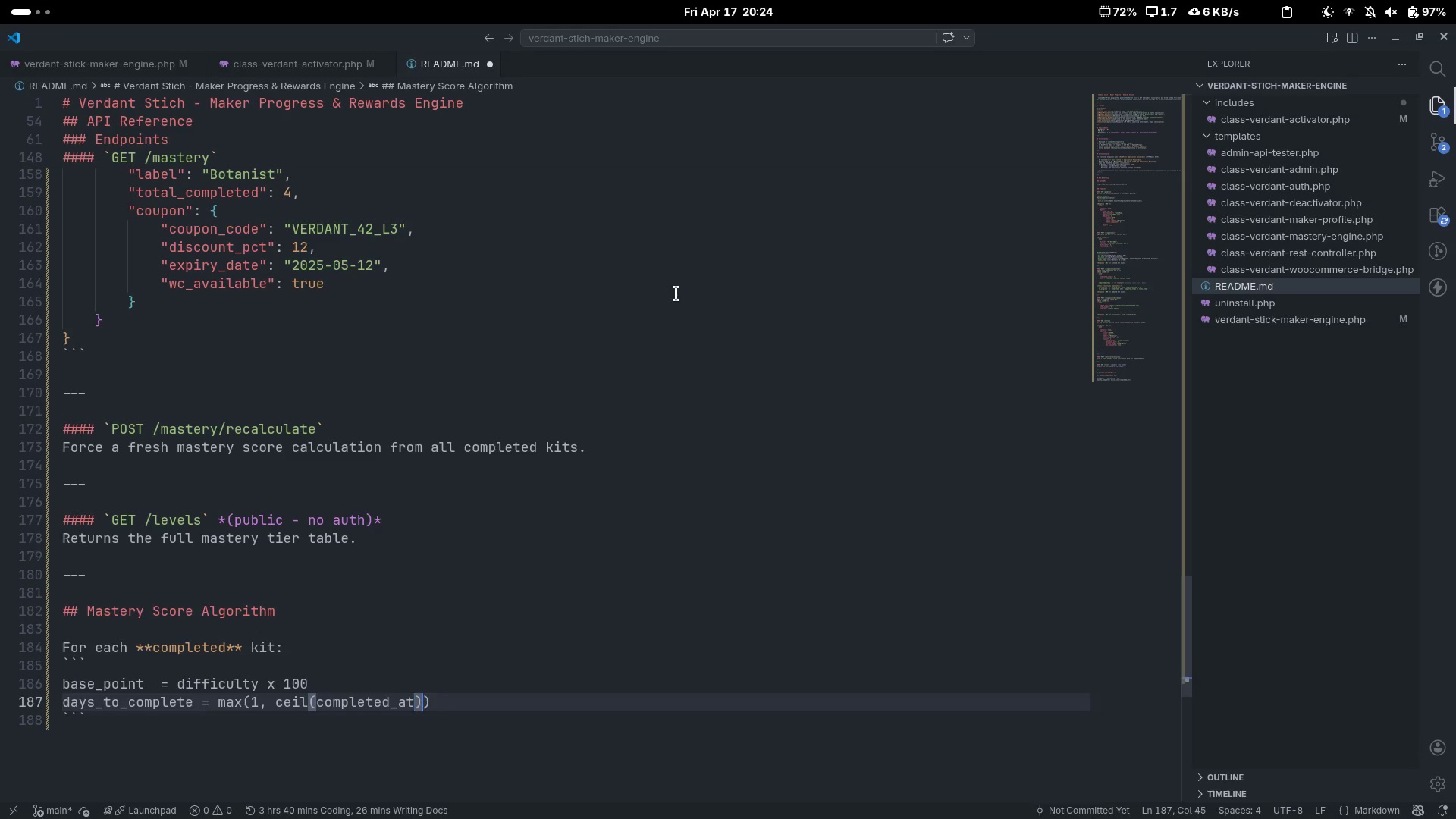 
 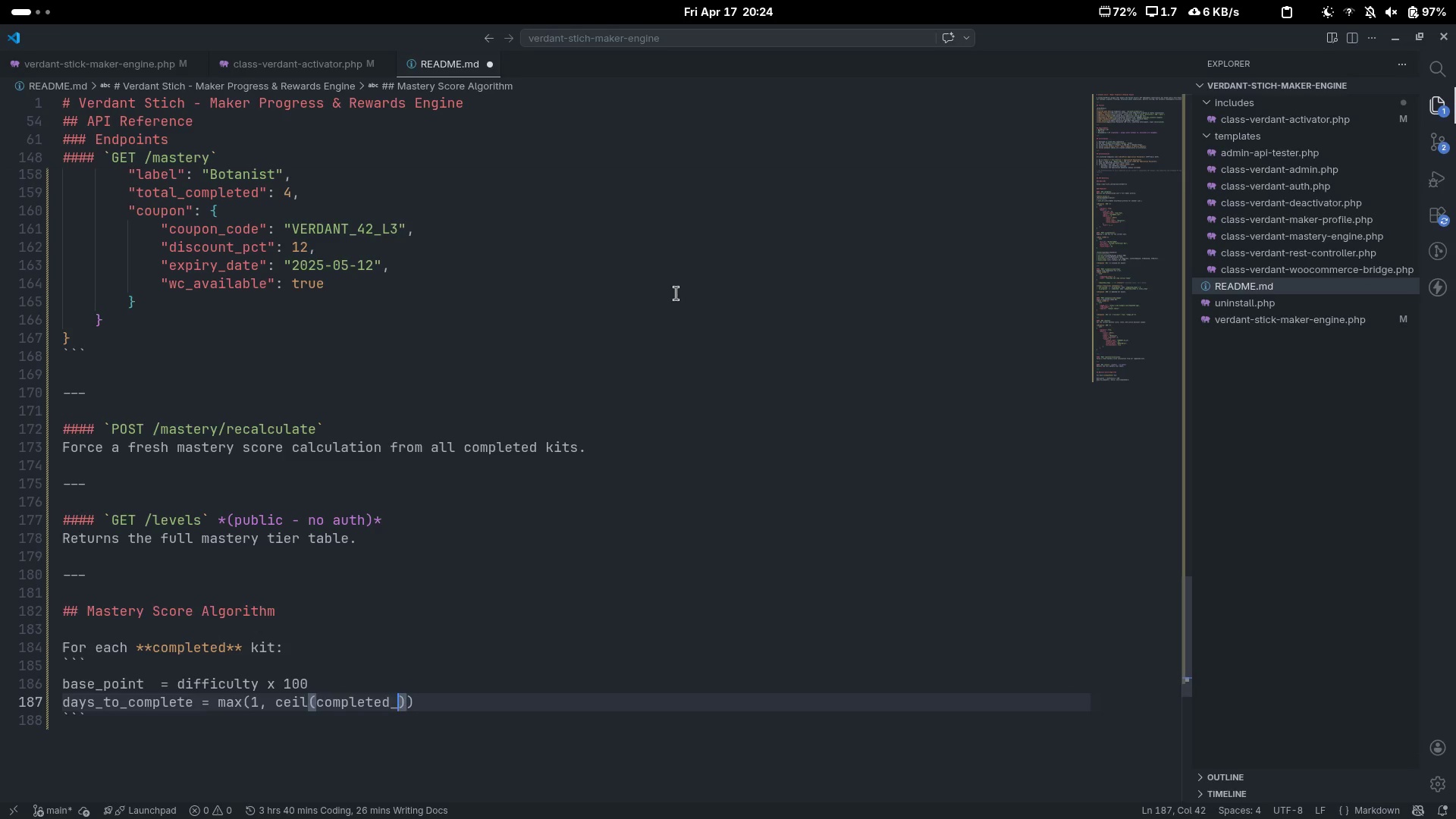 
key(ArrowRight)
 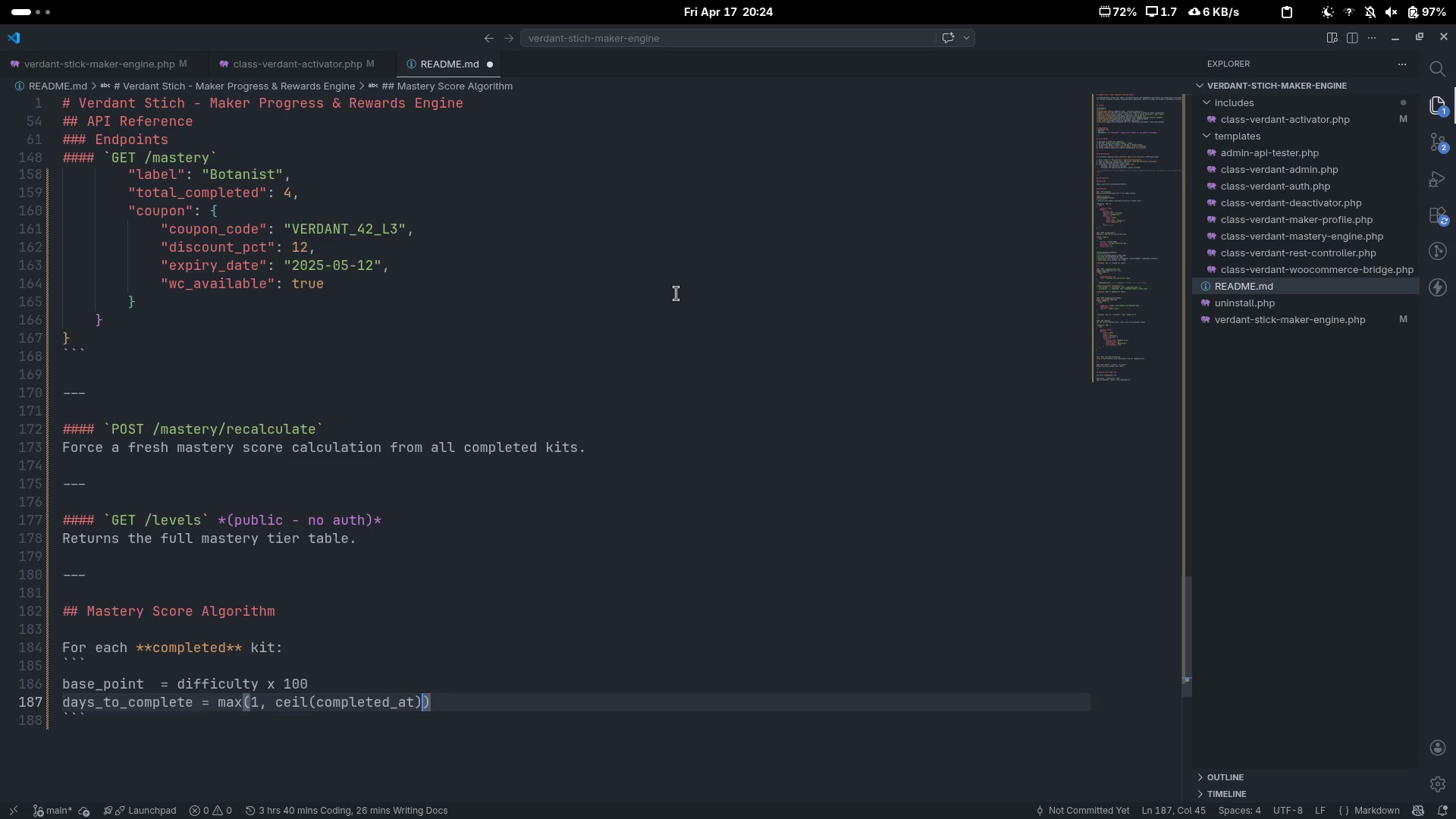 
type( - started_at)
 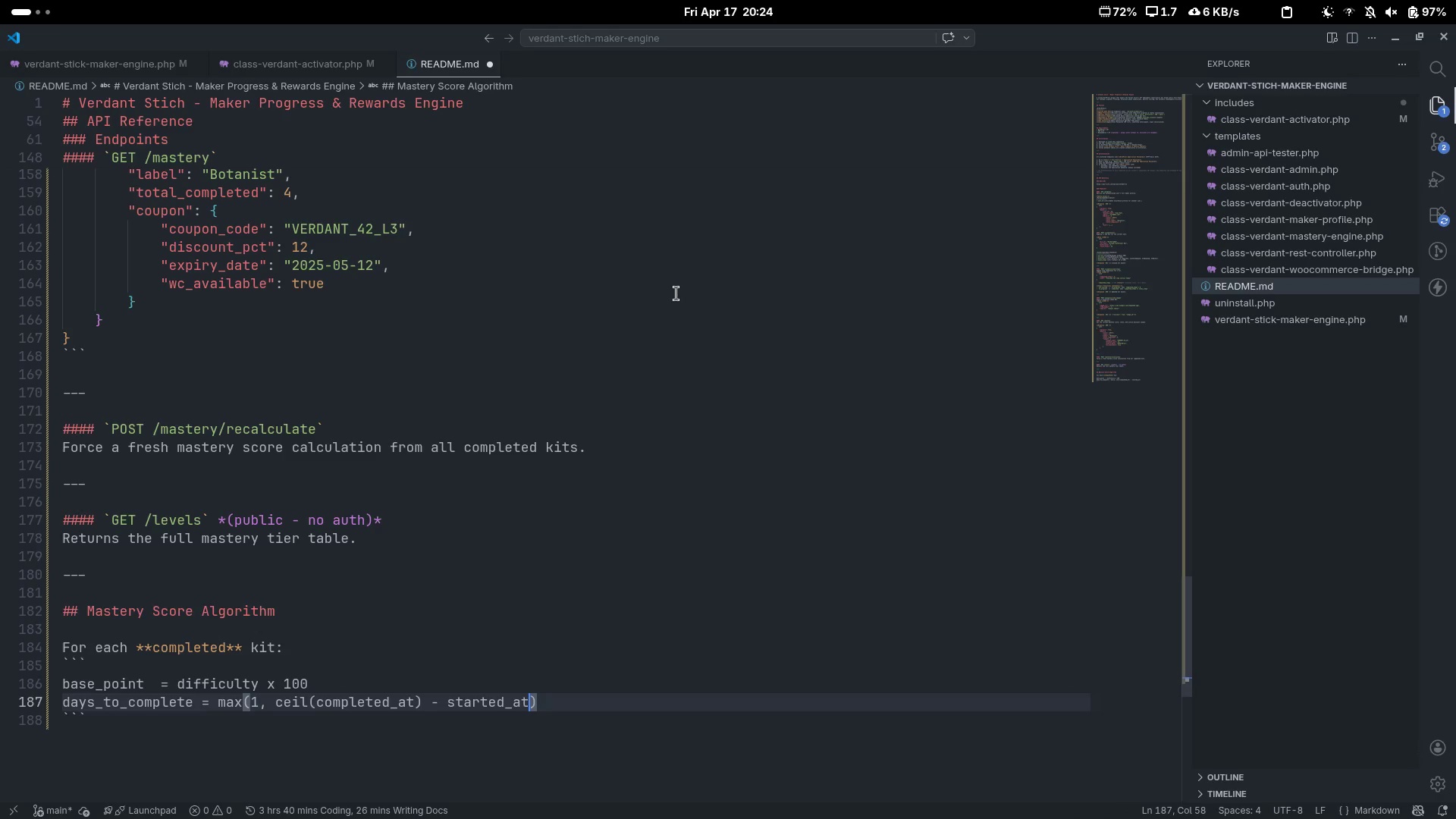 
key(Control+ControlLeft)
 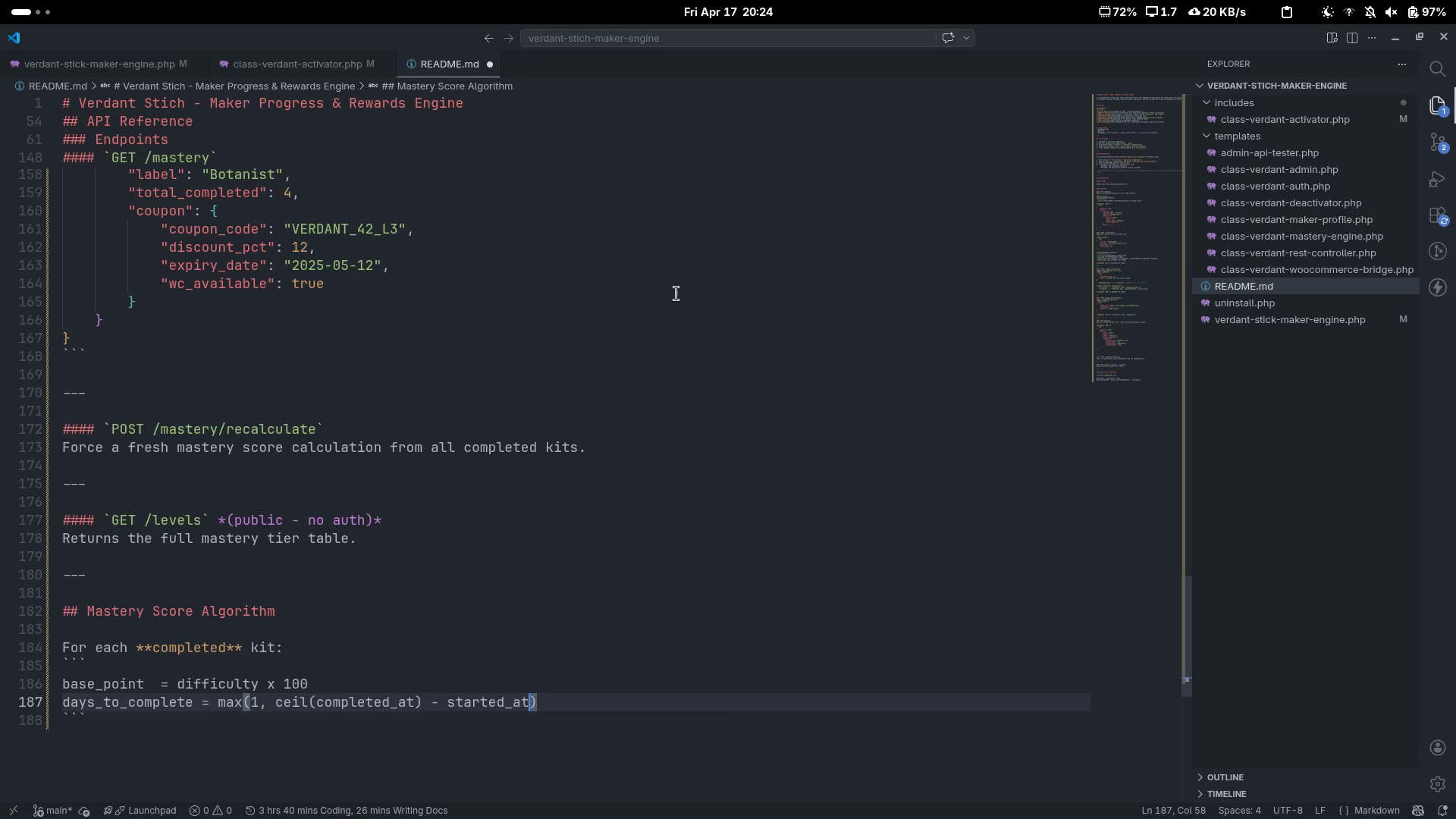 
wait(10.61)
 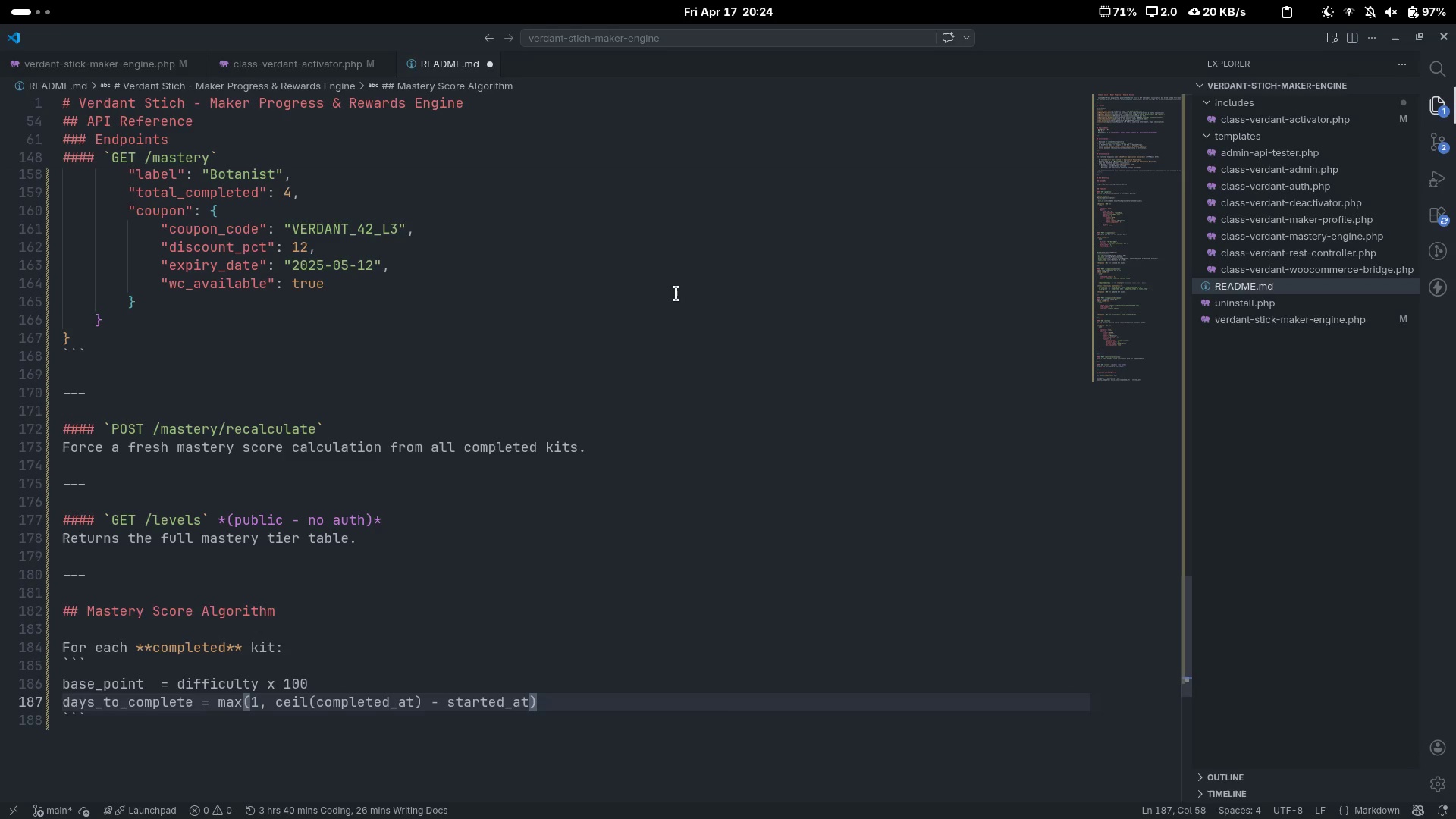 
key(Control+Shift+ArrowLeft)
 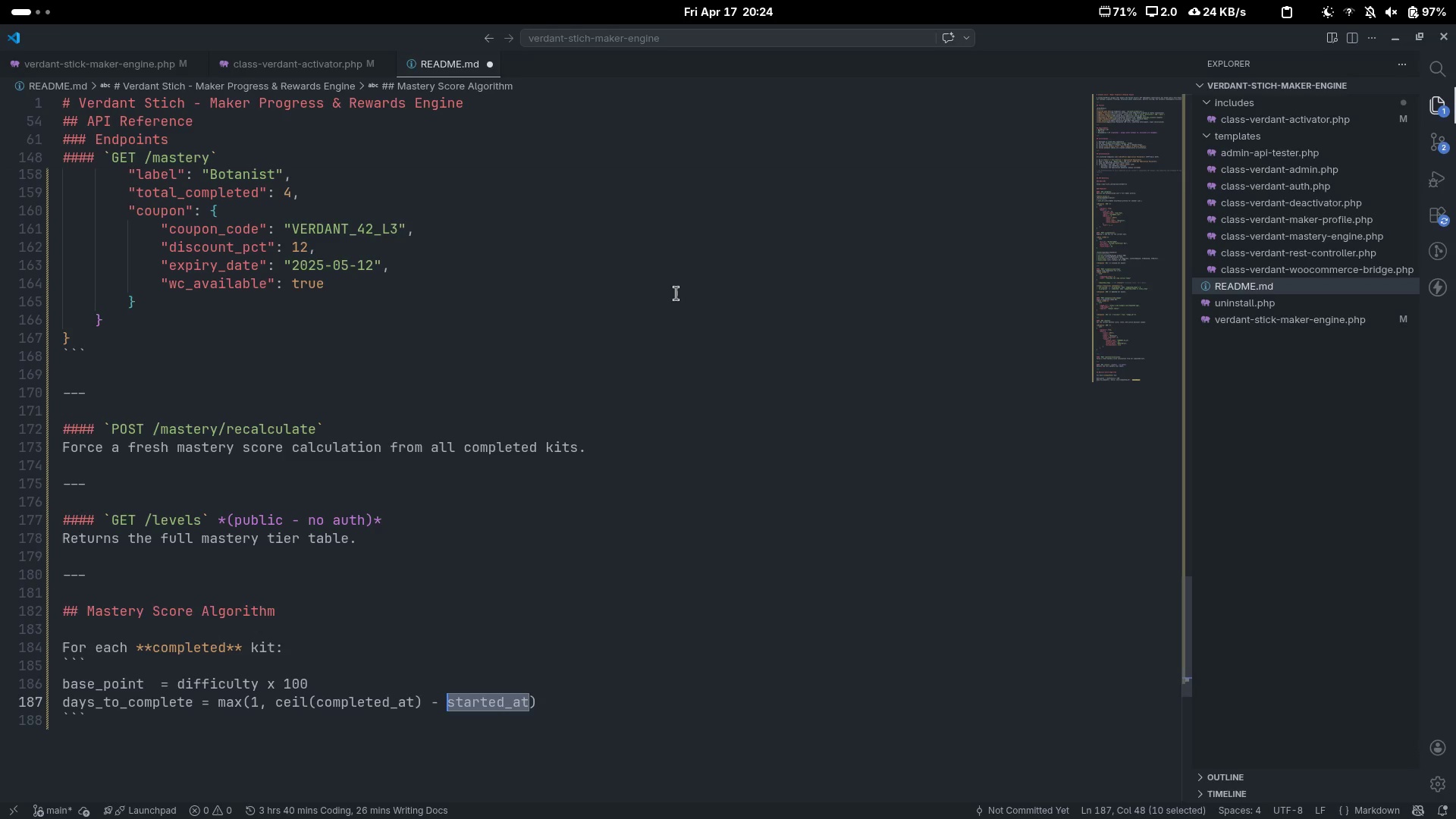 
key(Control+Shift+ArrowLeft)
 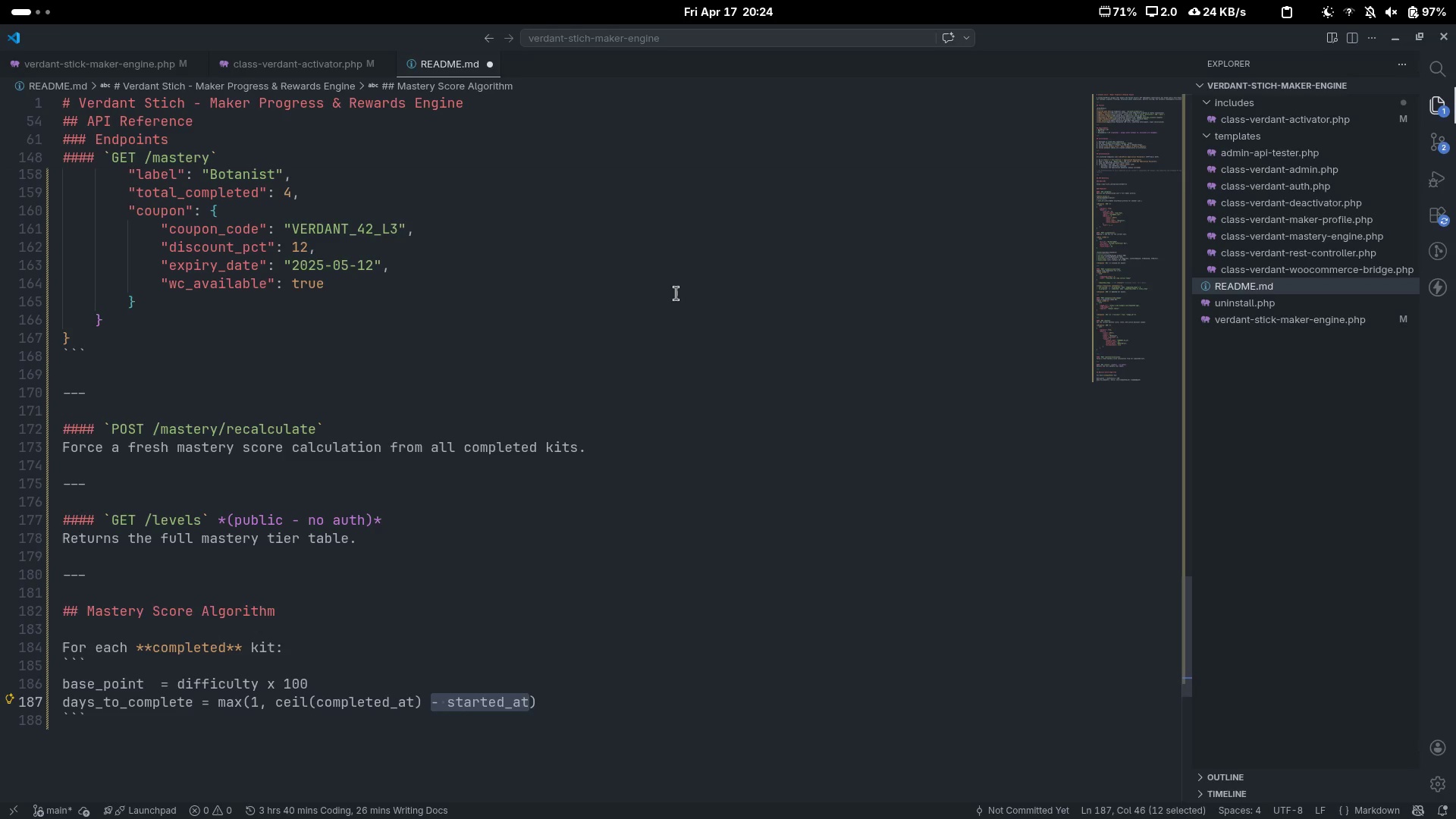 
key(Control+X)
 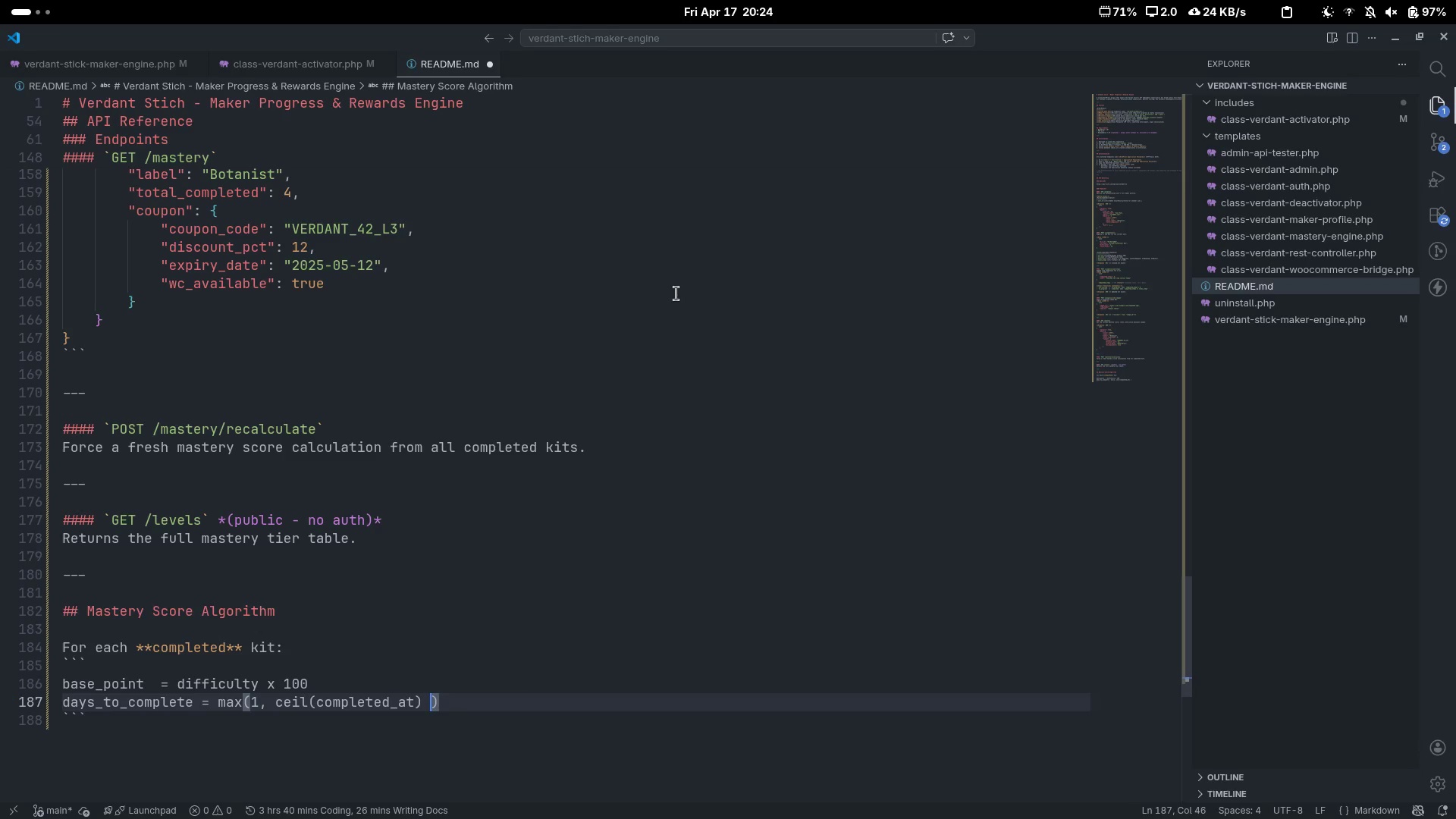 
key(ArrowLeft)
 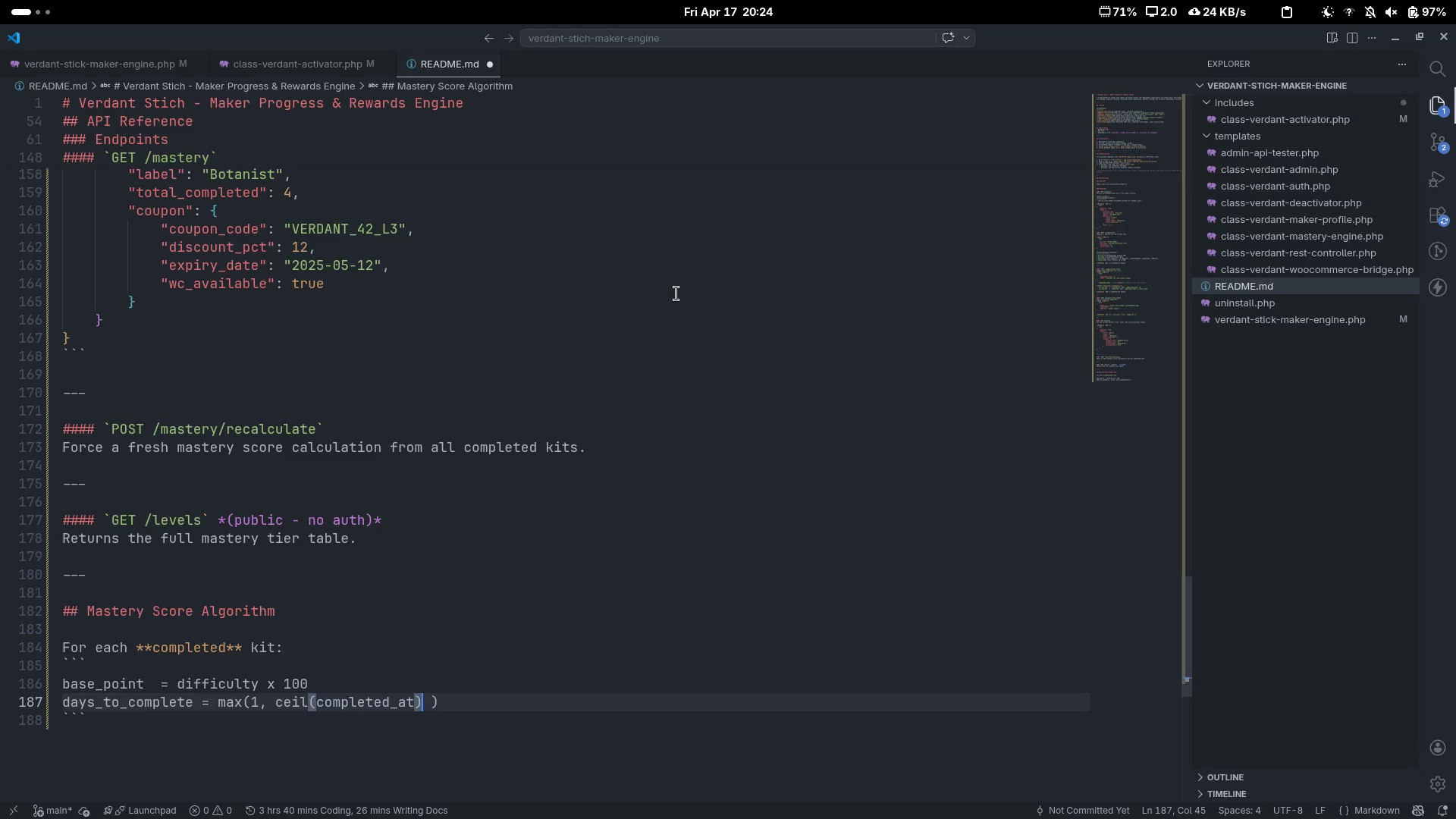 
key(ArrowLeft)
 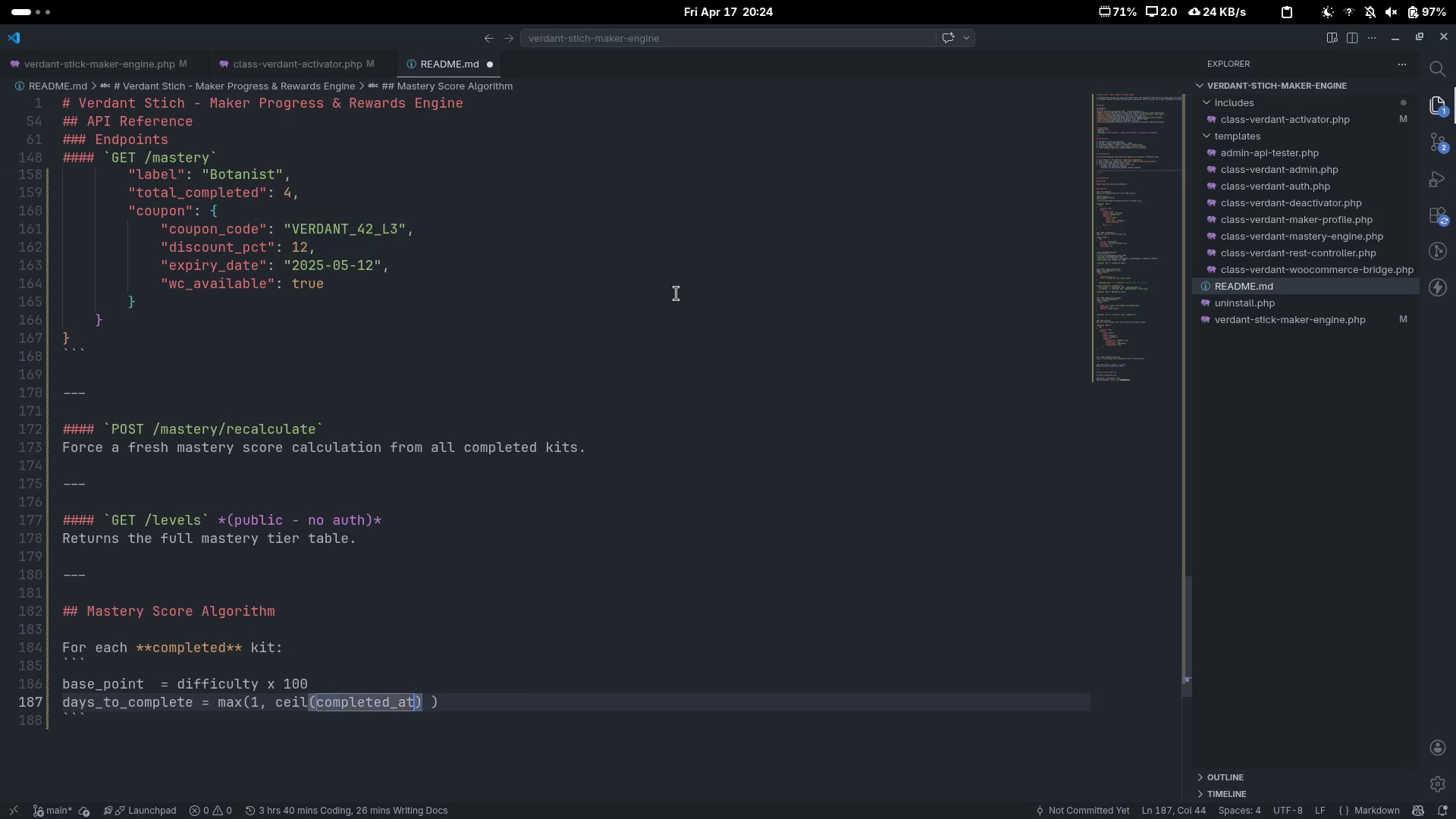 
key(Space)
 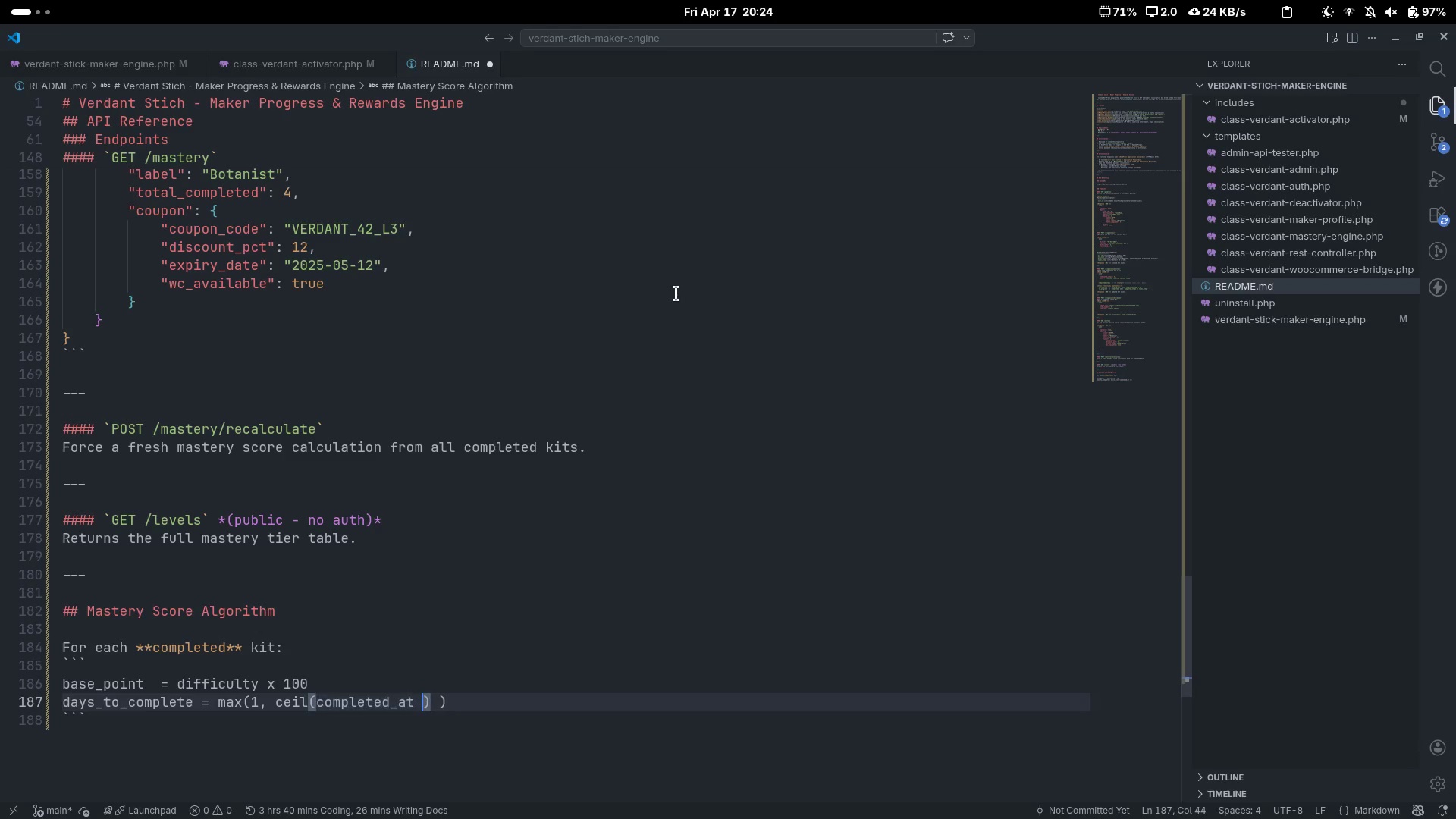 
key(Control+ControlLeft)
 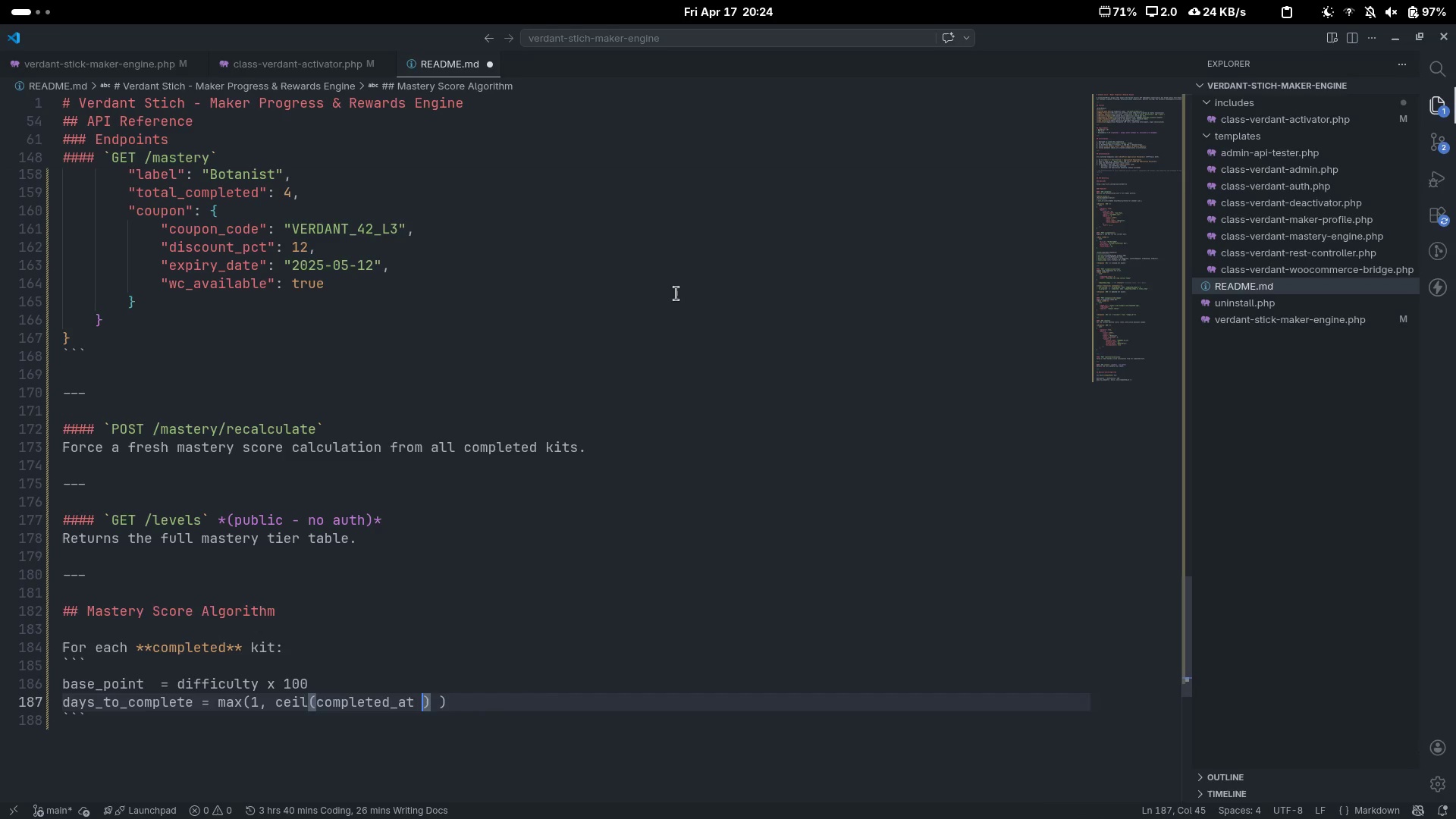 
key(Control+V)
 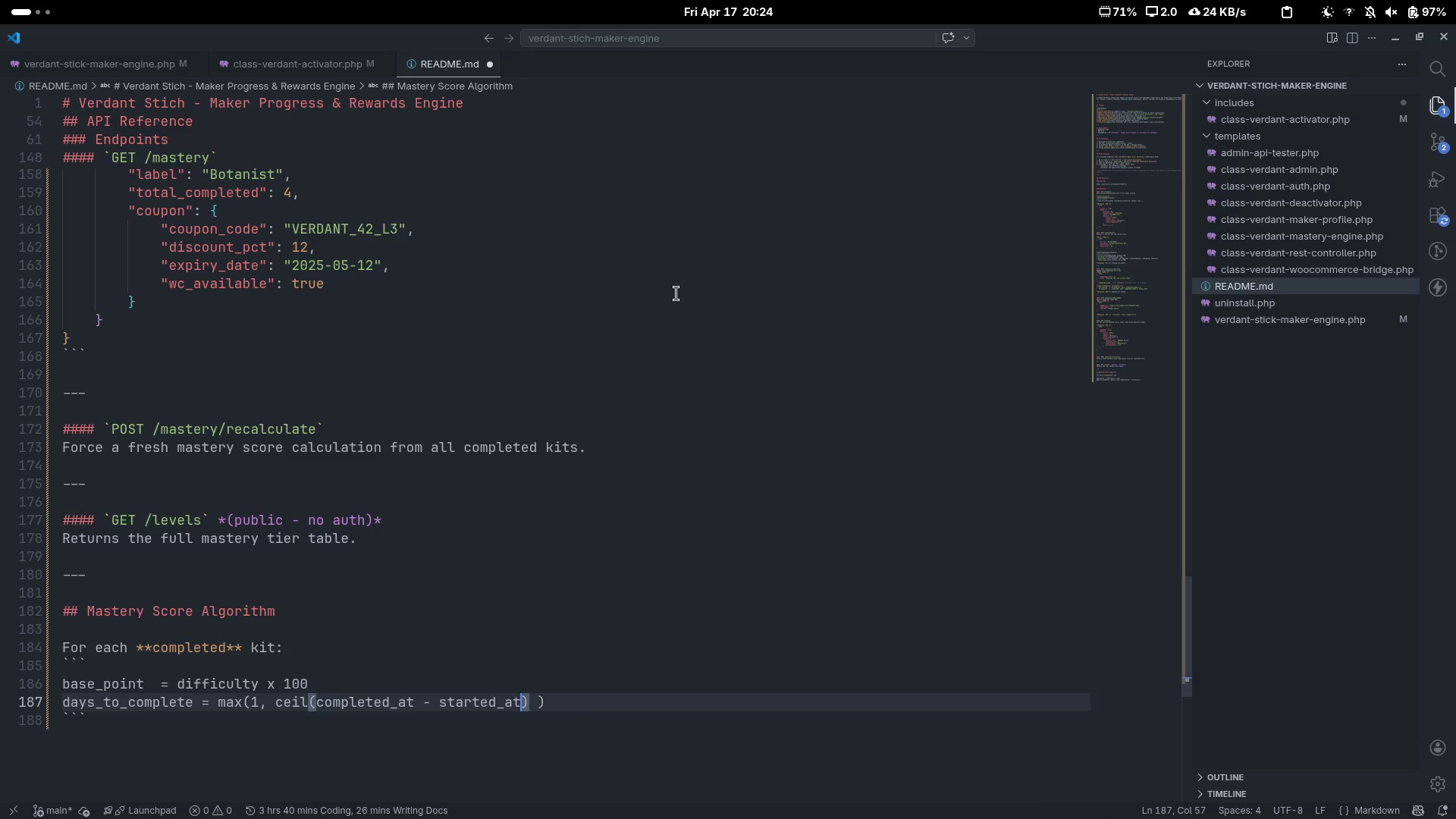 
key(End)
 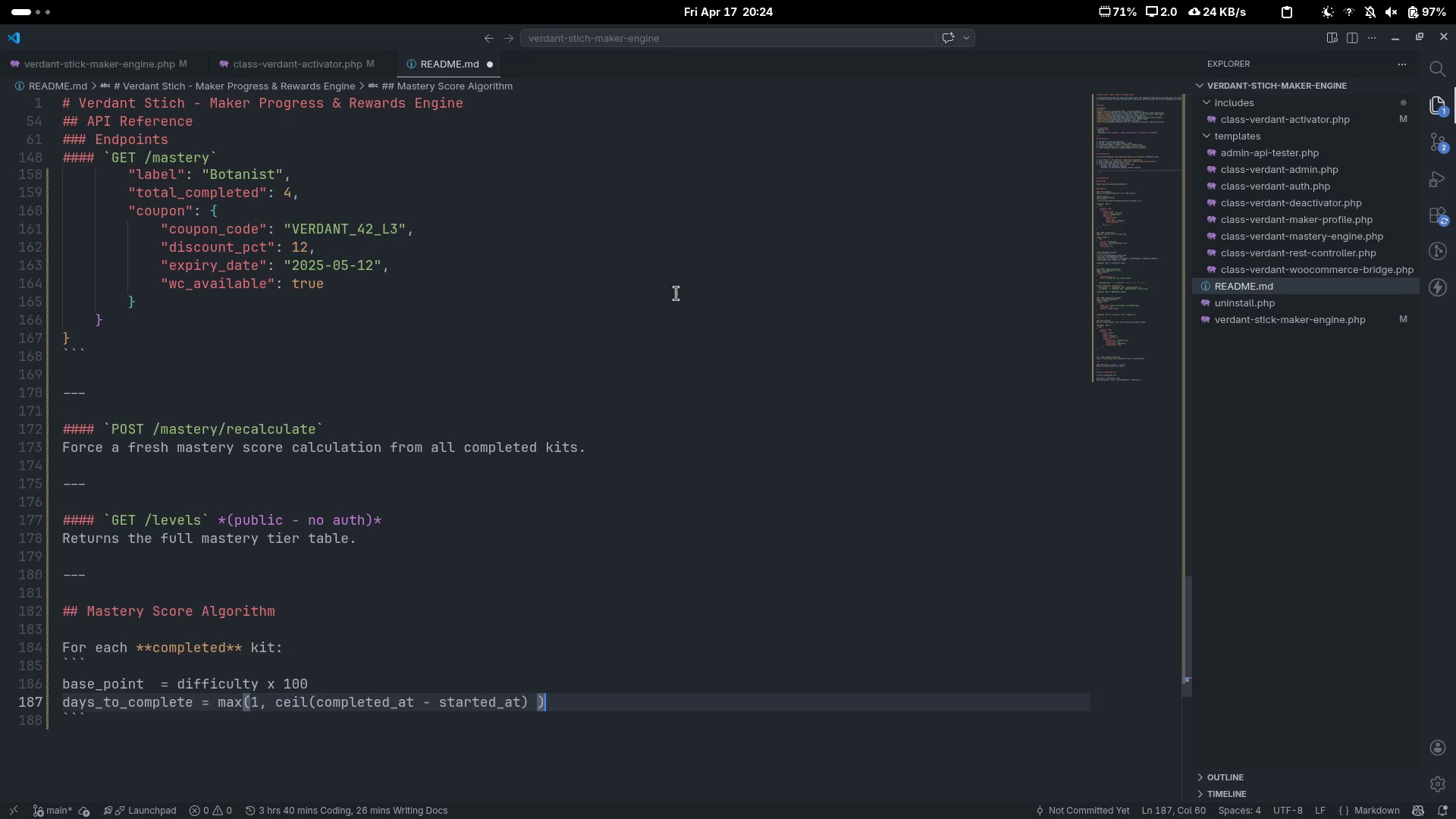 
key(ArrowLeft)
 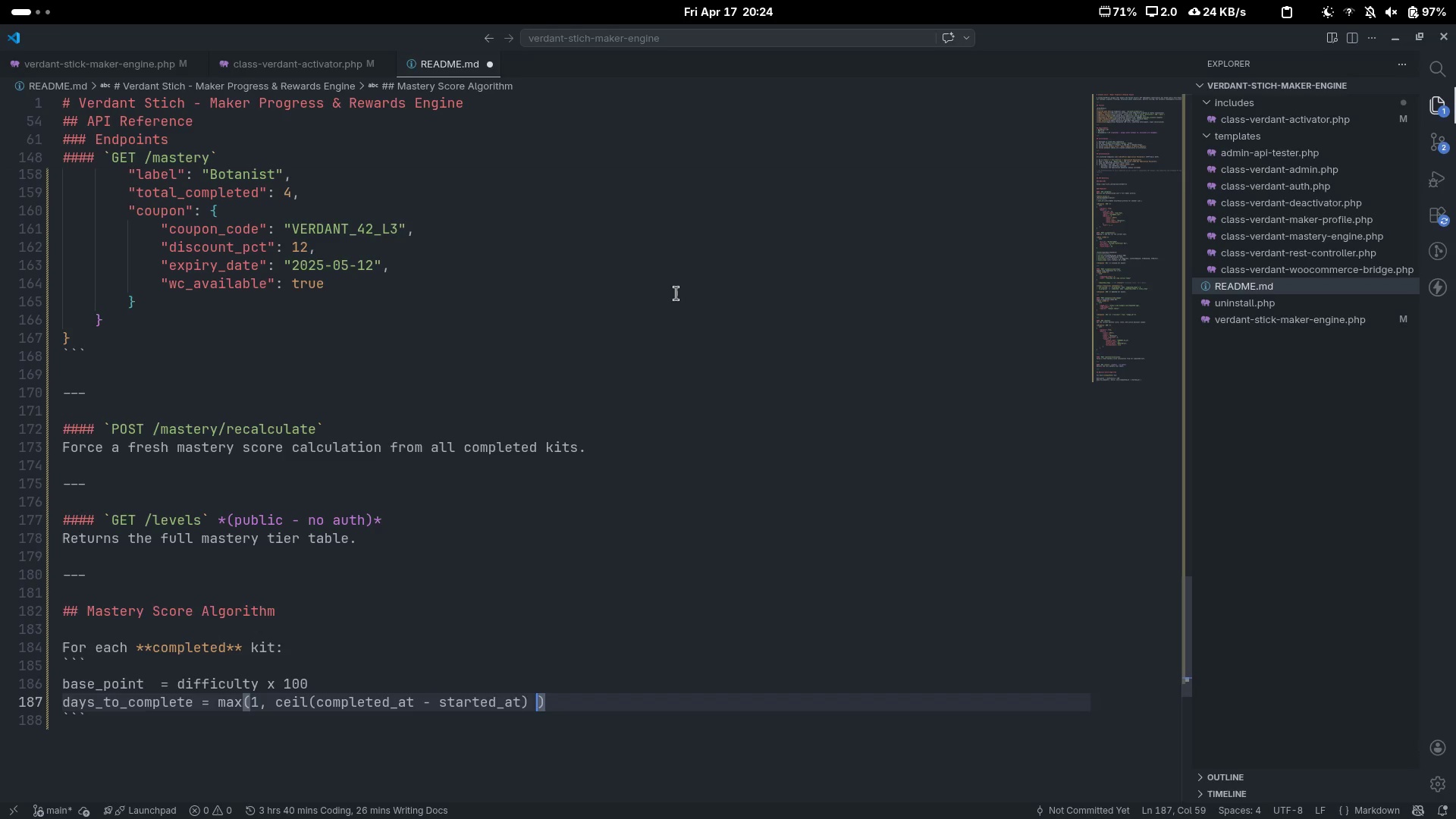 
key(ArrowLeft)
 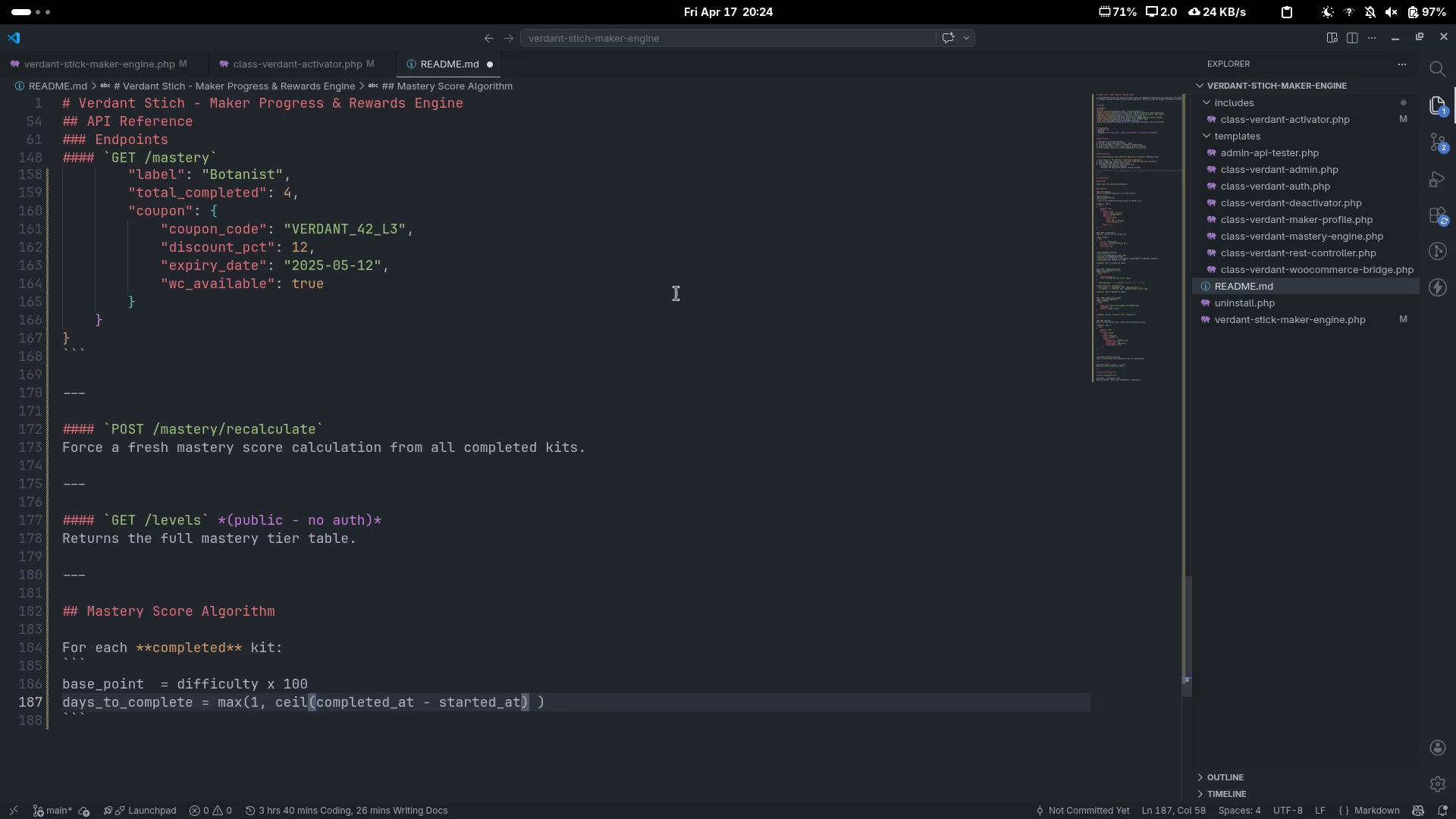 
type( / 86400[End])
 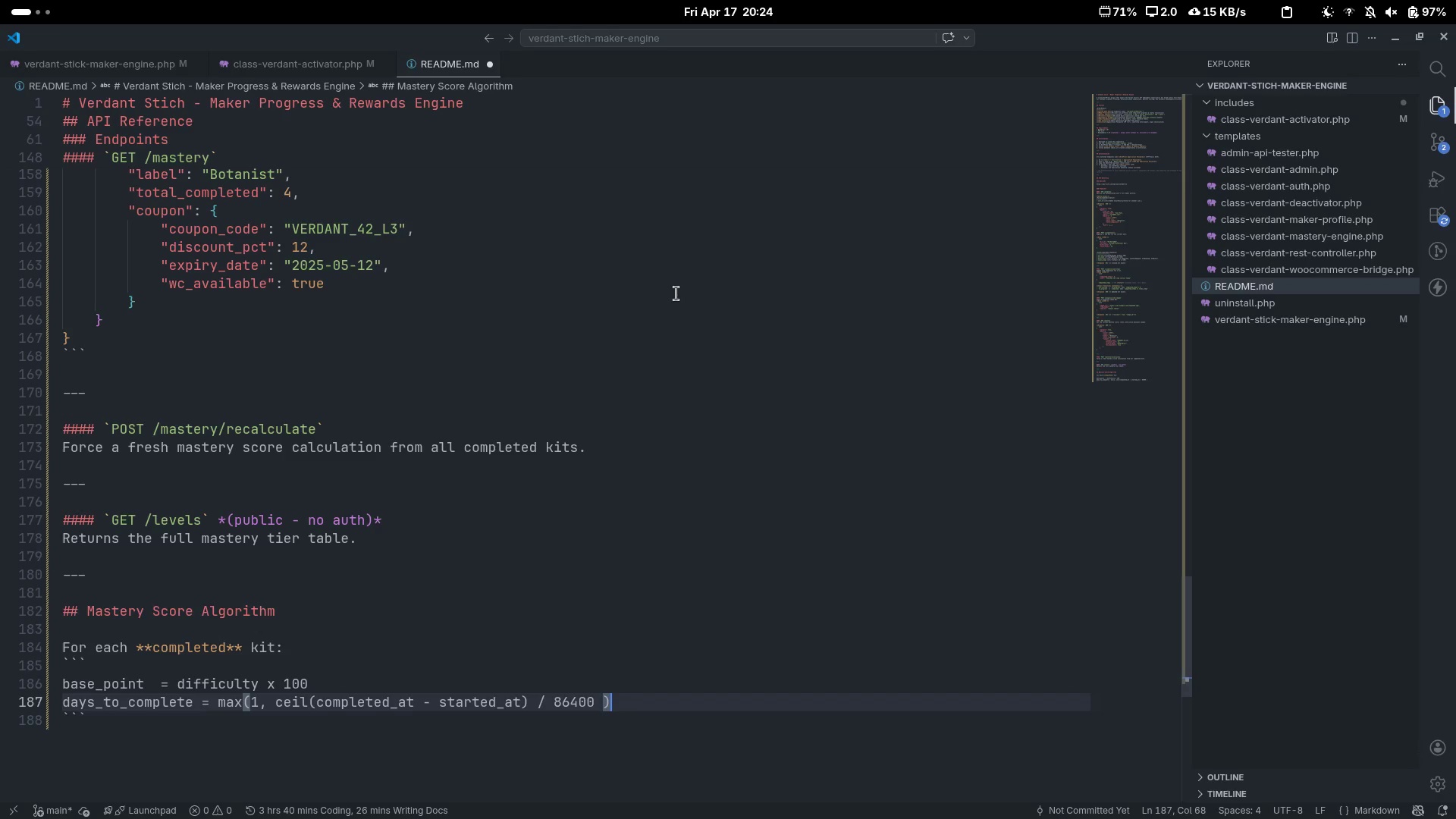 
key(Enter)
 